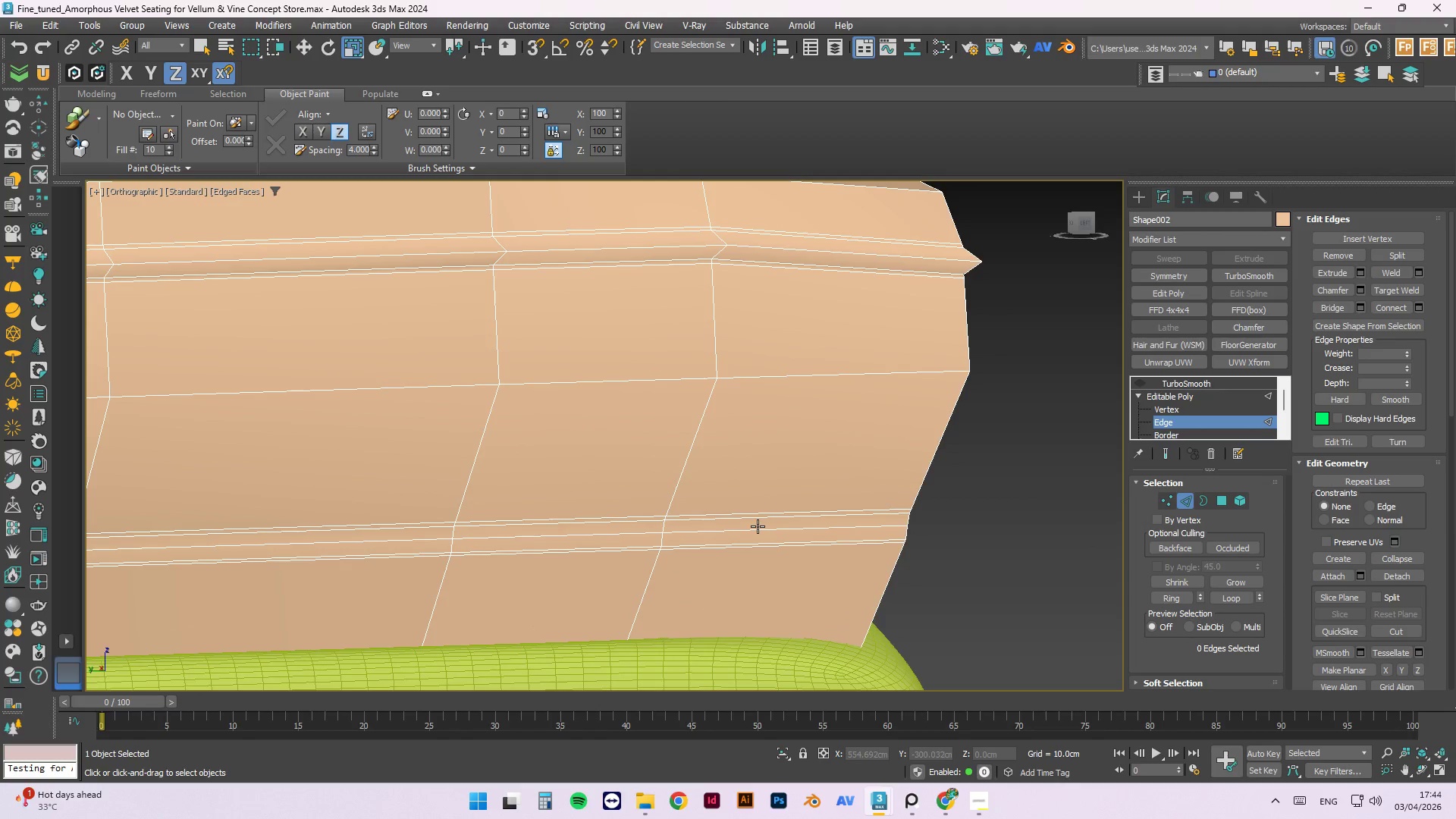 
key(2)
 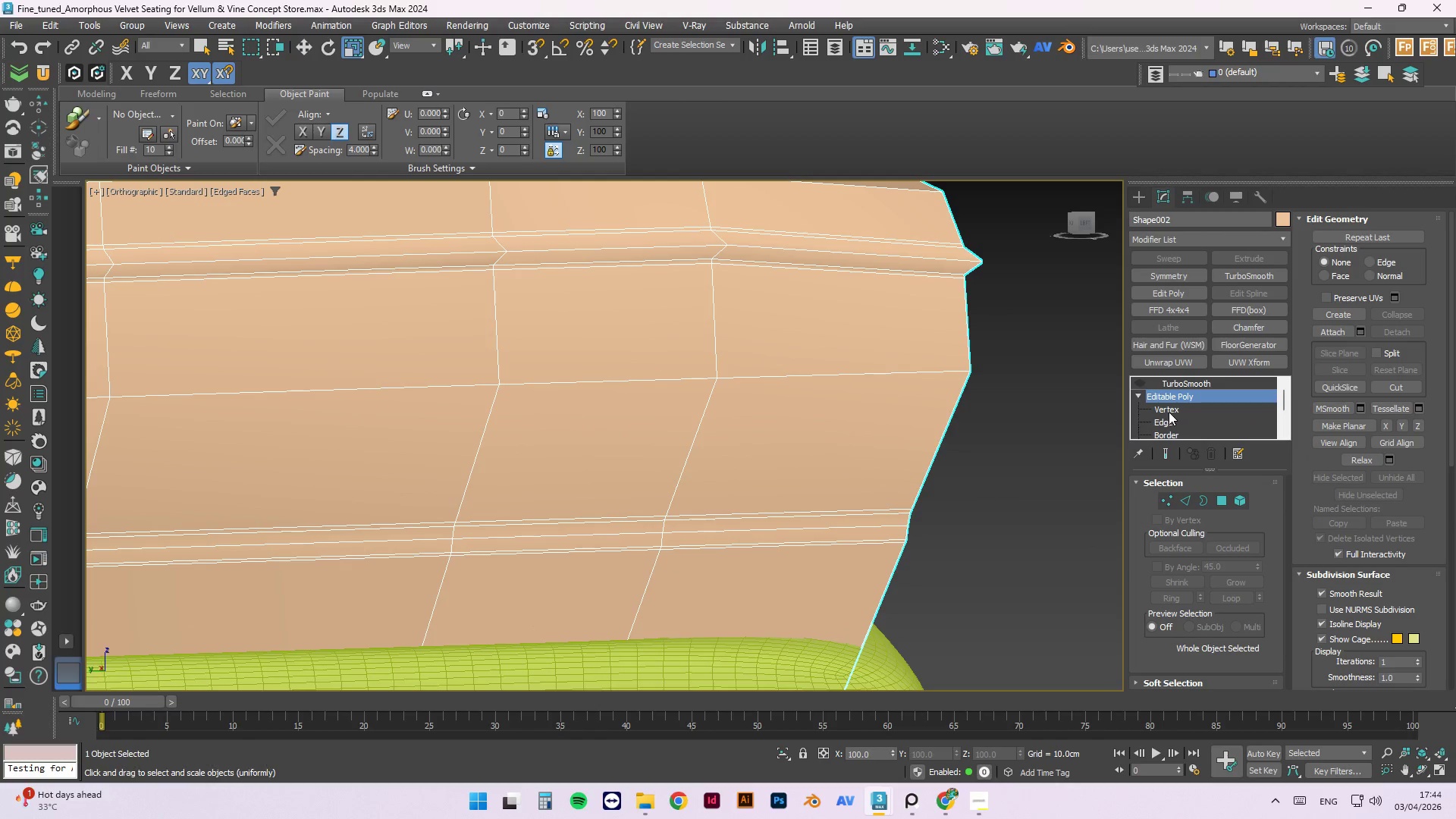 
left_click([1167, 417])
 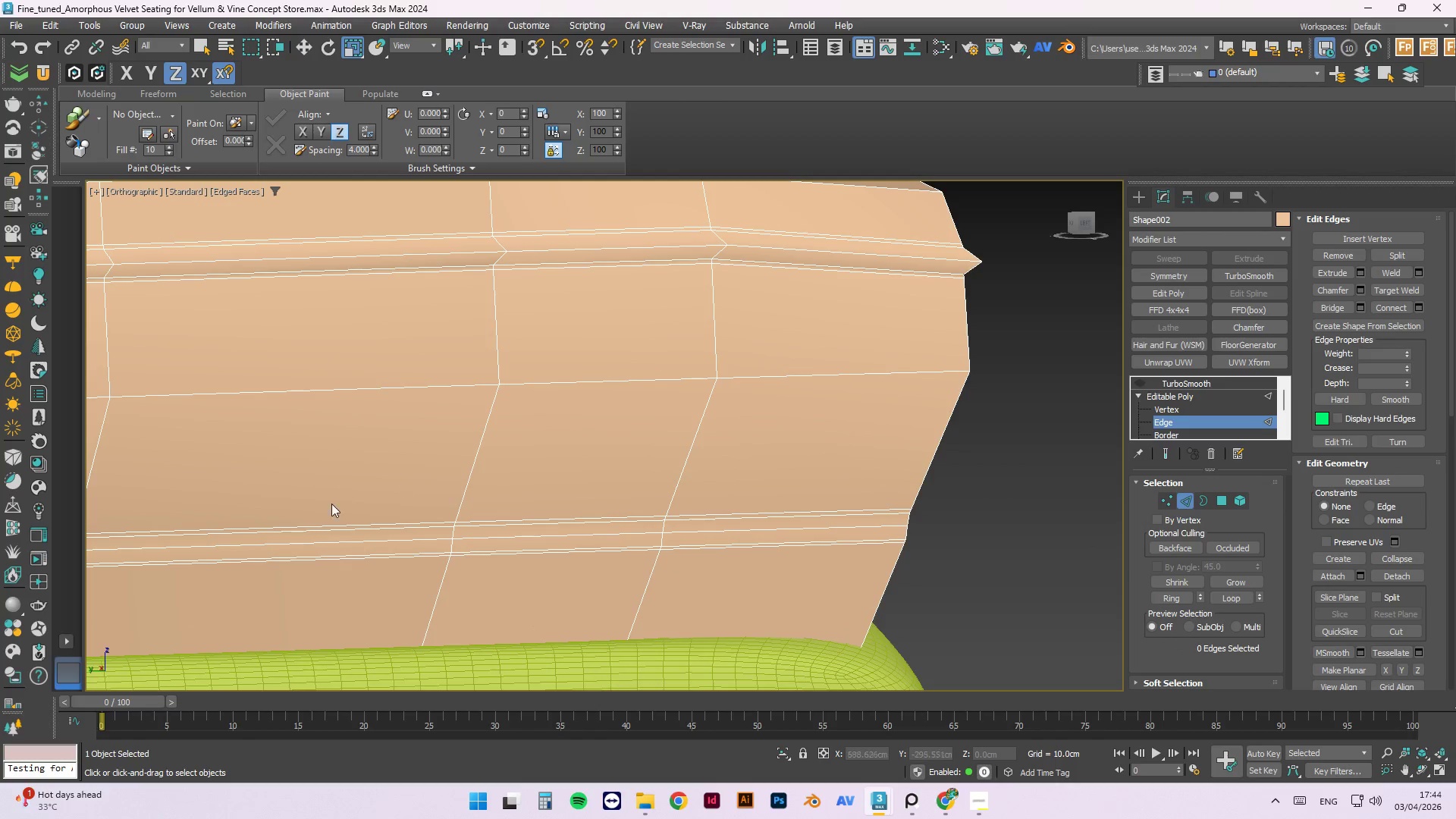 
double_click([583, 553])
 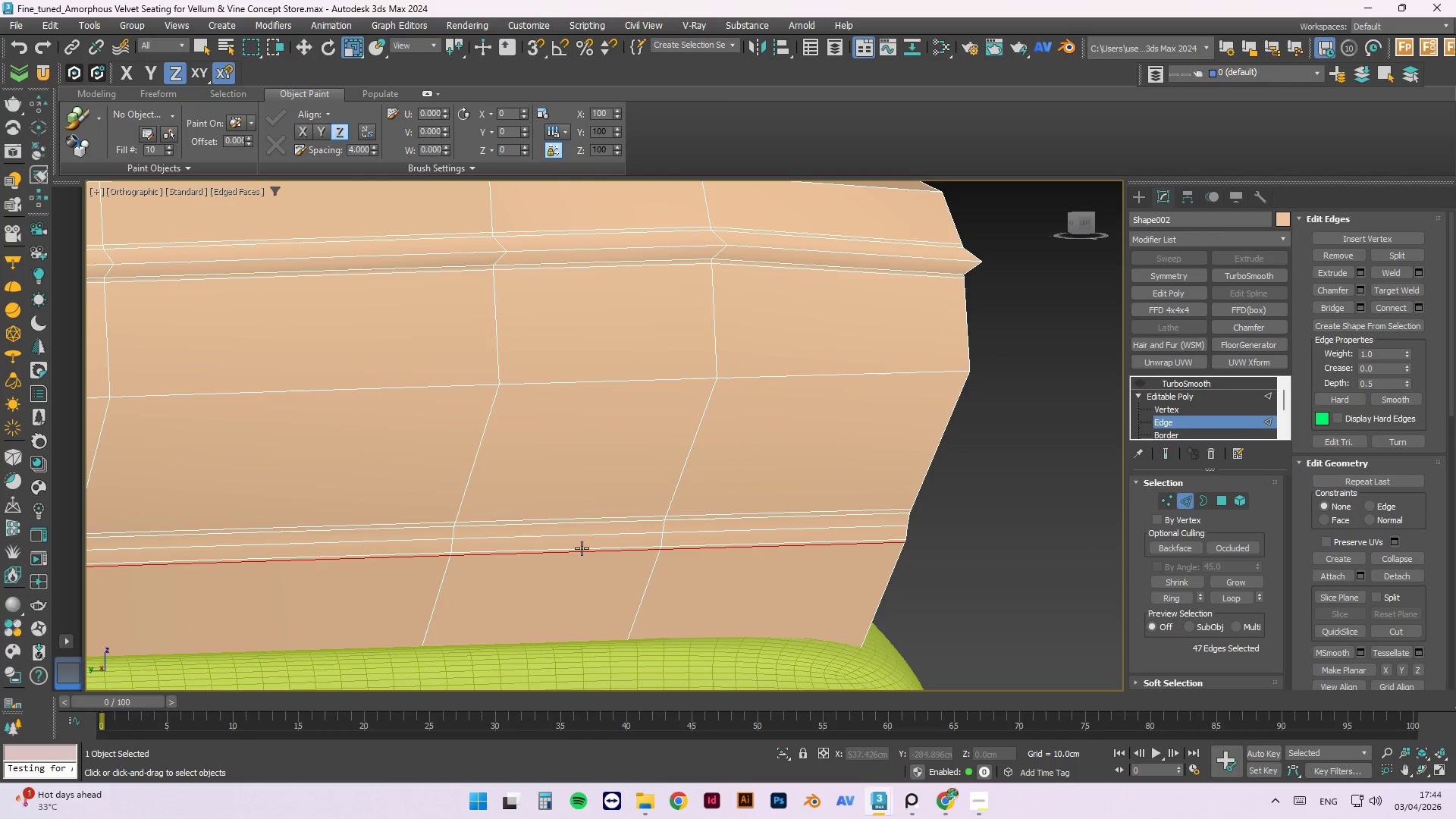 
key(Control+Backspace)
 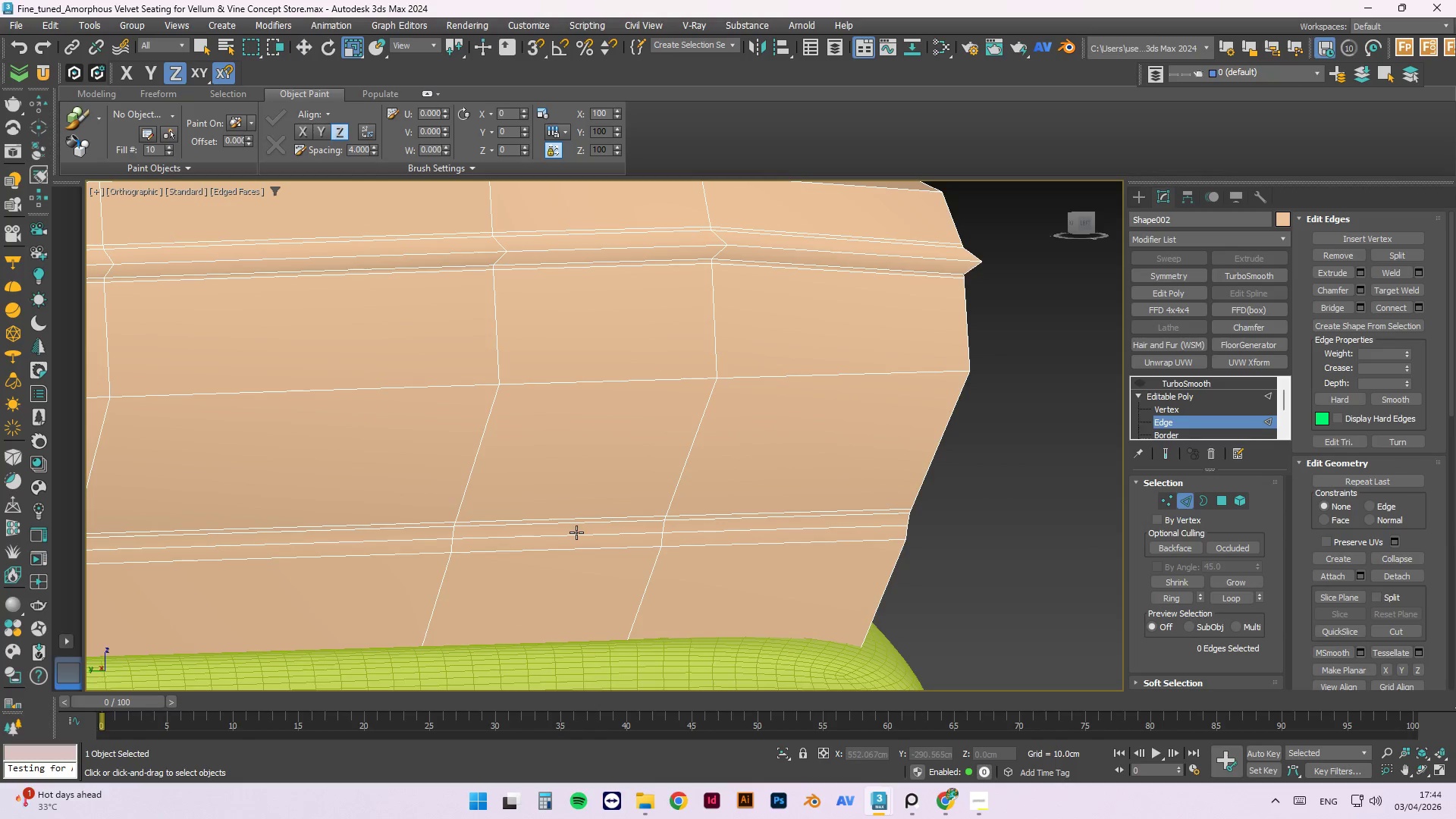 
double_click([577, 520])
 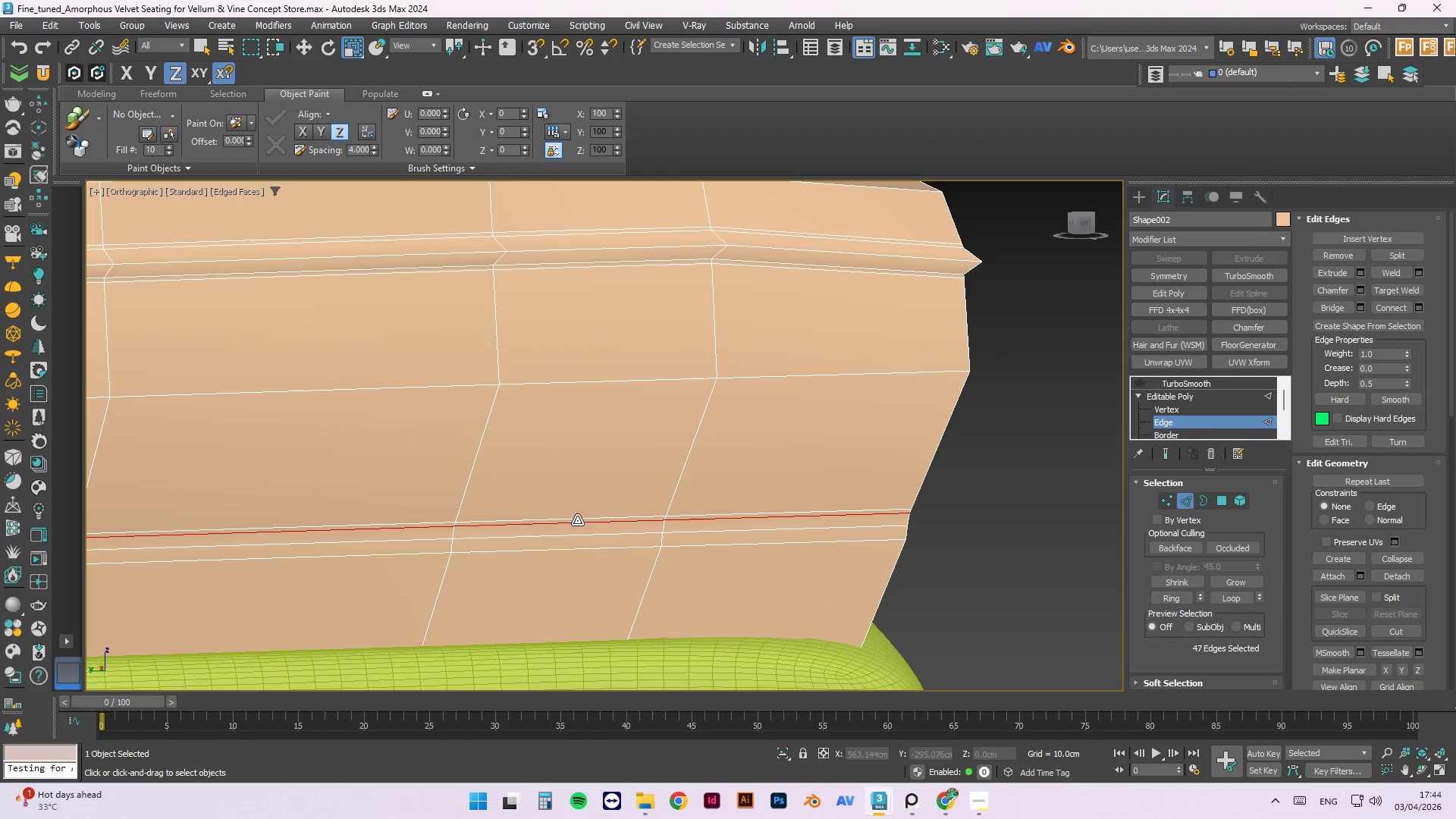 
key(Control+Backspace)
 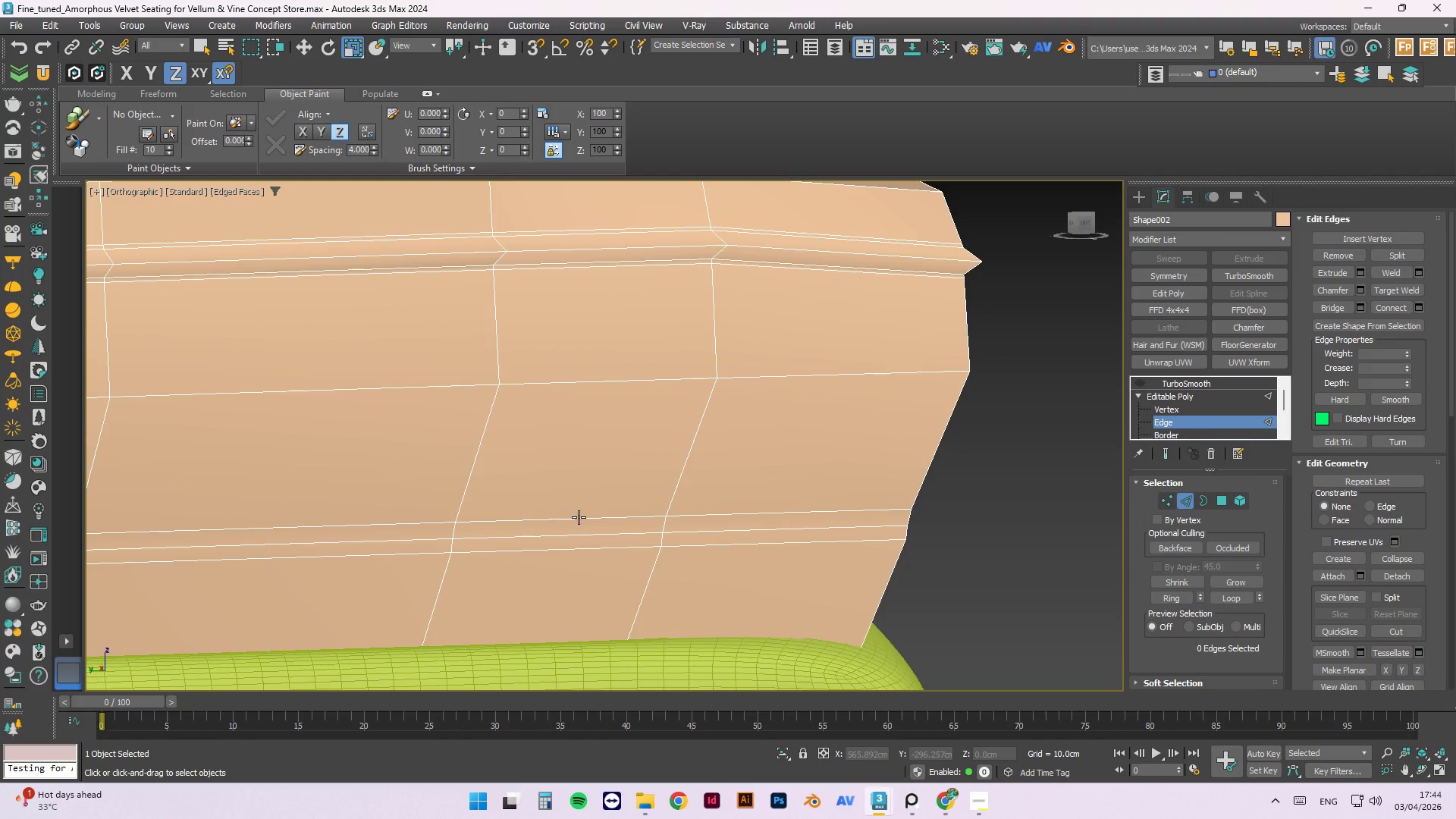 
double_click([579, 517])
 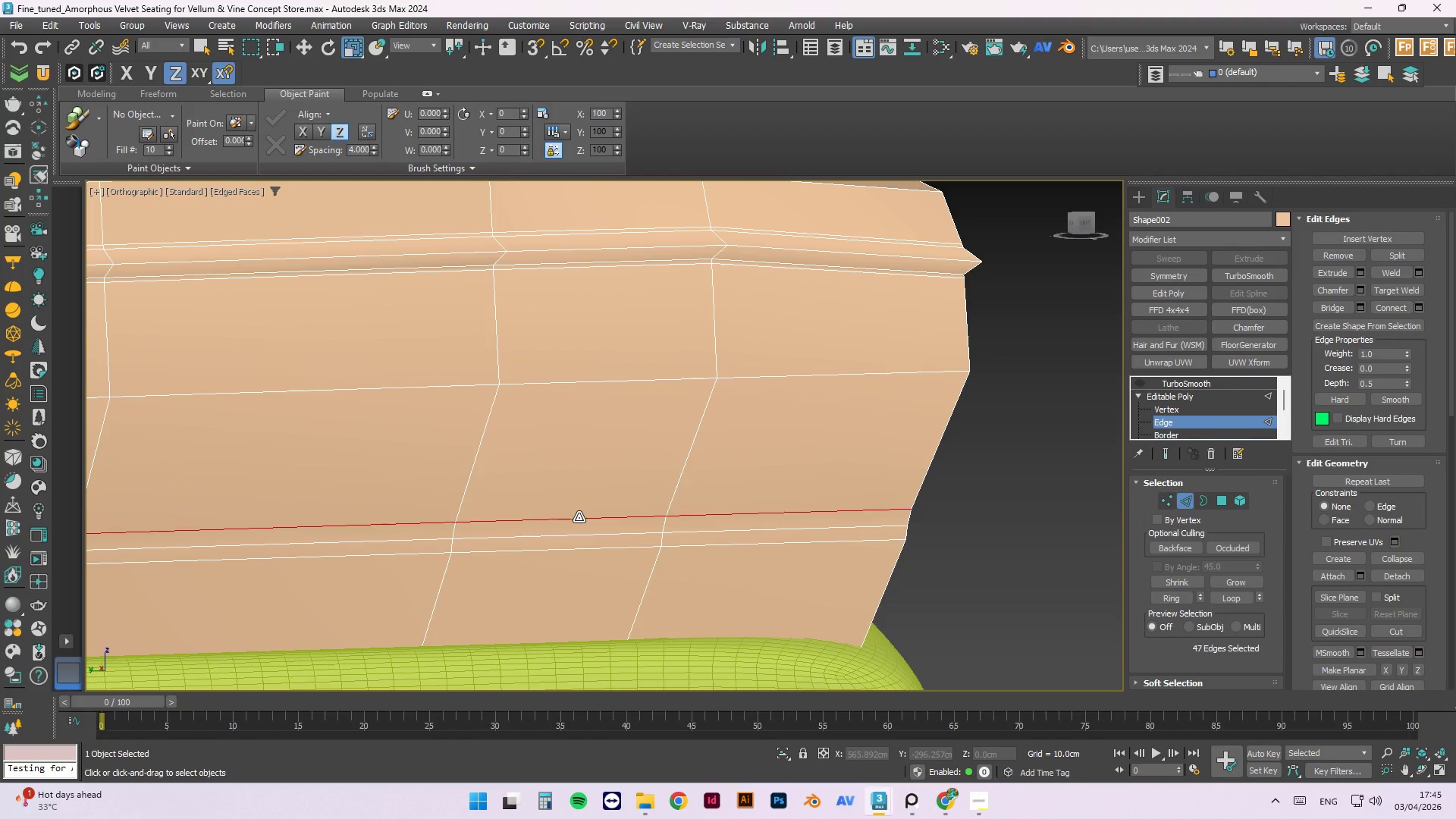 
key(Control+Backspace)
 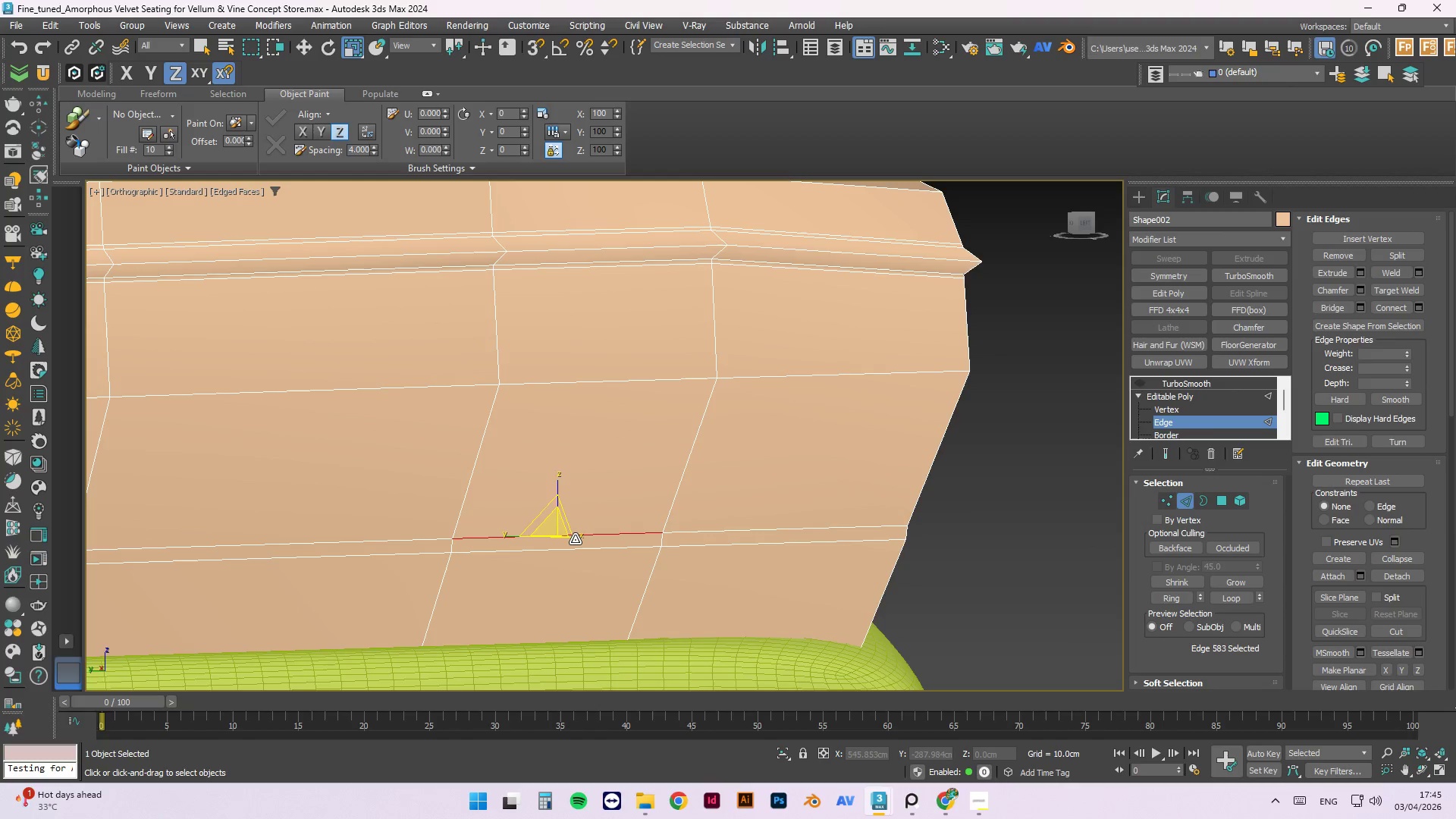 
double_click([575, 539])
 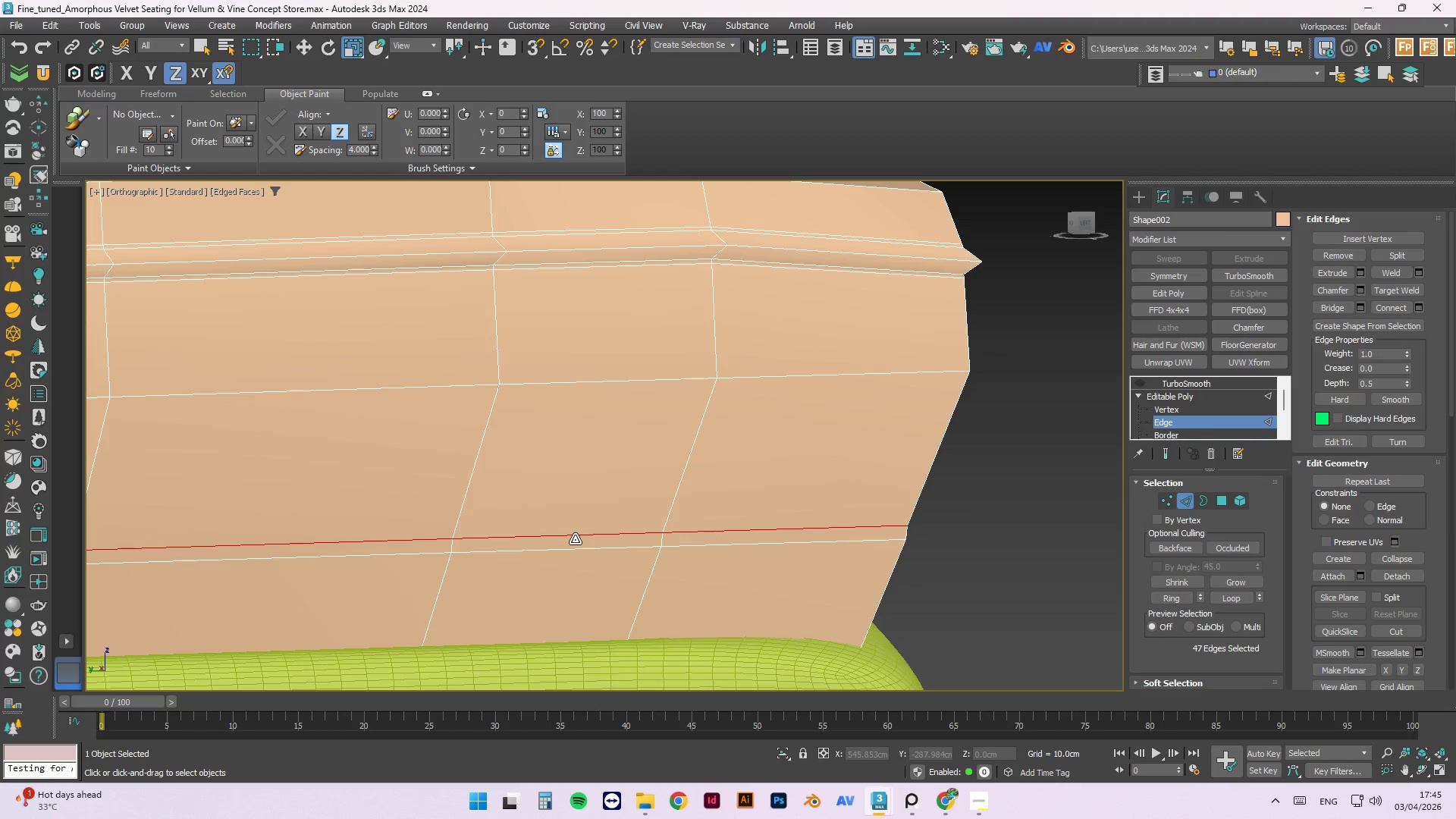 
key(Control+Backspace)
 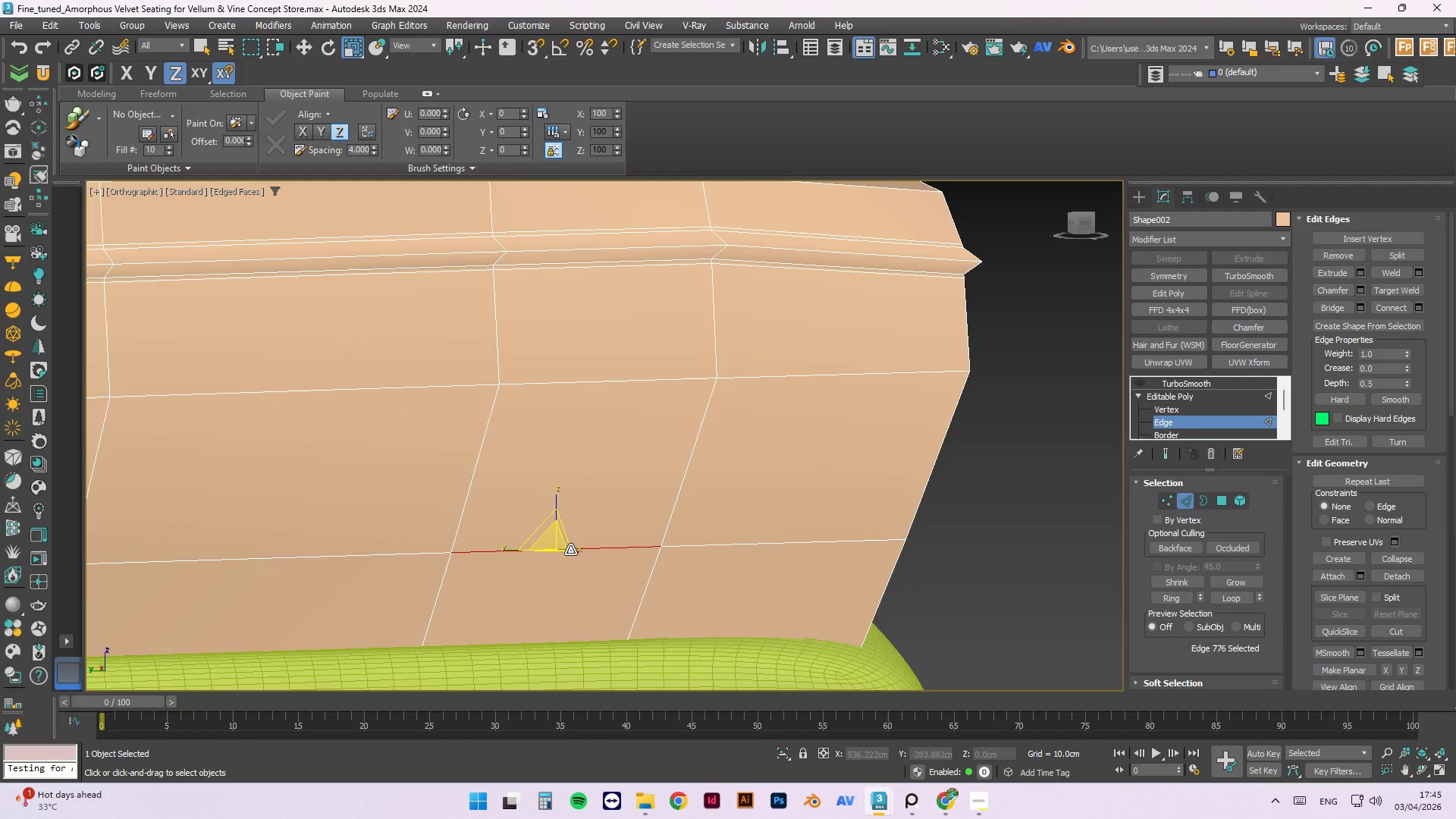 
double_click([570, 550])
 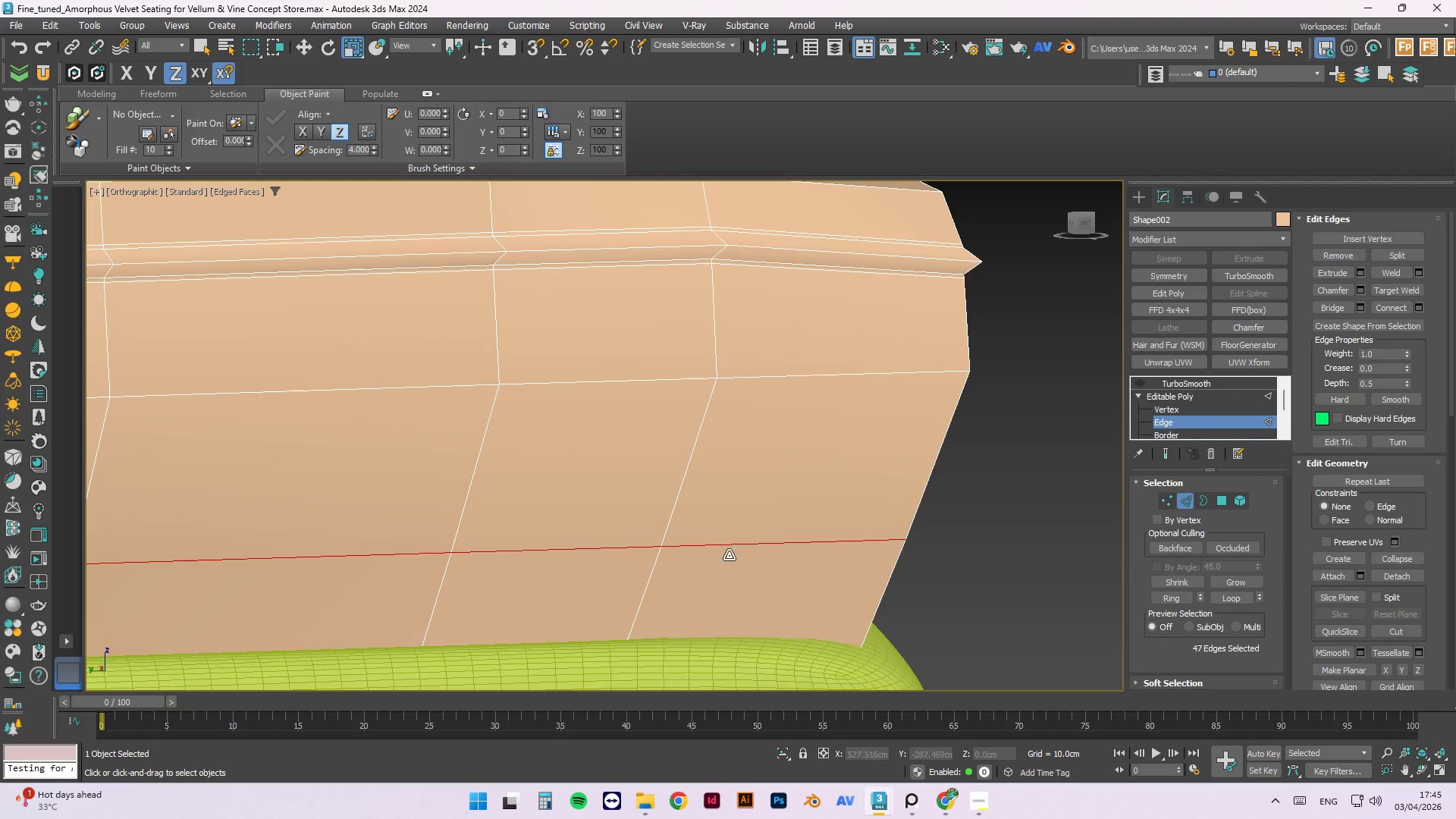 
scroll: coordinate [773, 541], scroll_direction: down, amount: 4.0
 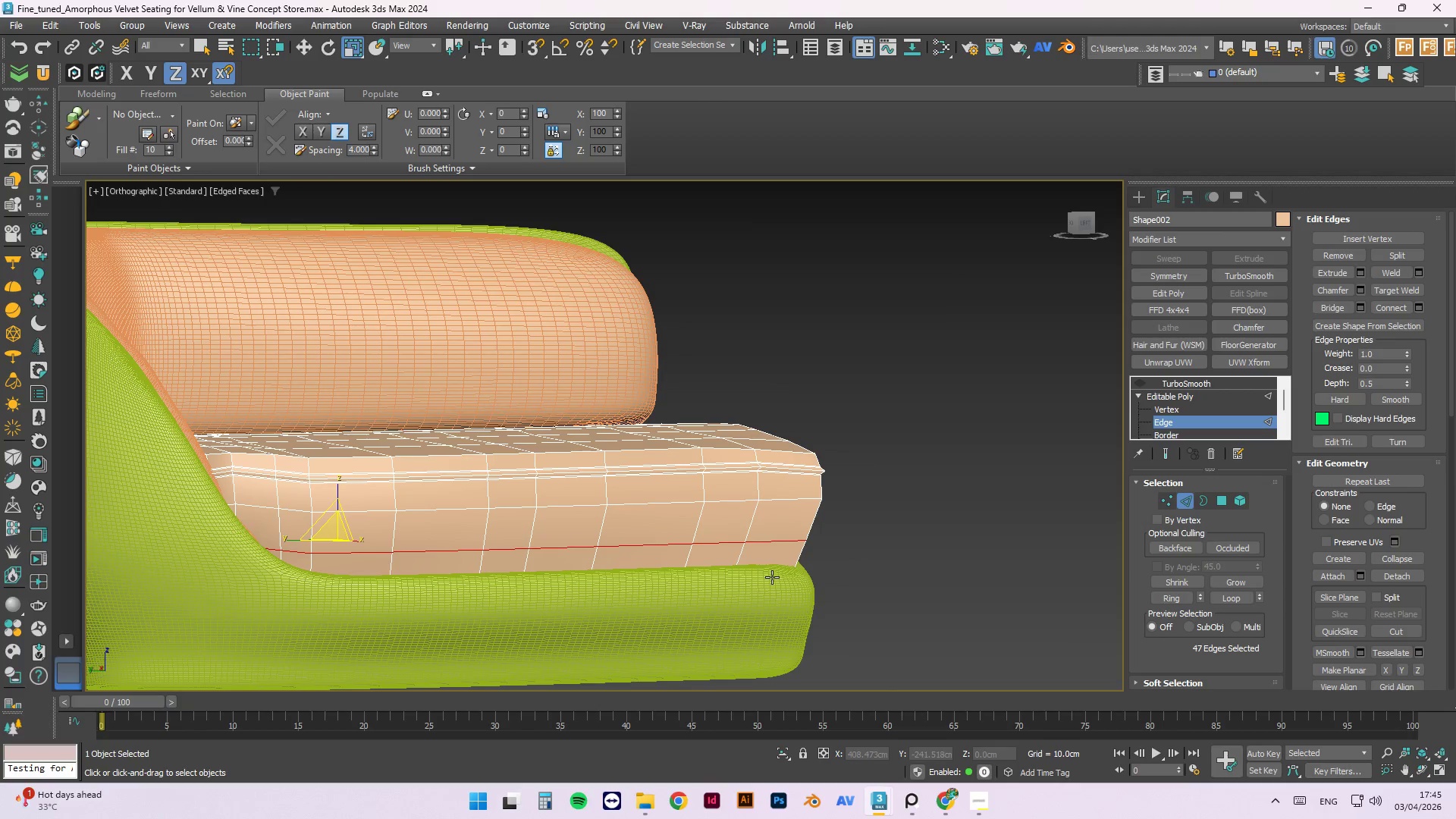 
key(Alt+1)
 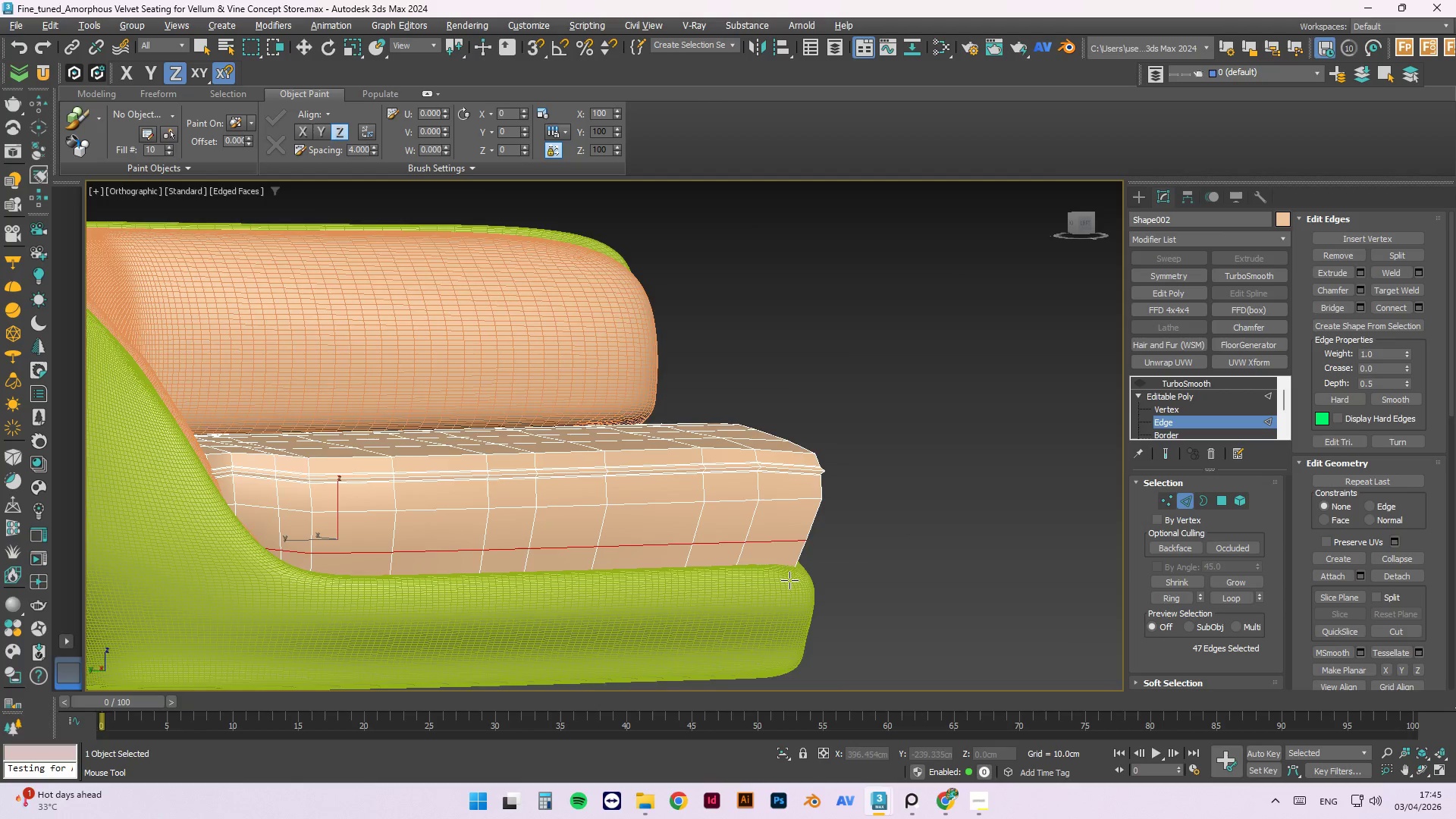 
scroll: coordinate [799, 580], scroll_direction: up, amount: 2.0
 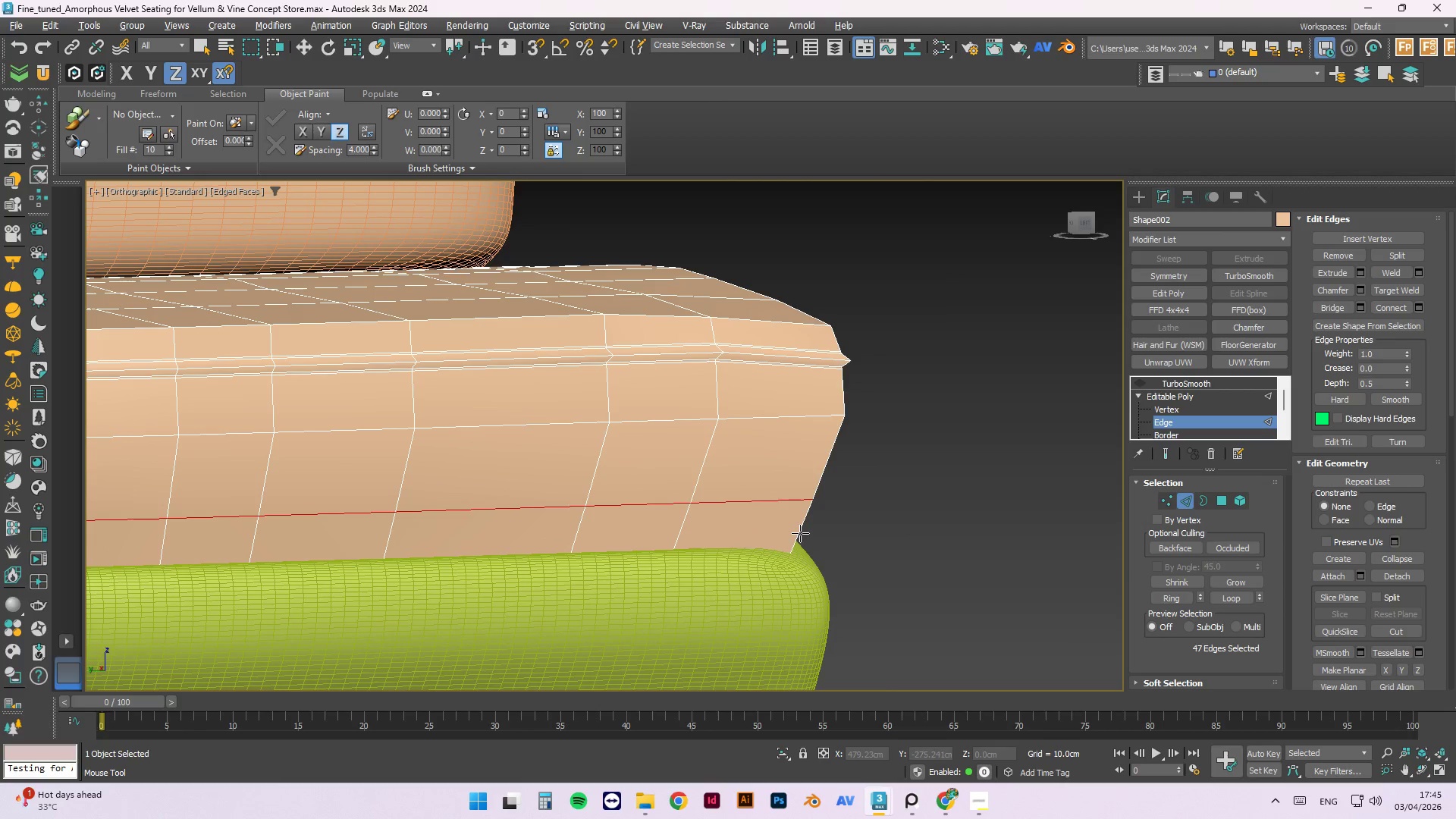 
left_click([795, 533])
 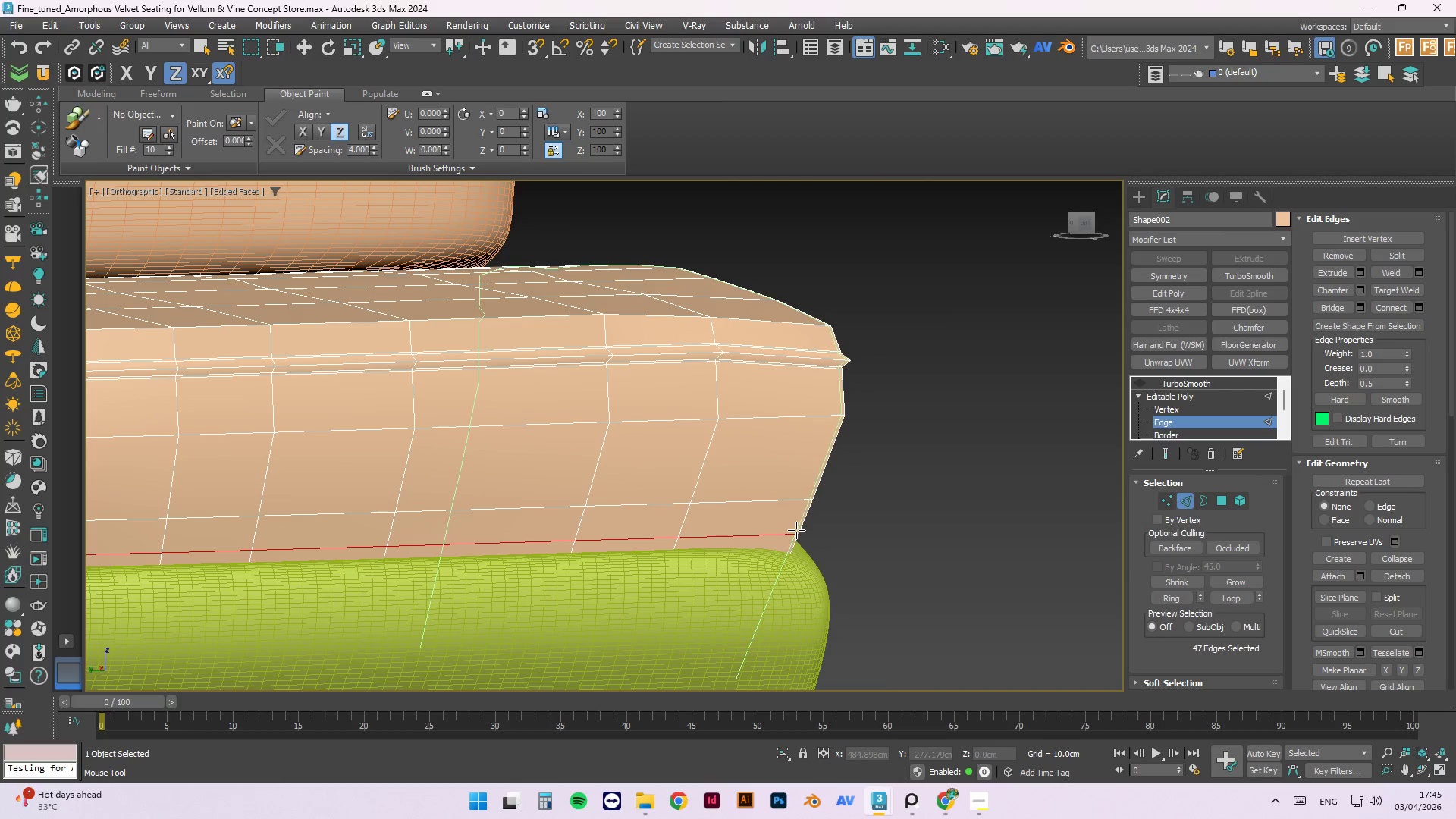 
scroll: coordinate [804, 530], scroll_direction: up, amount: 5.0
 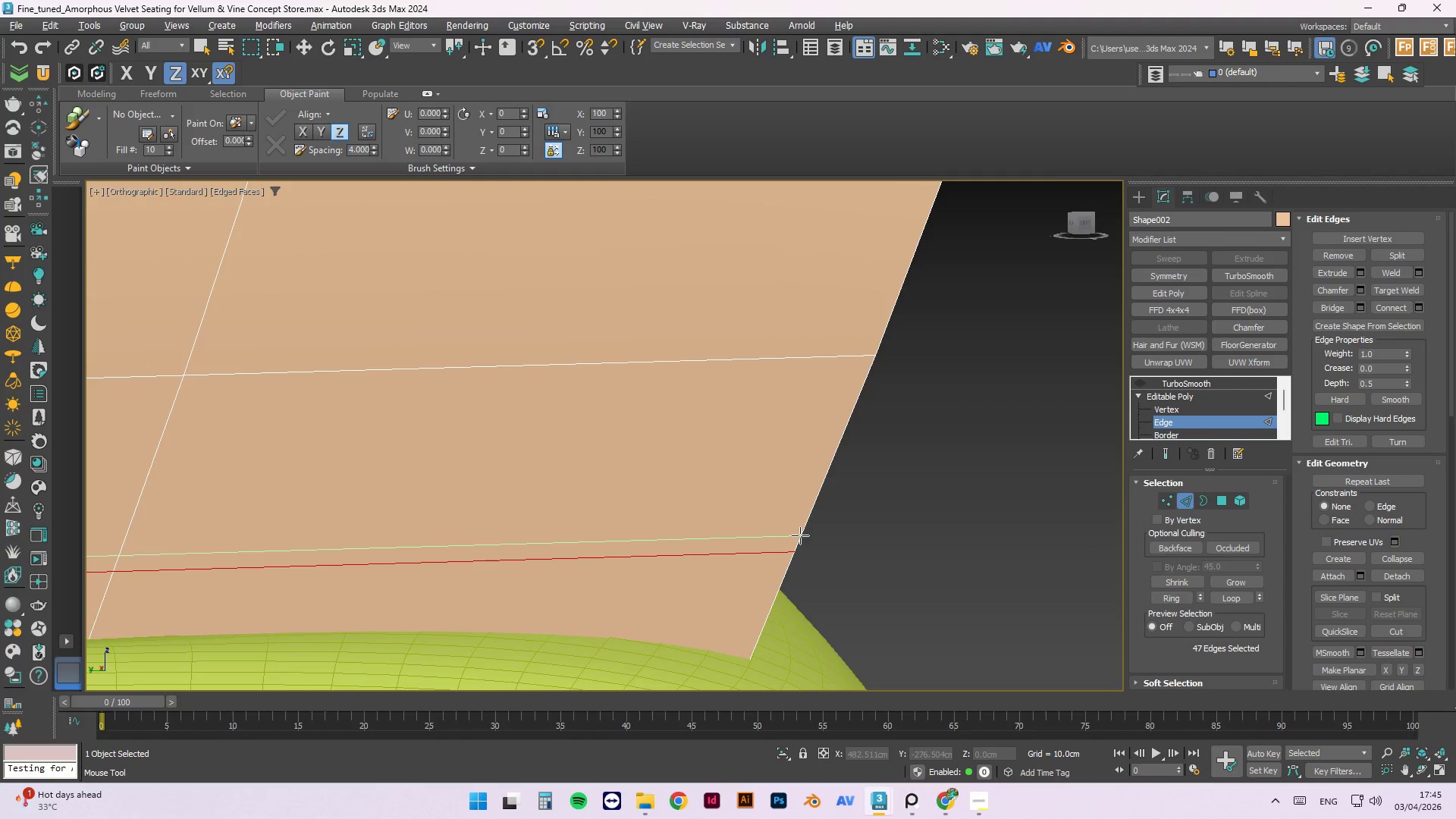 
left_click([802, 532])
 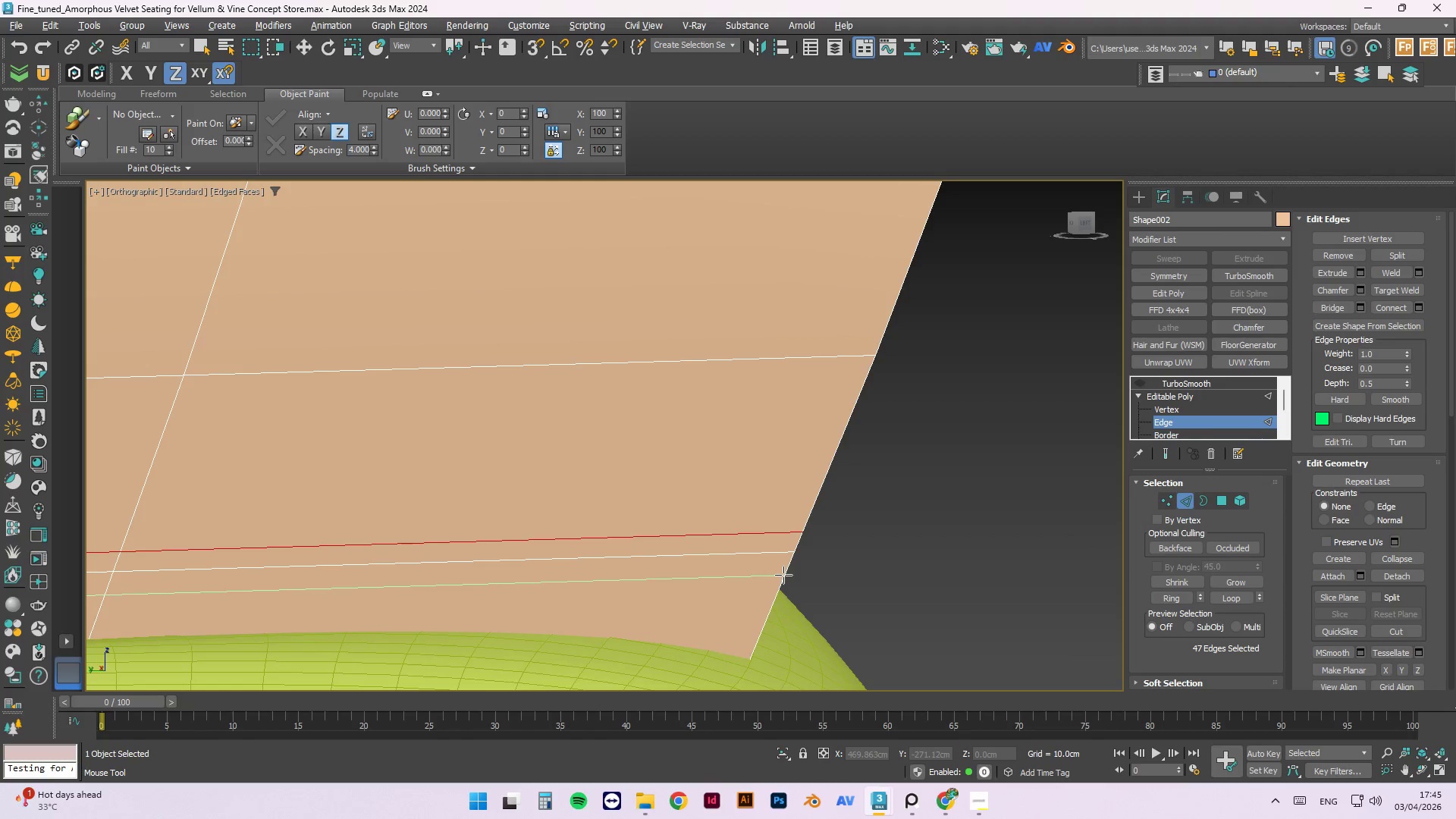 
left_click([783, 575])
 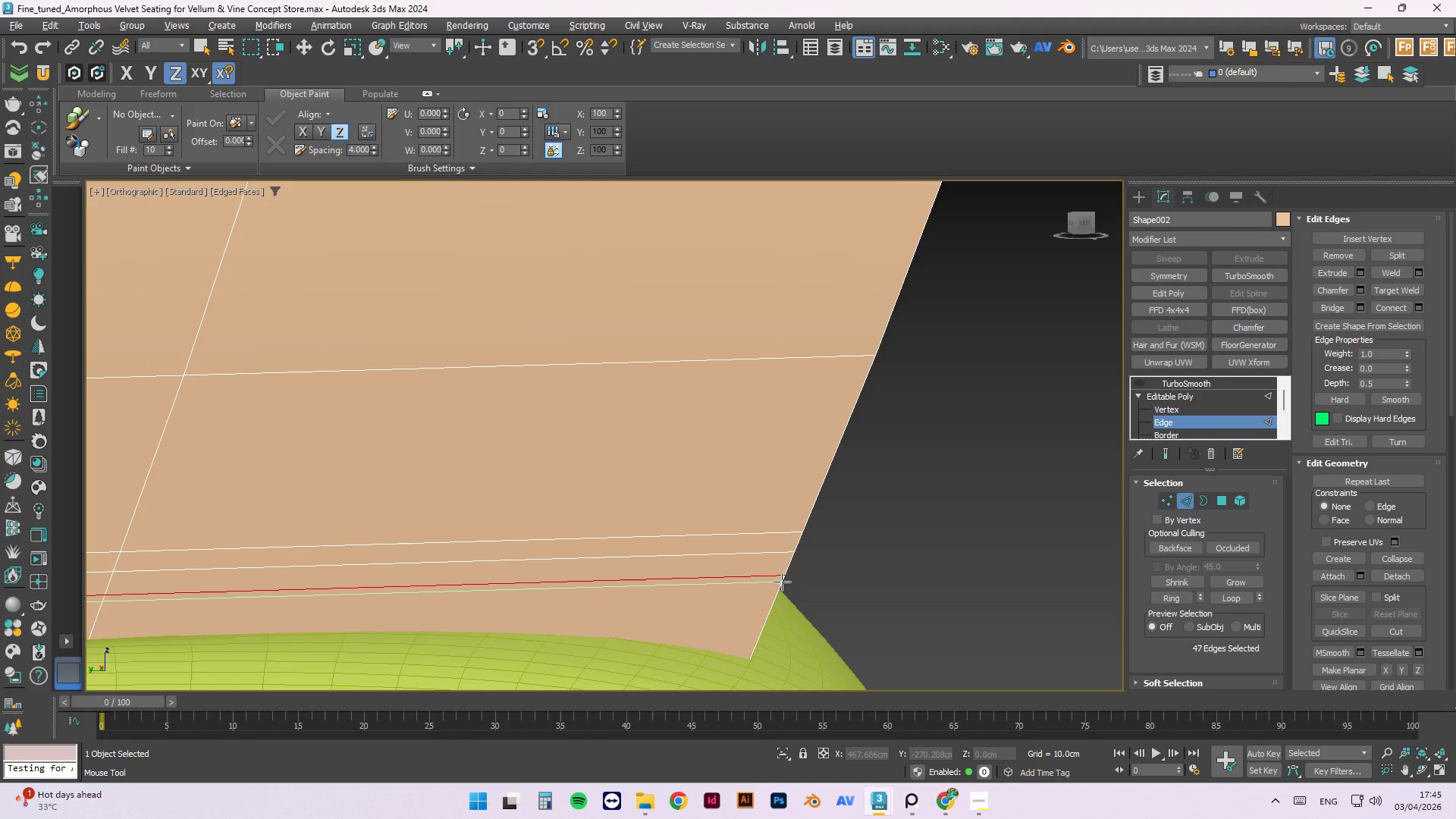 
left_click([782, 582])
 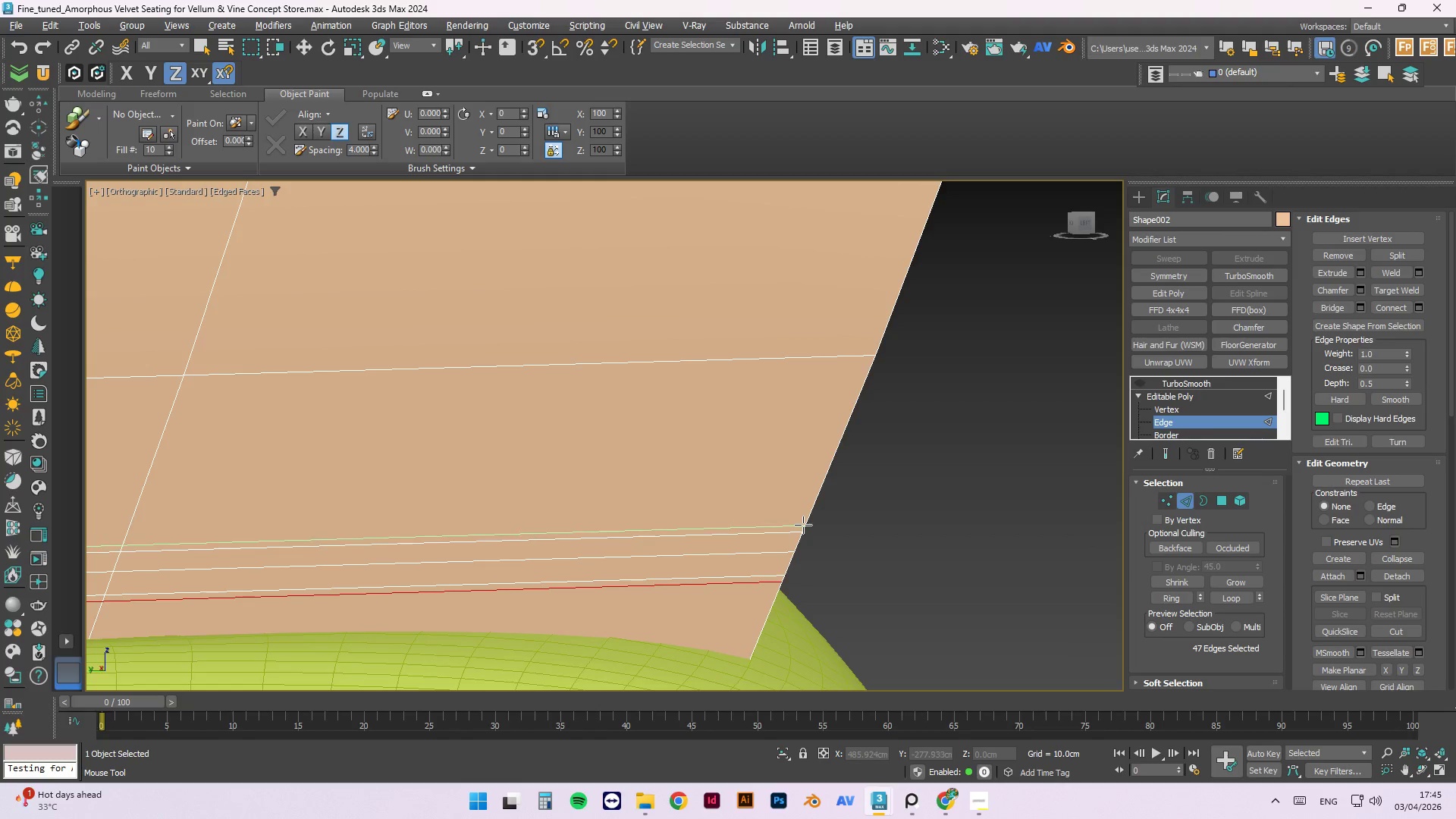 
left_click([803, 525])
 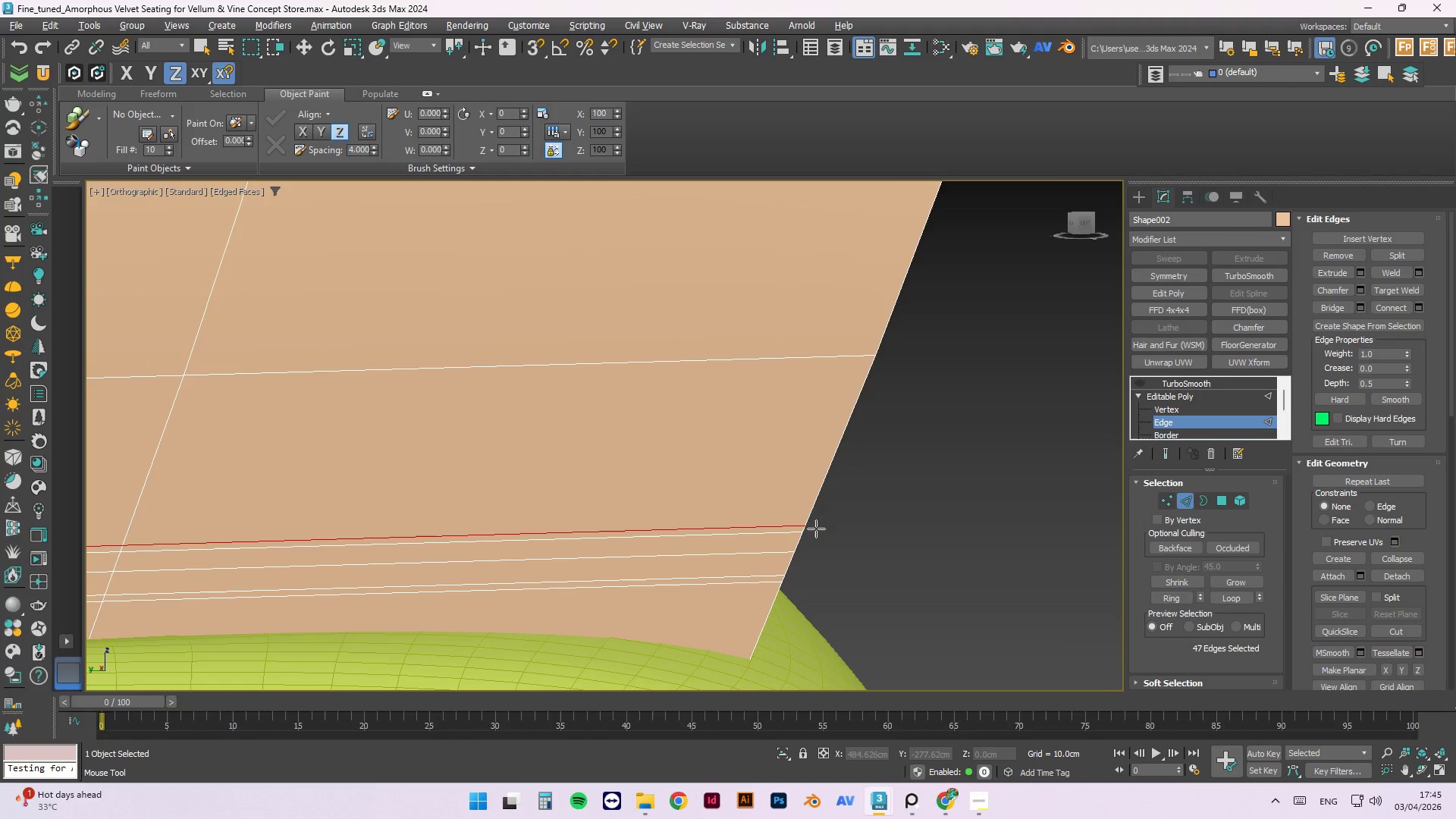 
key(Alt+1)
 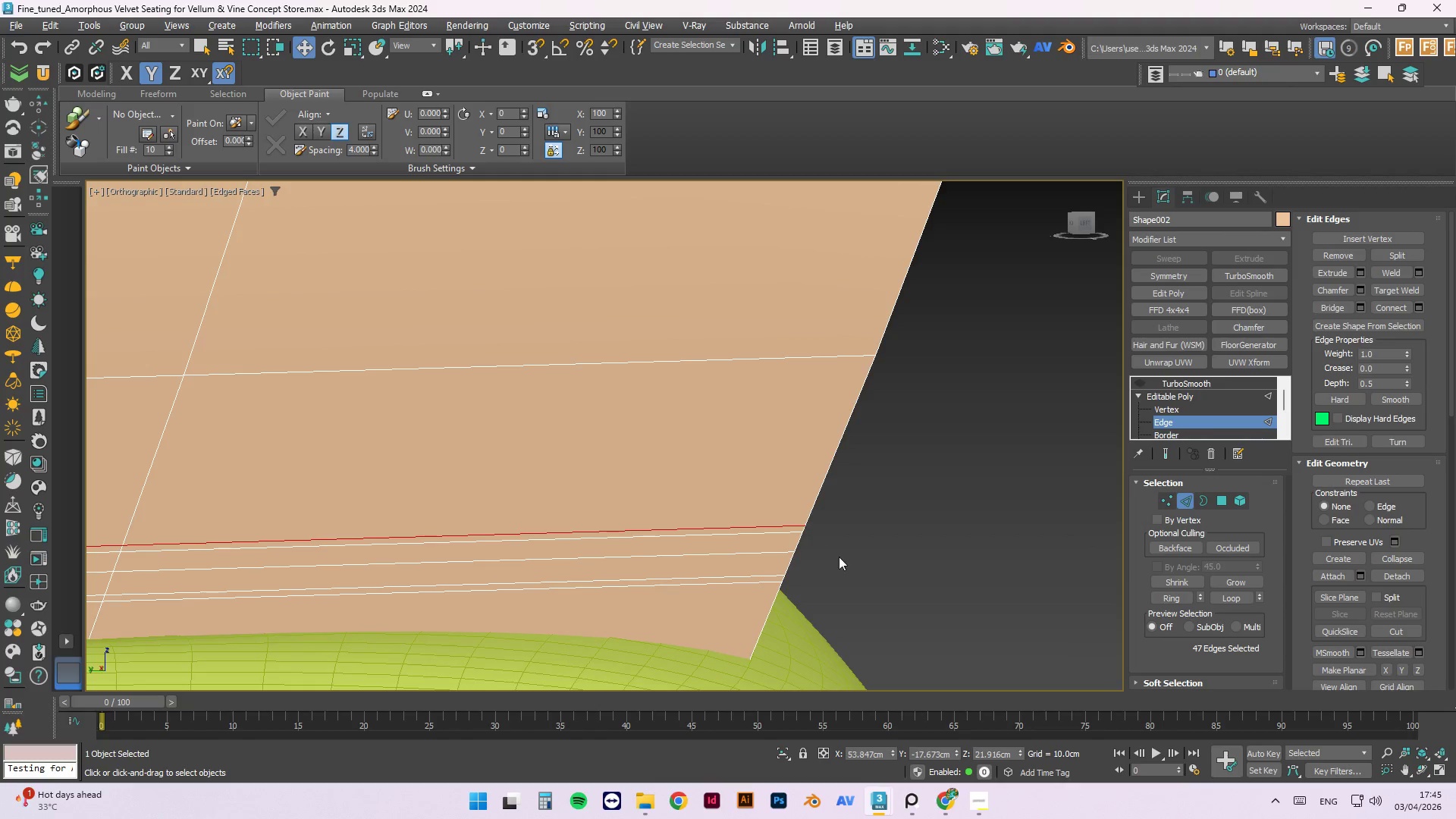 
left_click([874, 562])
 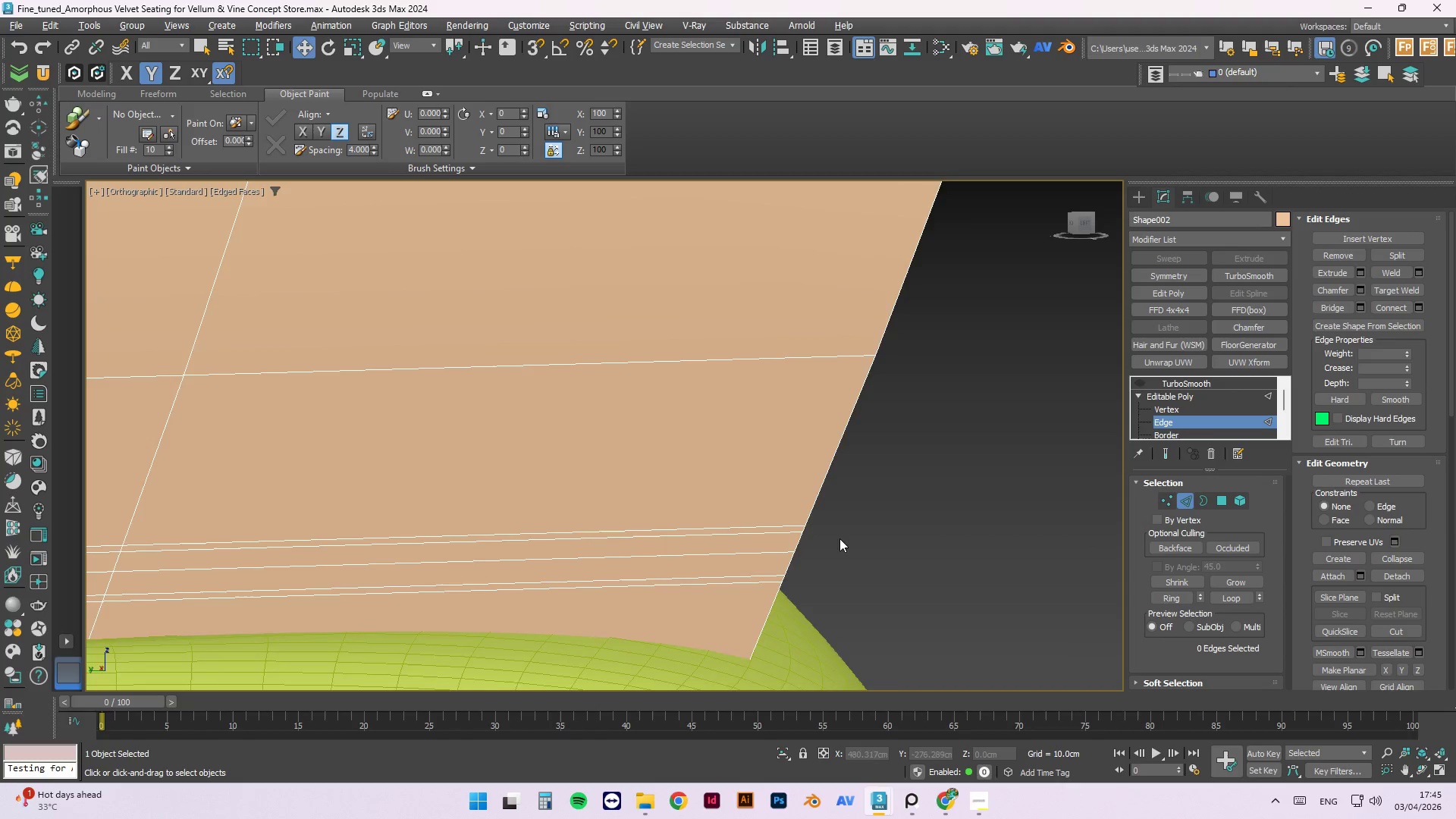 
hold_key(key=AltLeft, duration=0.7)
 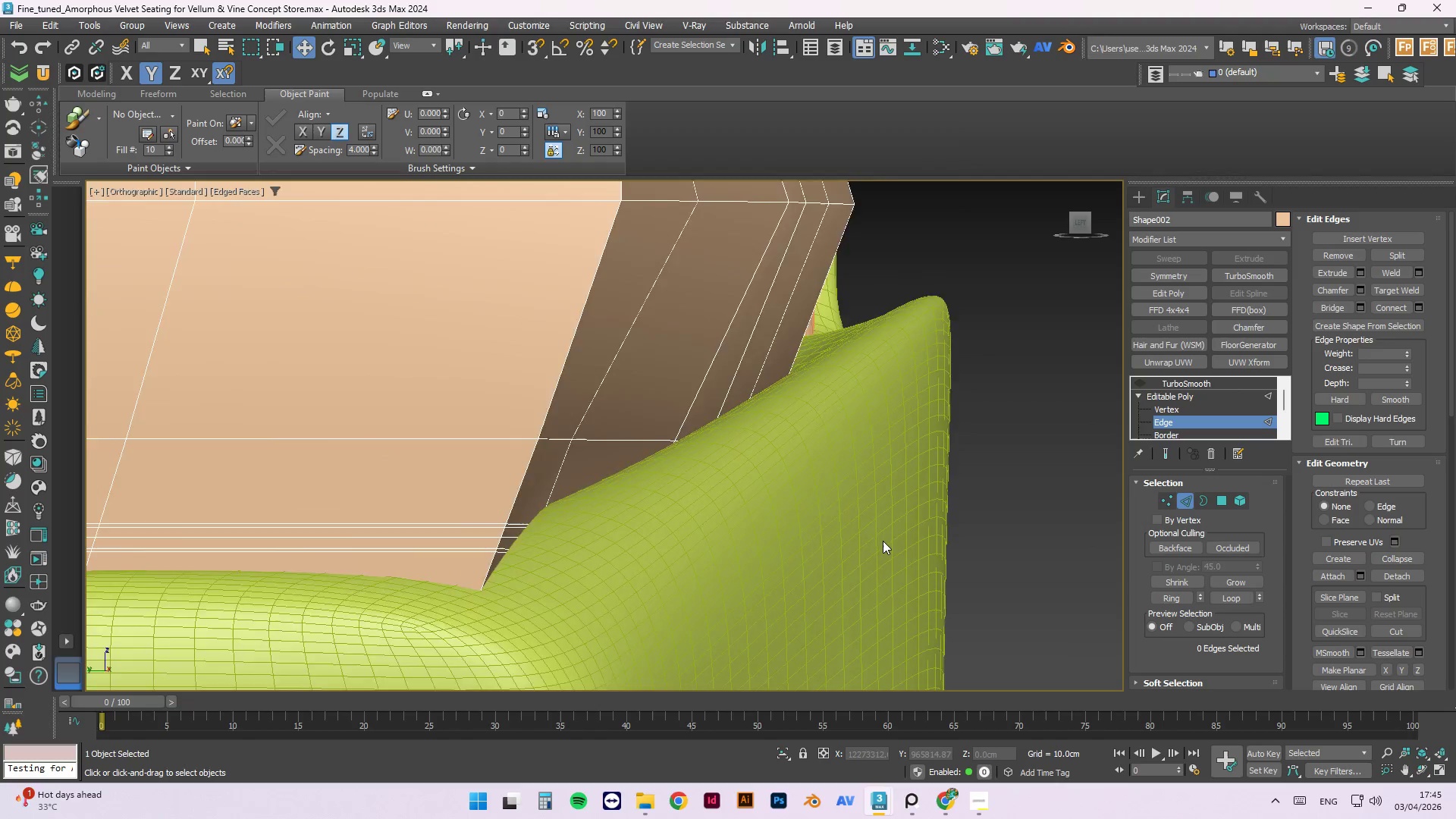 
scroll: coordinate [839, 537], scroll_direction: down, amount: 2.0
 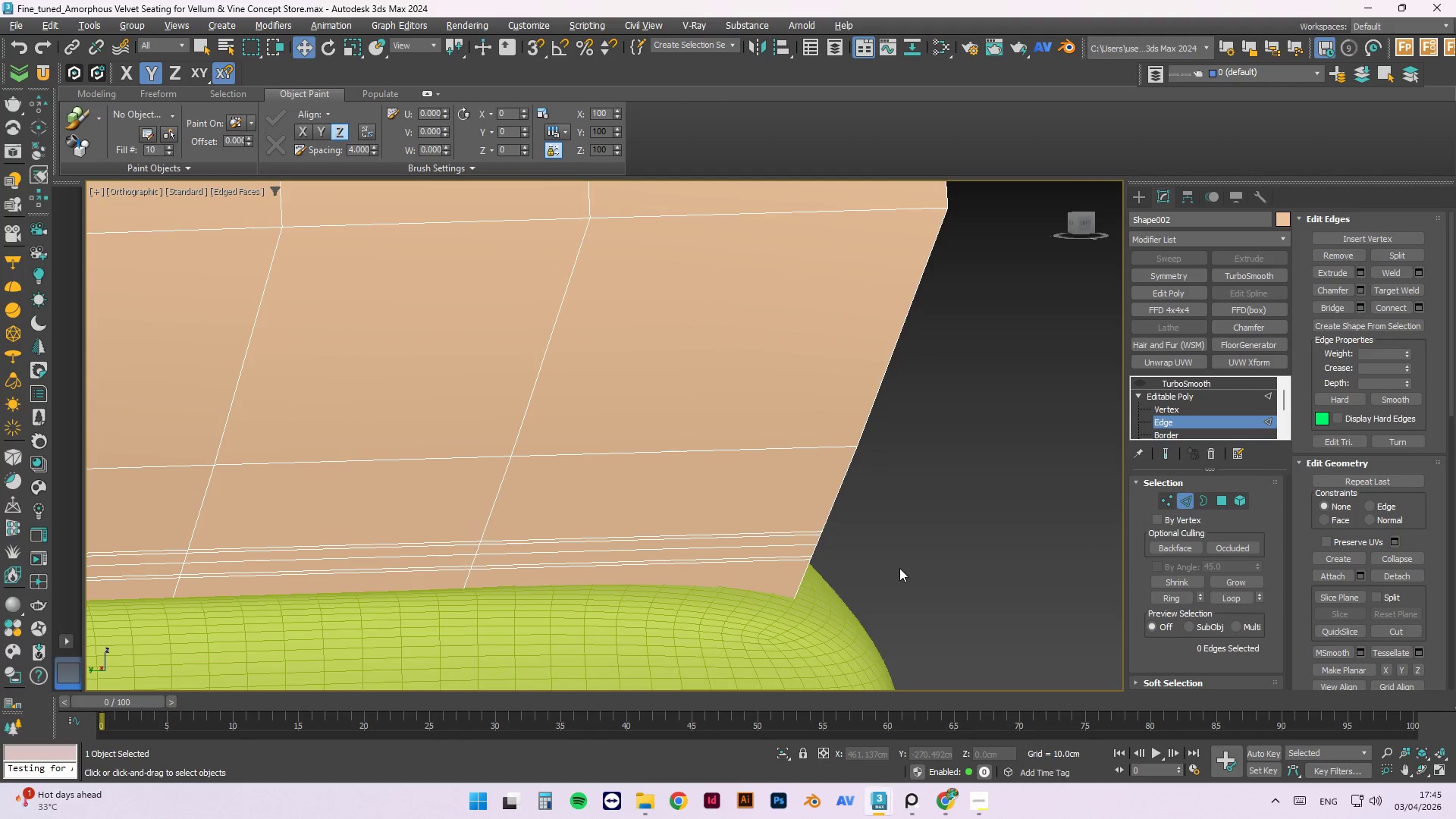 
hold_key(key=AltLeft, duration=1.38)
 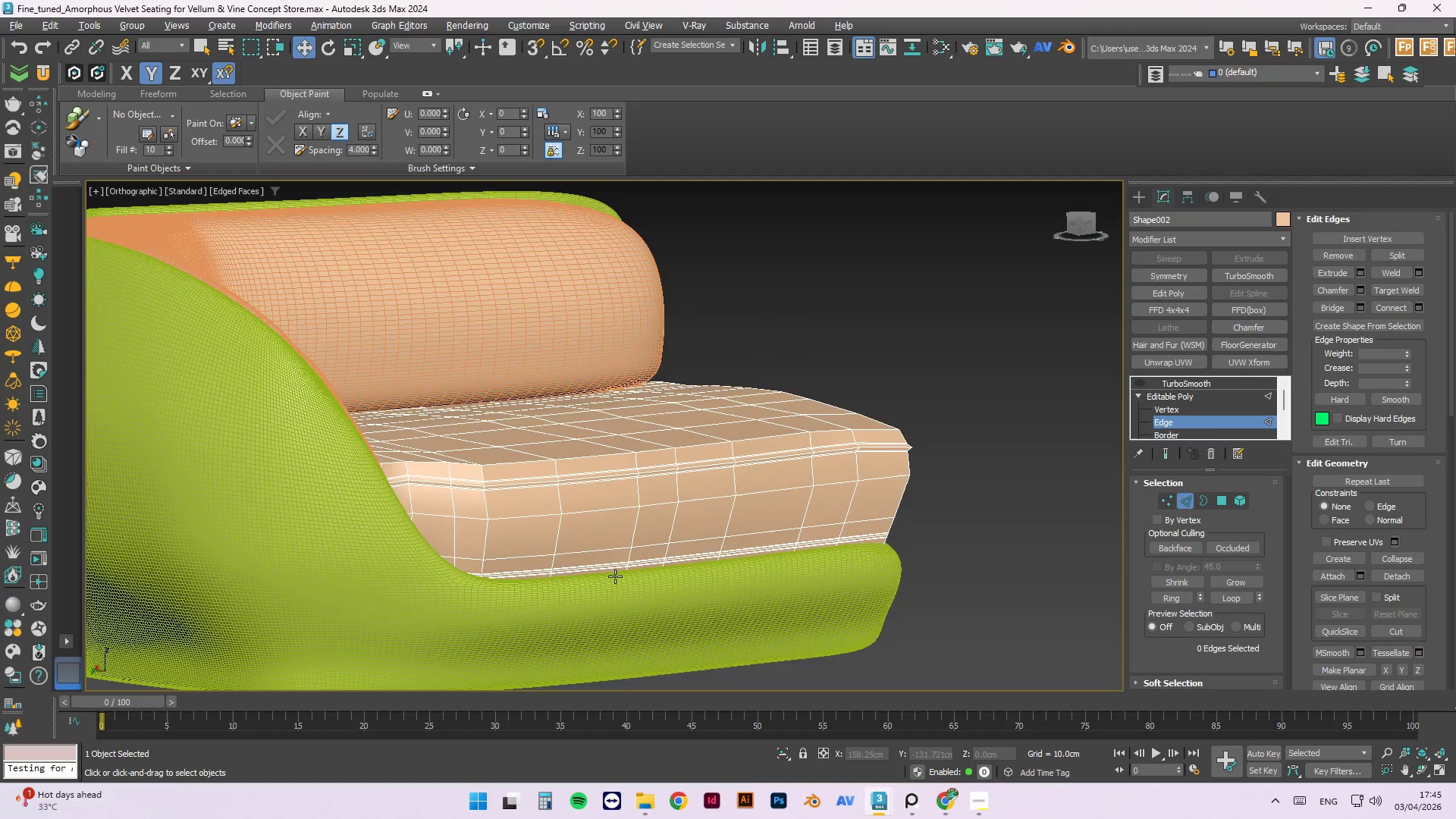 
scroll: coordinate [924, 543], scroll_direction: down, amount: 5.0
 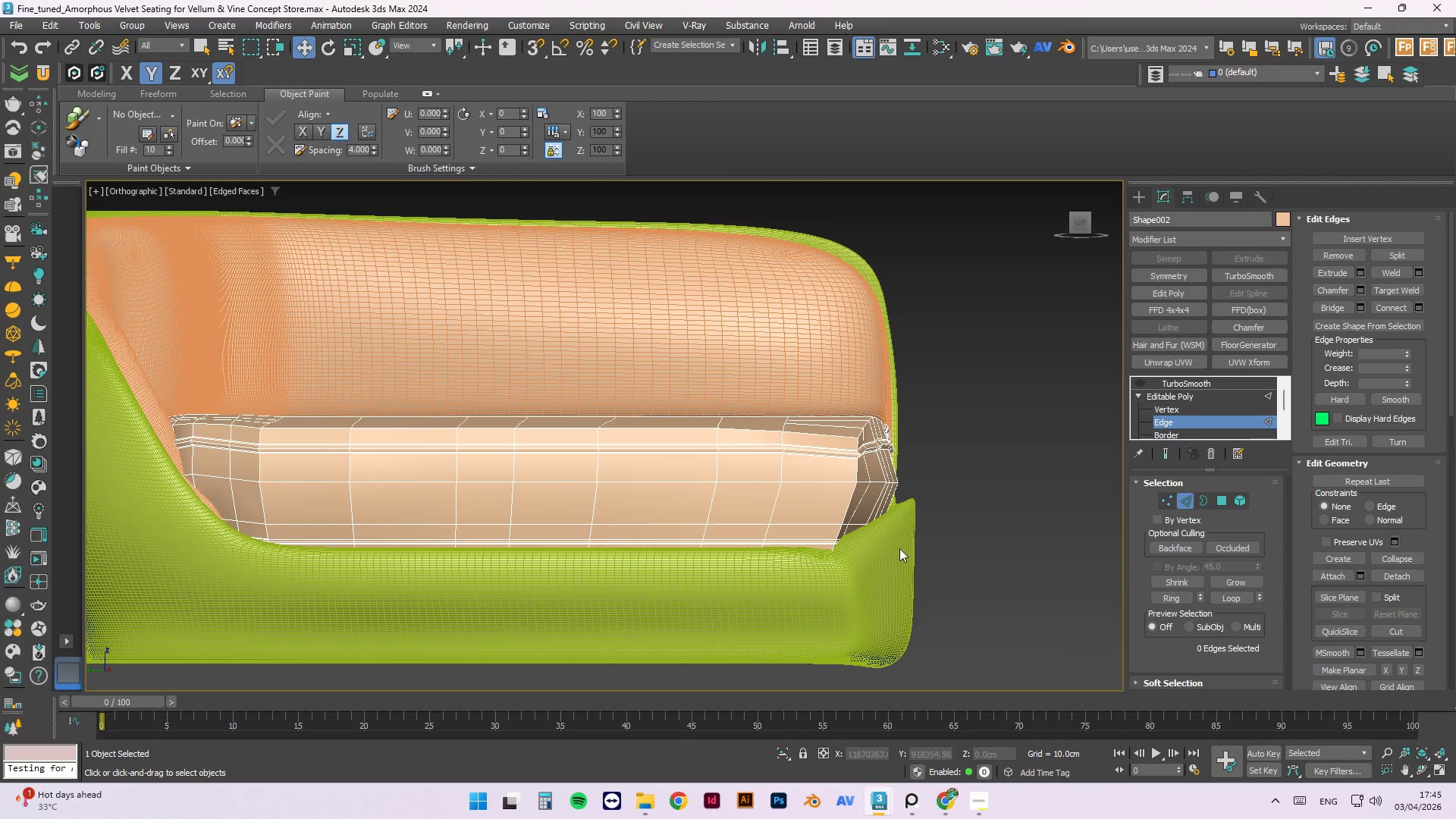 
scroll: coordinate [609, 578], scroll_direction: up, amount: 4.0
 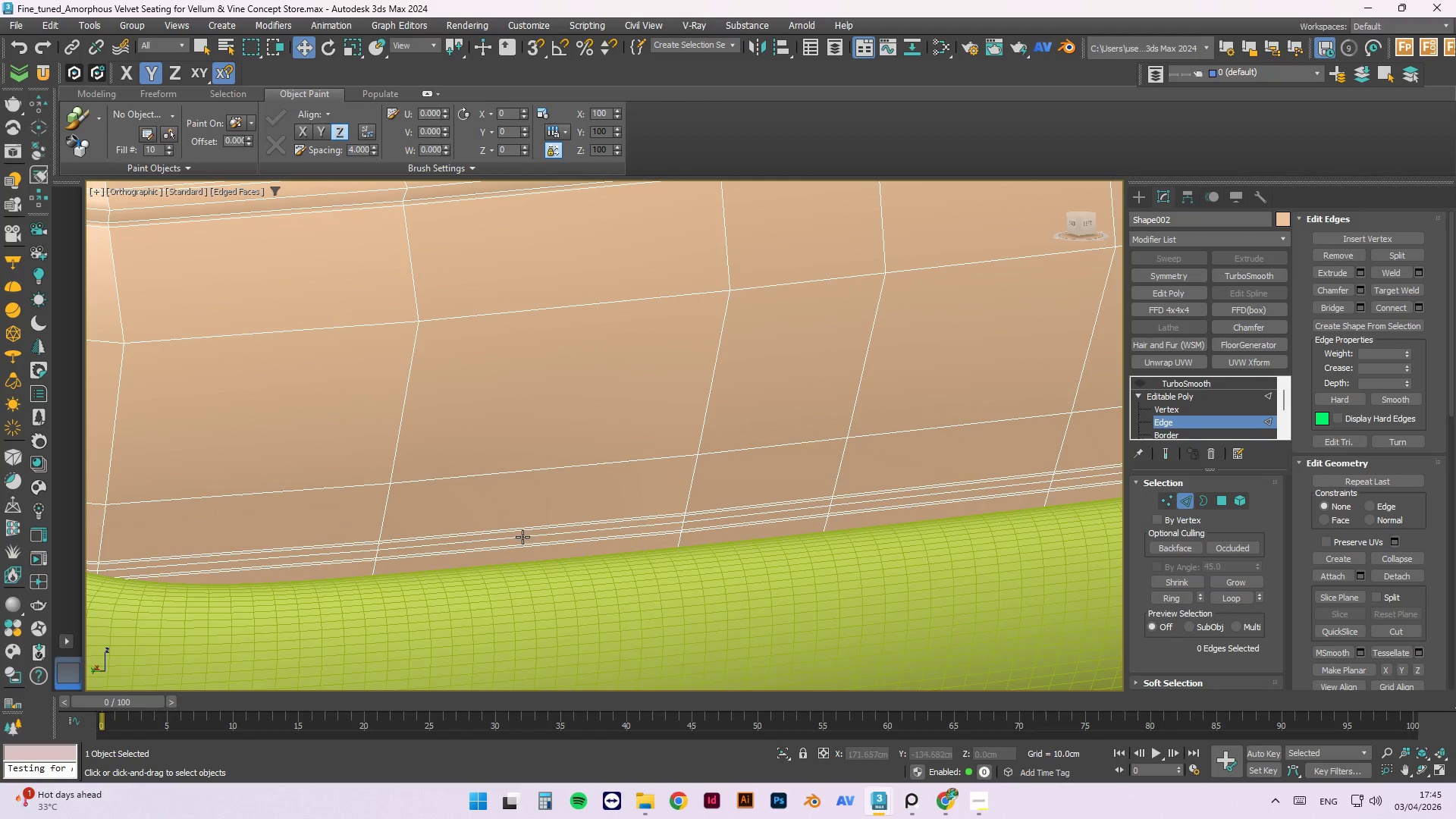 
double_click([522, 537])
 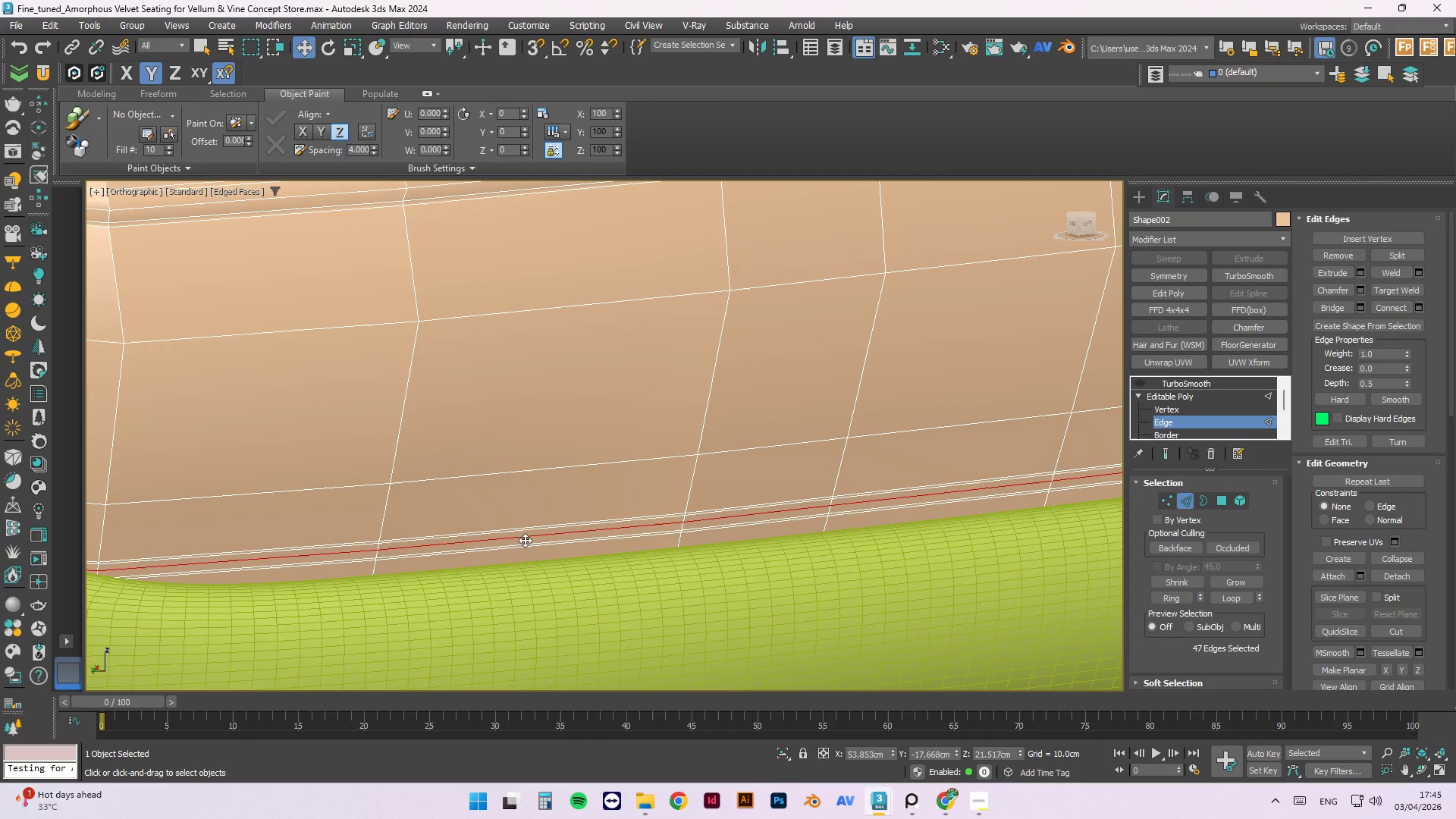 
key(R)
 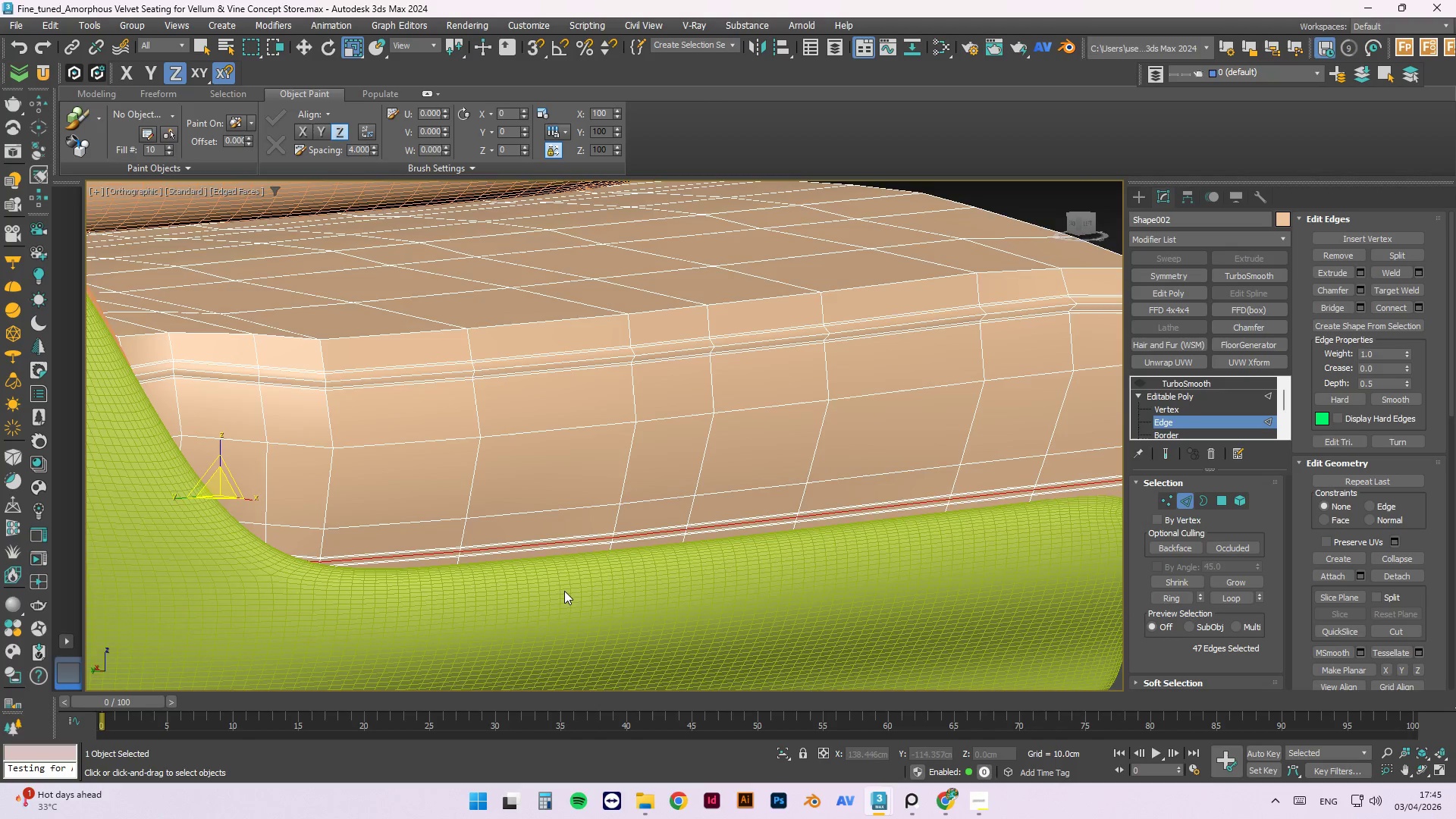 
scroll: coordinate [564, 591], scroll_direction: down, amount: 4.0
 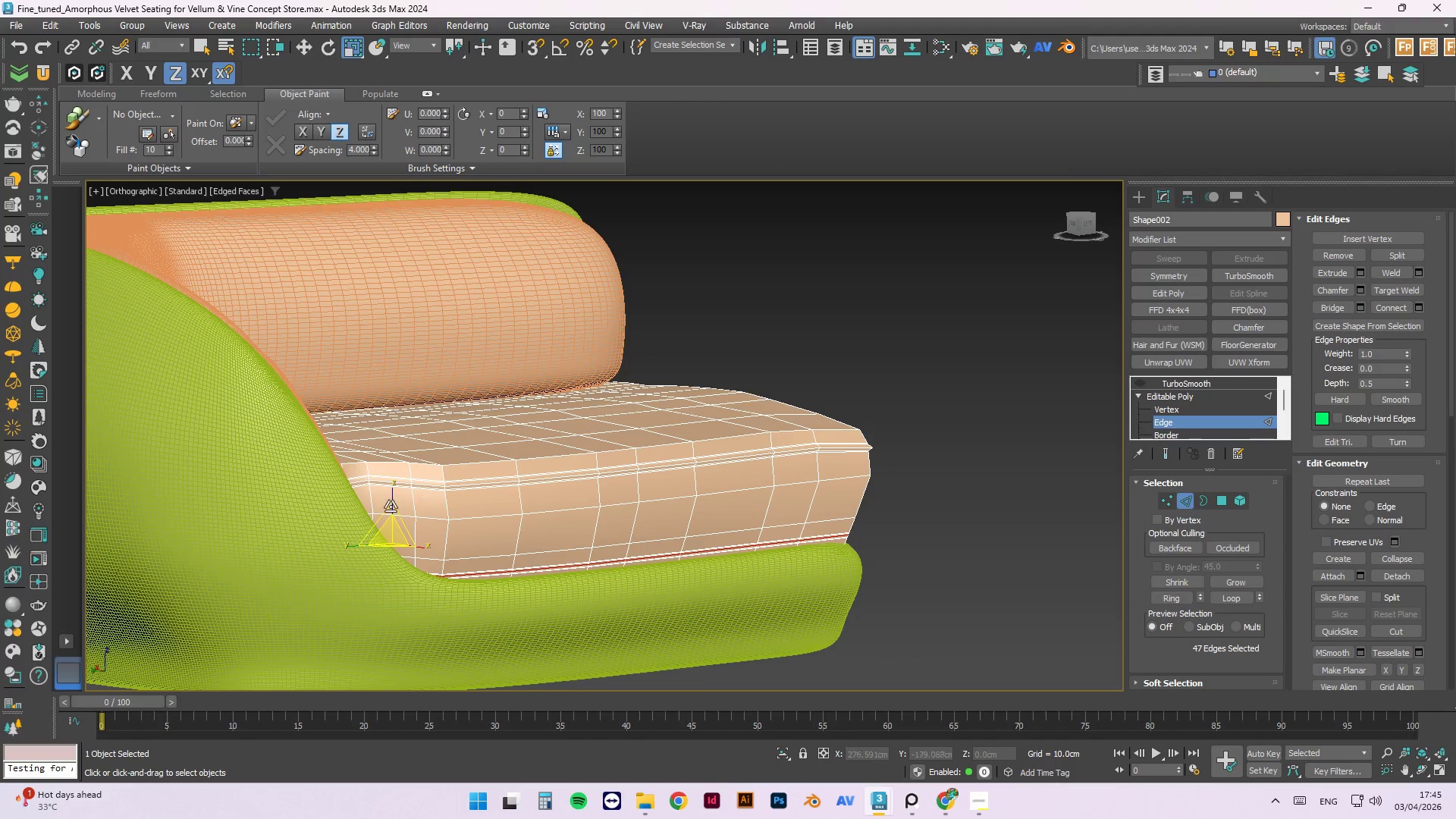 
scroll: coordinate [383, 563], scroll_direction: up, amount: 2.0
 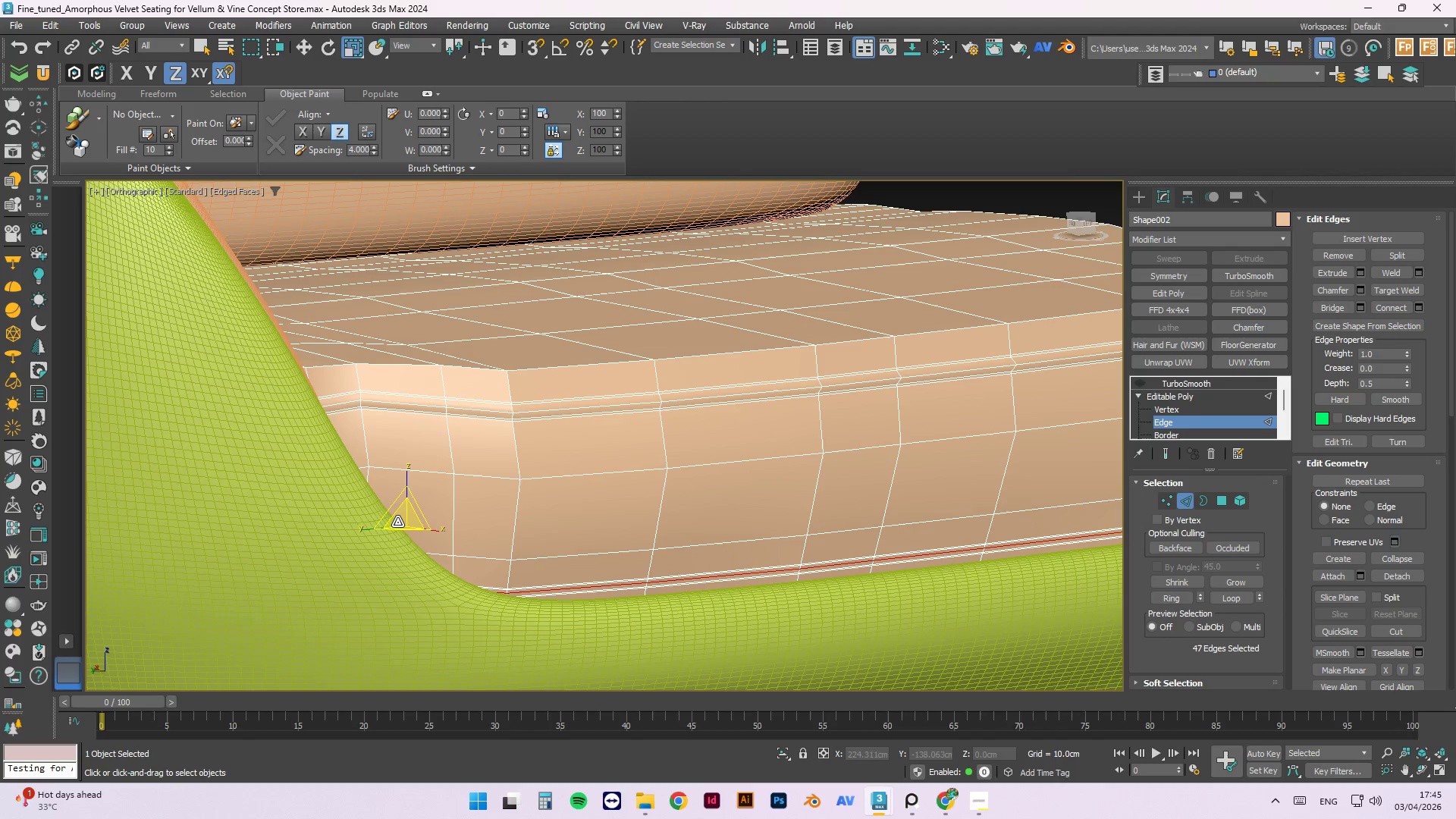 
left_click_drag(start_coordinate=[400, 520], to_coordinate=[406, 519])
 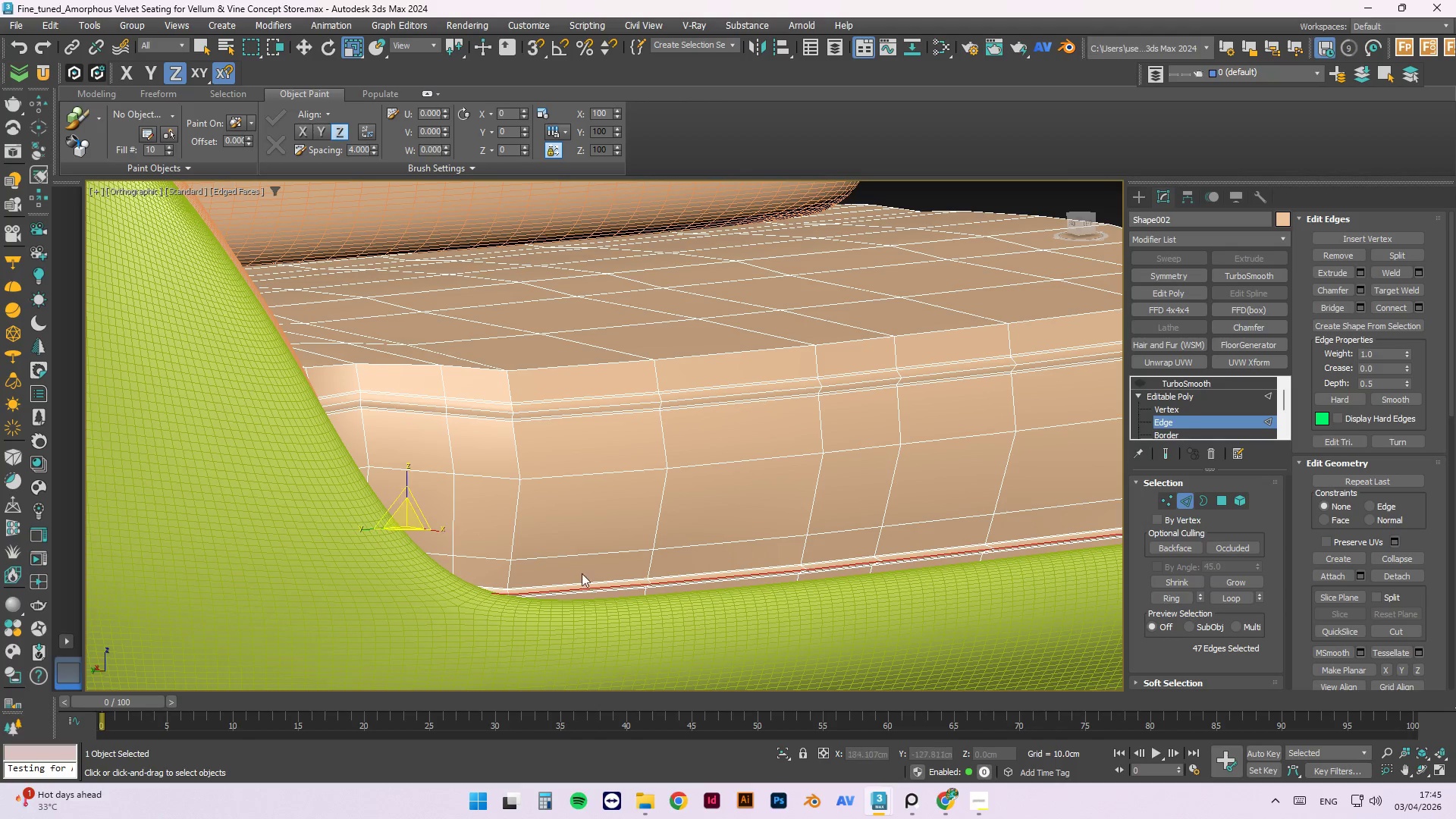 
hold_key(key=AltLeft, duration=1.5)
 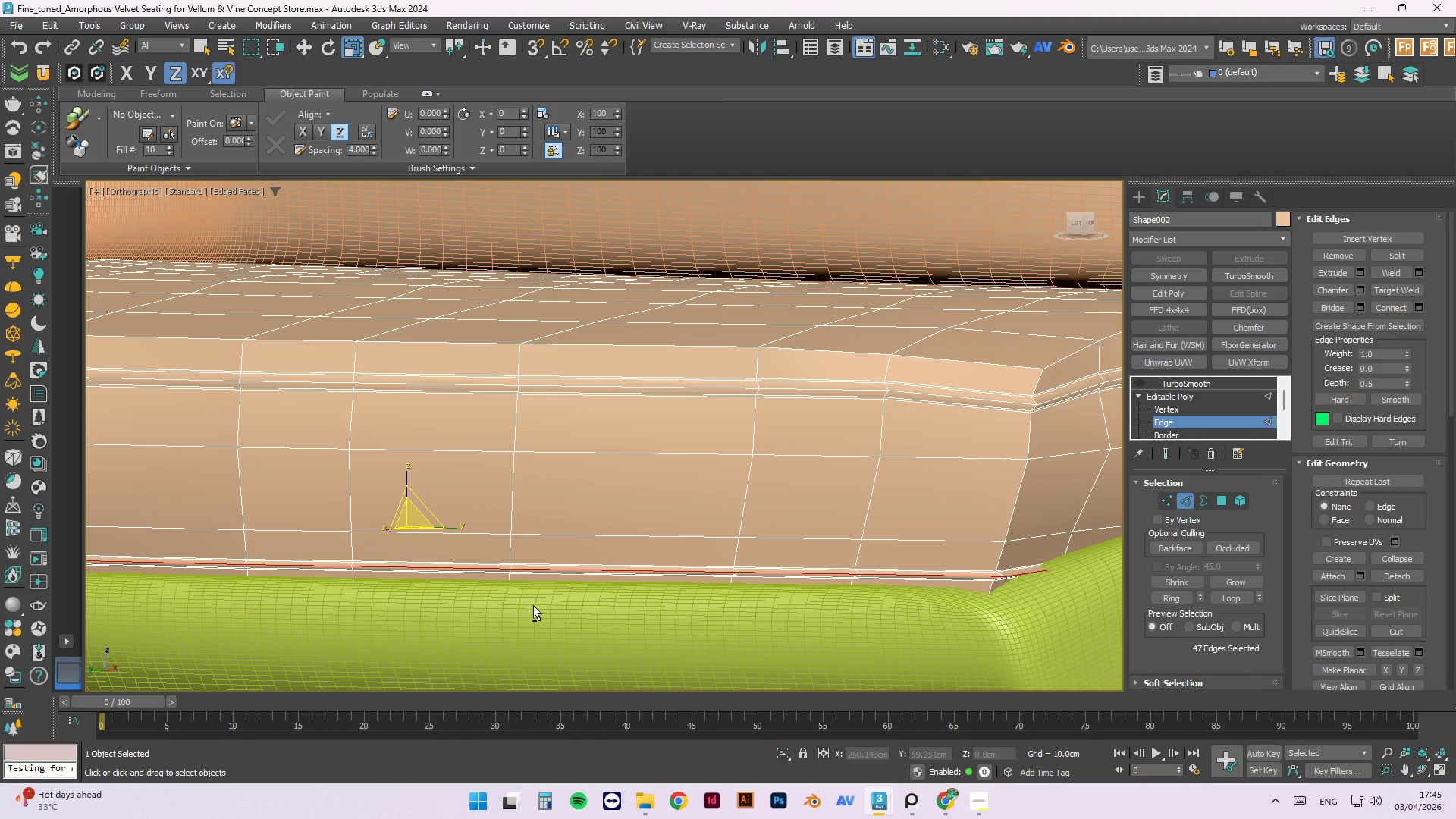 
key(Alt+AltLeft)
 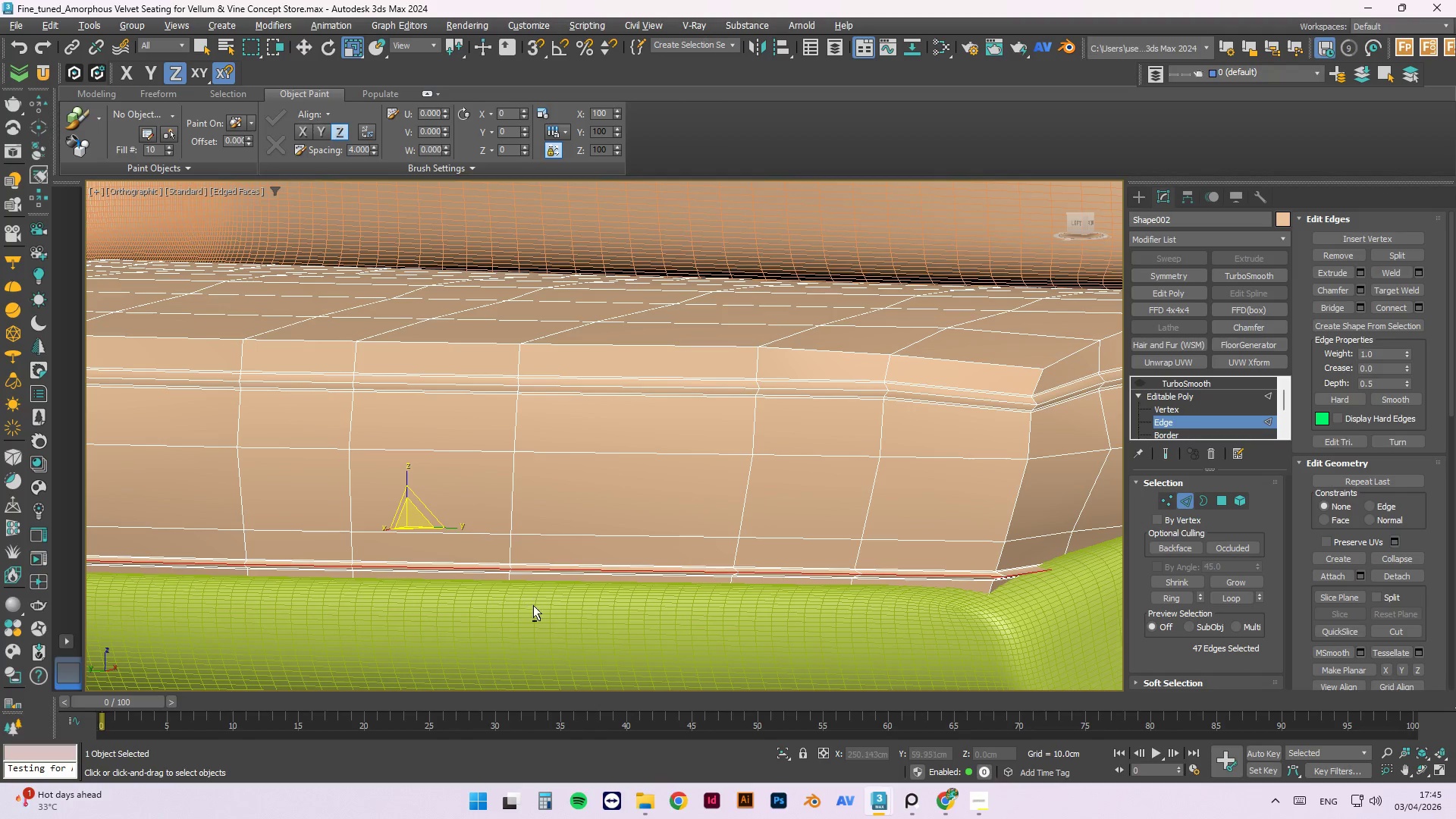 
key(Alt+AltLeft)
 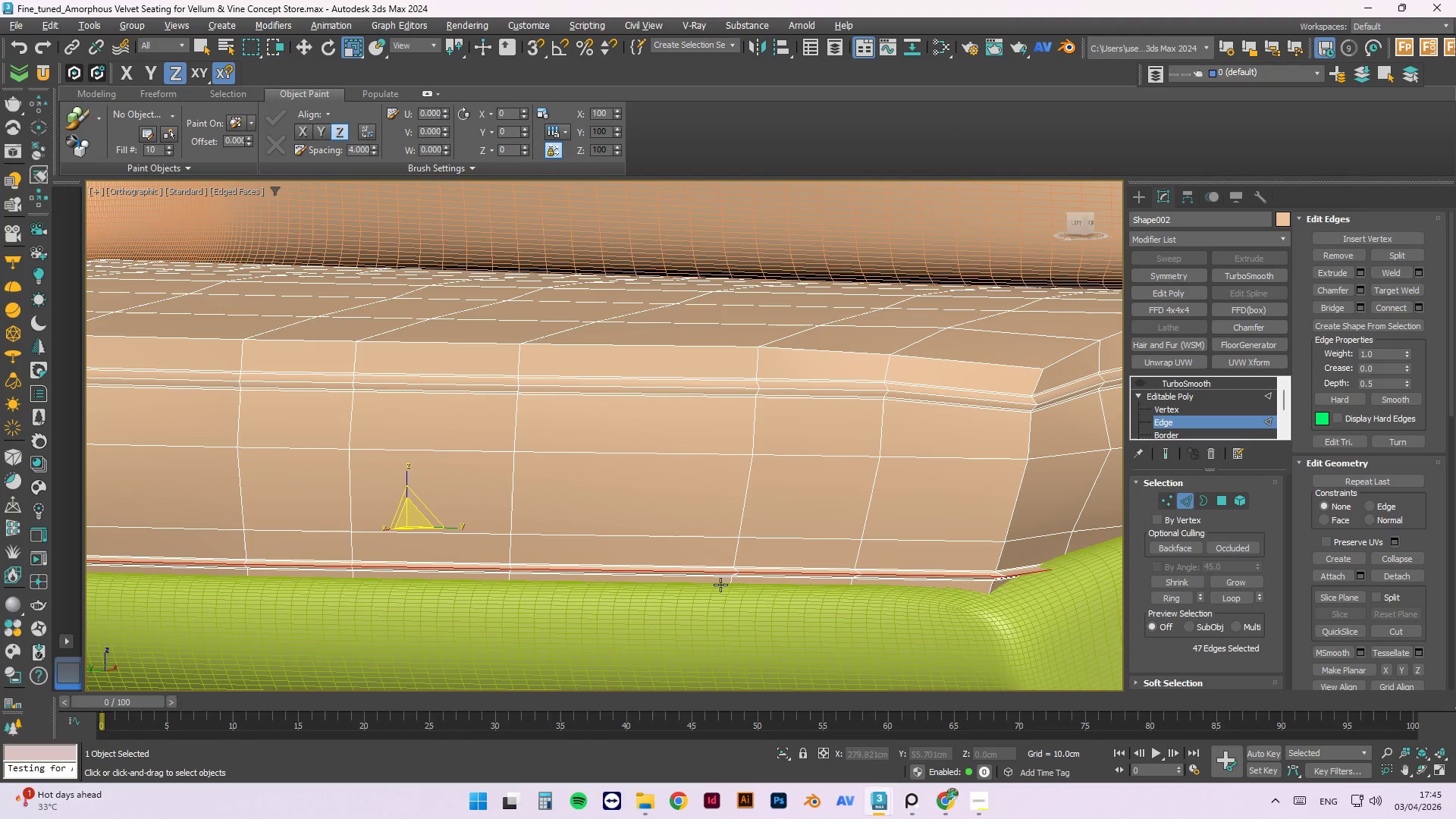 
key(Alt+AltLeft)
 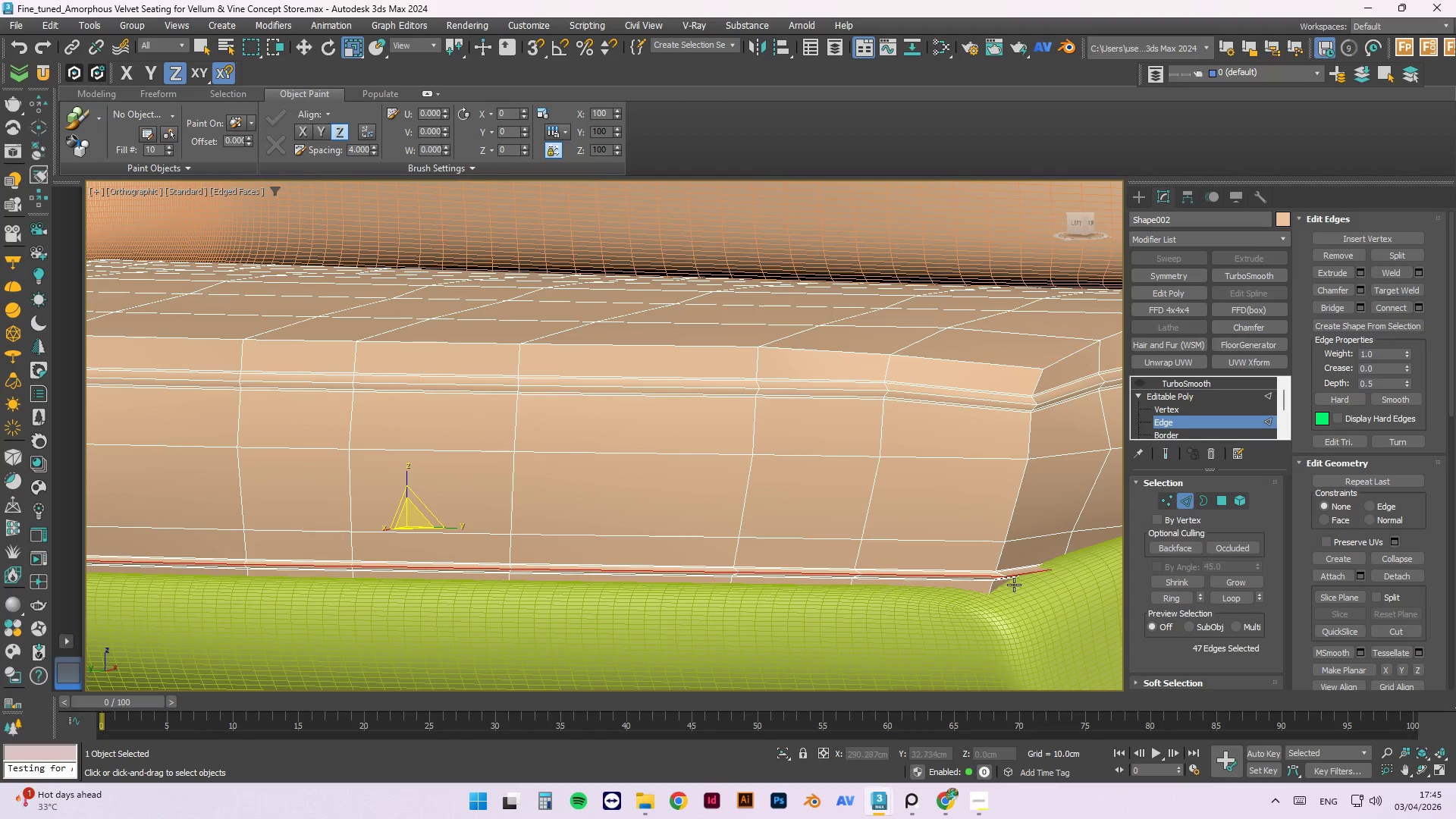 
hold_key(key=AltLeft, duration=0.73)
 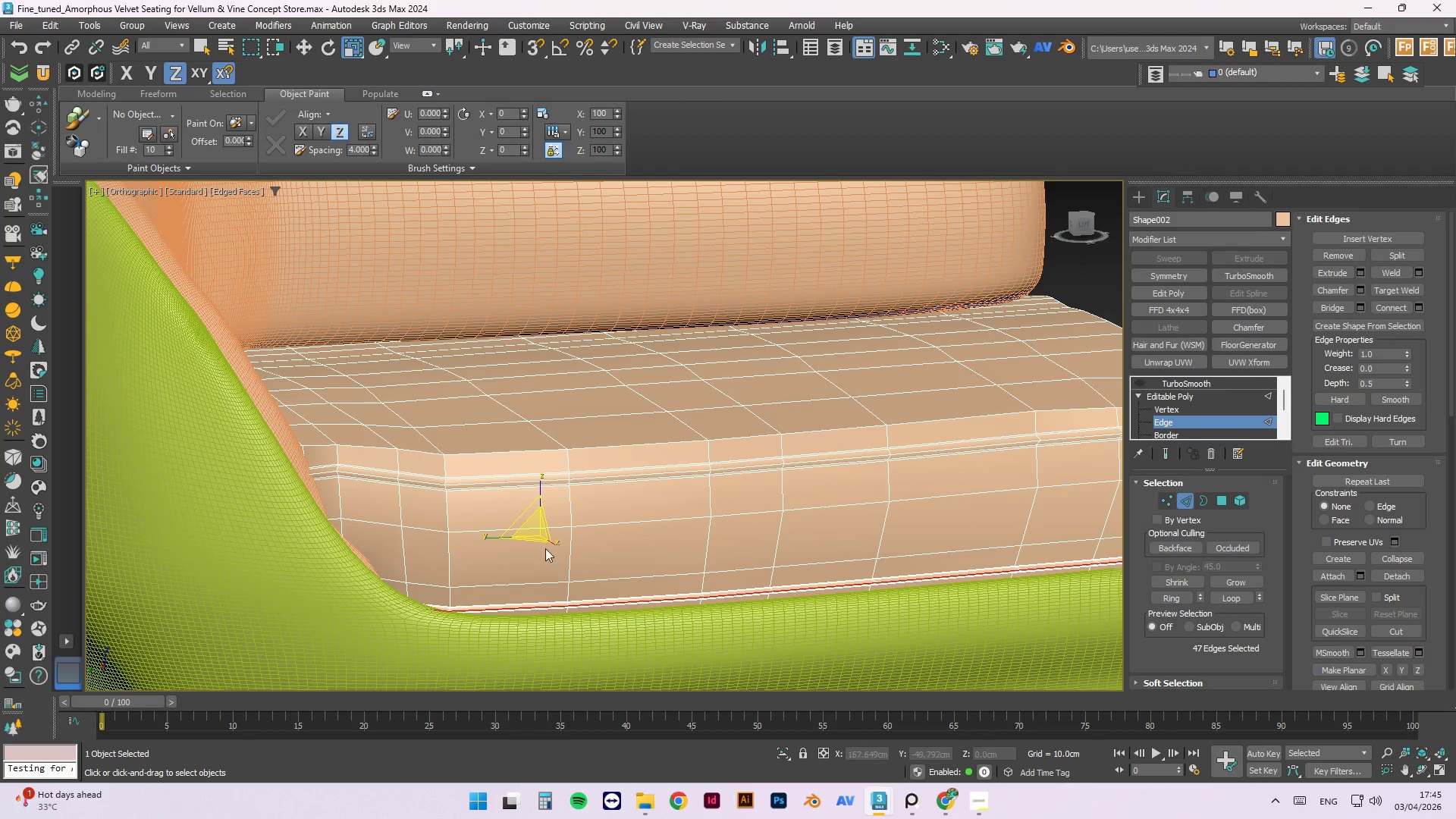 
scroll: coordinate [953, 570], scroll_direction: down, amount: 1.0
 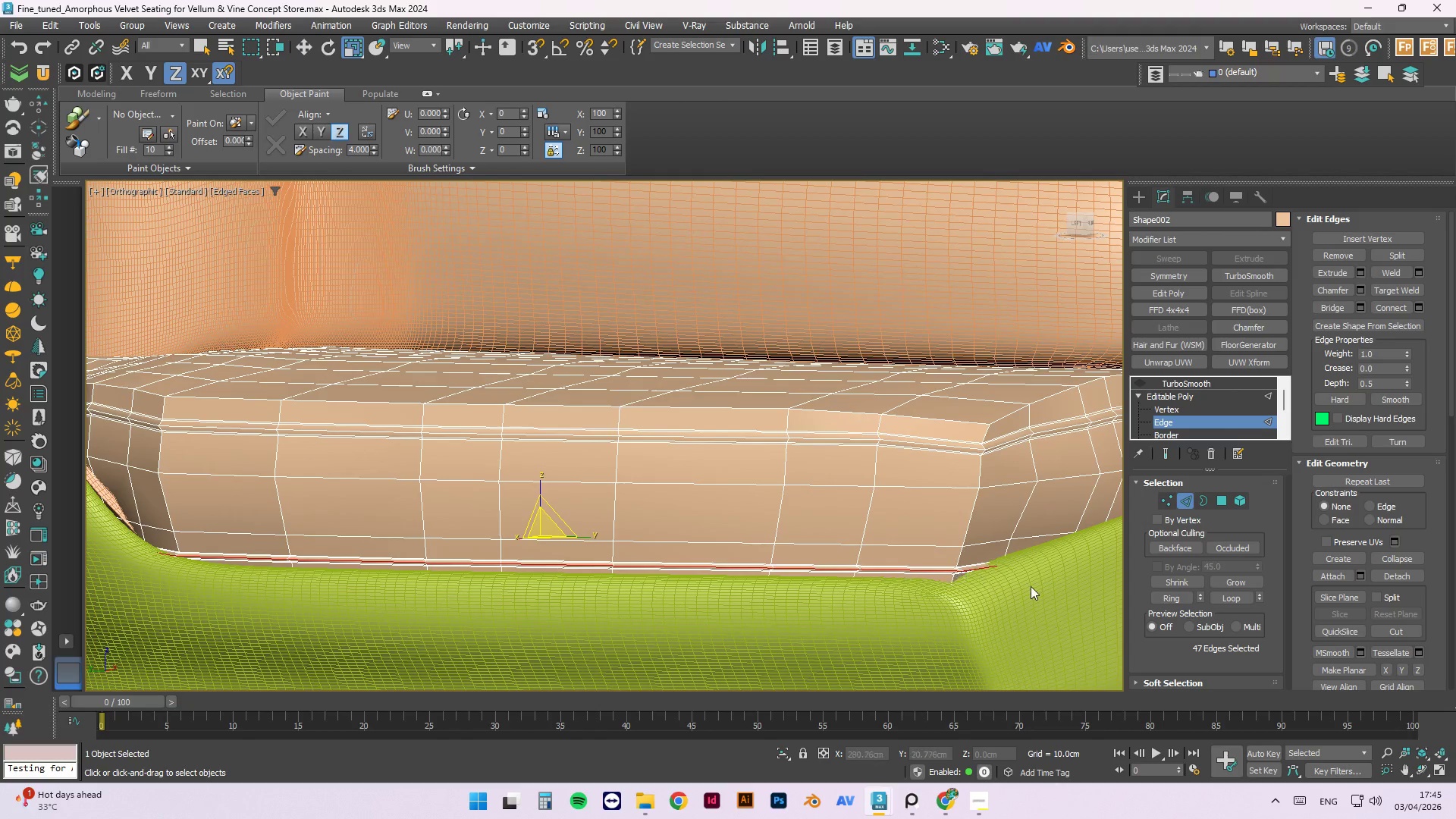 
scroll: coordinate [464, 584], scroll_direction: up, amount: 2.0
 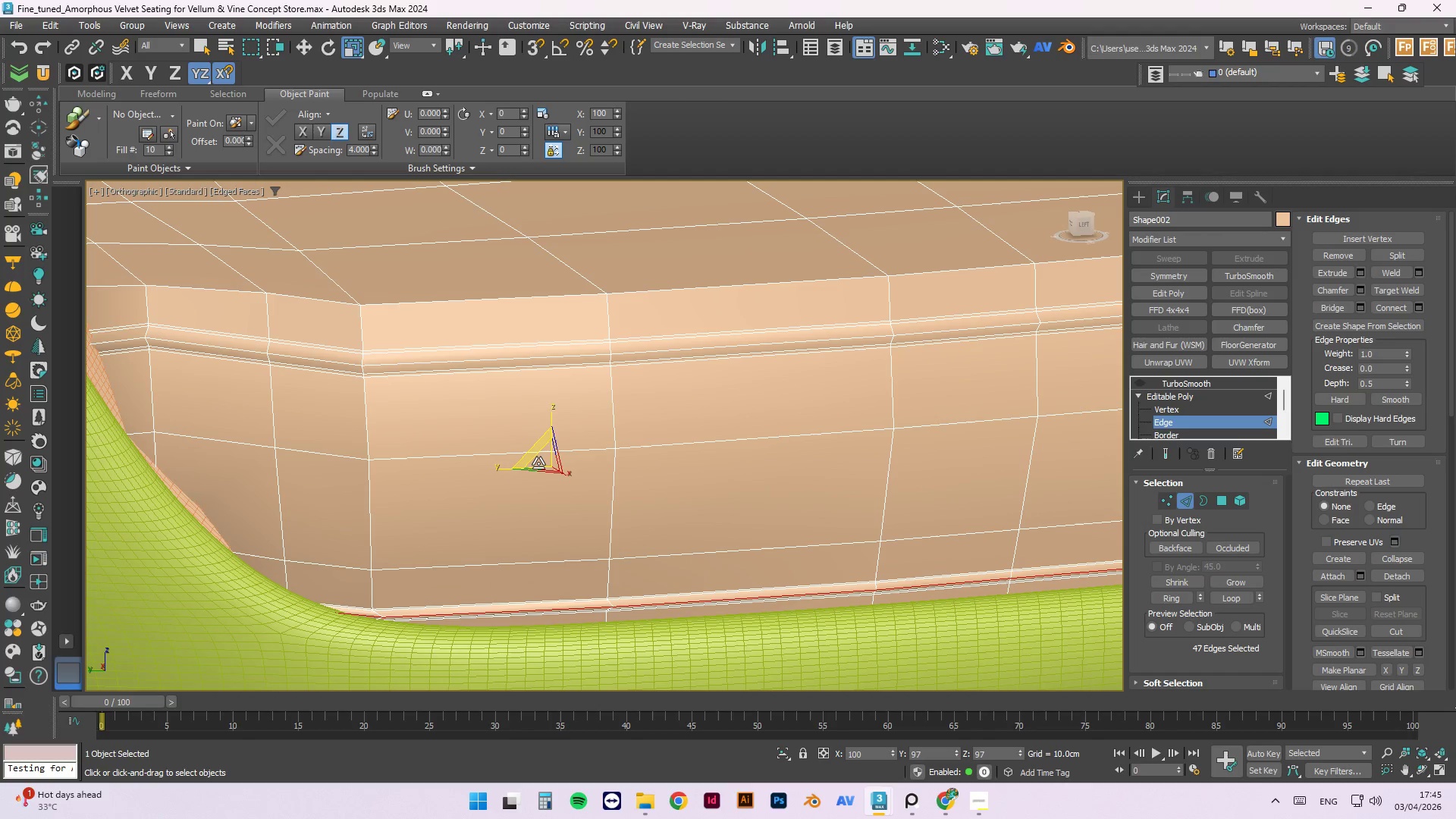 
key(Control+Z)
 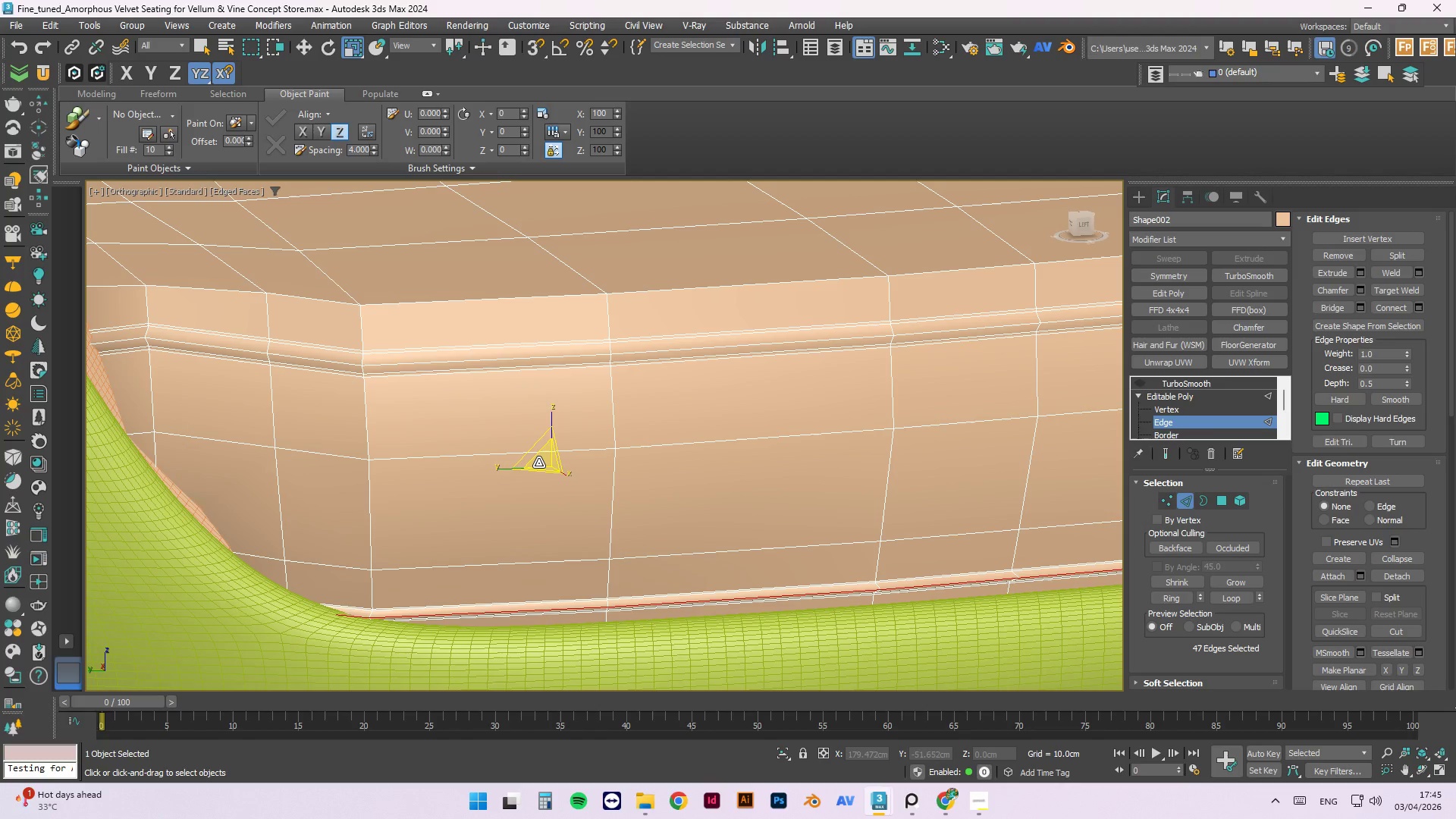 
left_click_drag(start_coordinate=[538, 463], to_coordinate=[542, 463])
 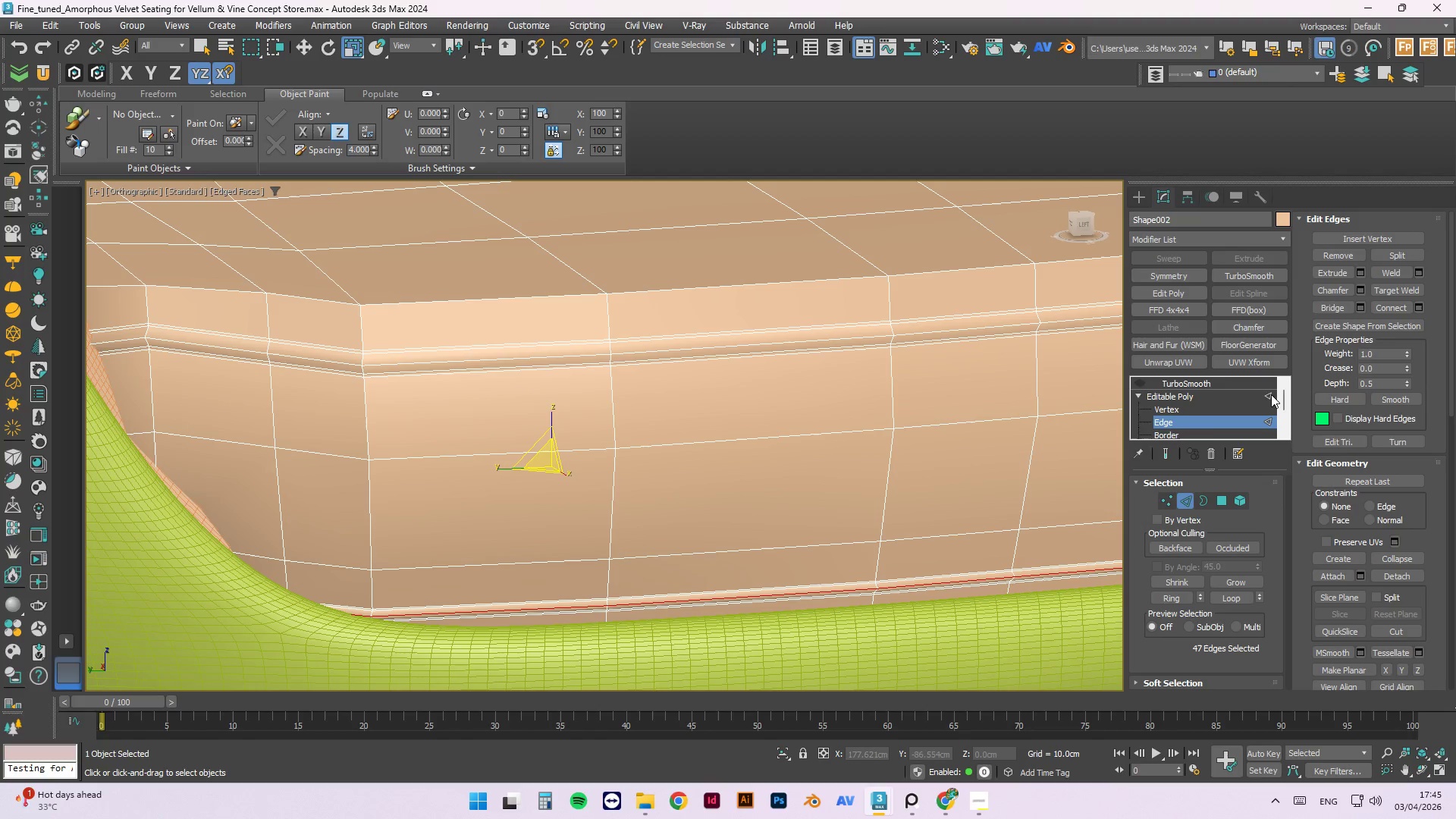 
left_click([1269, 397])
 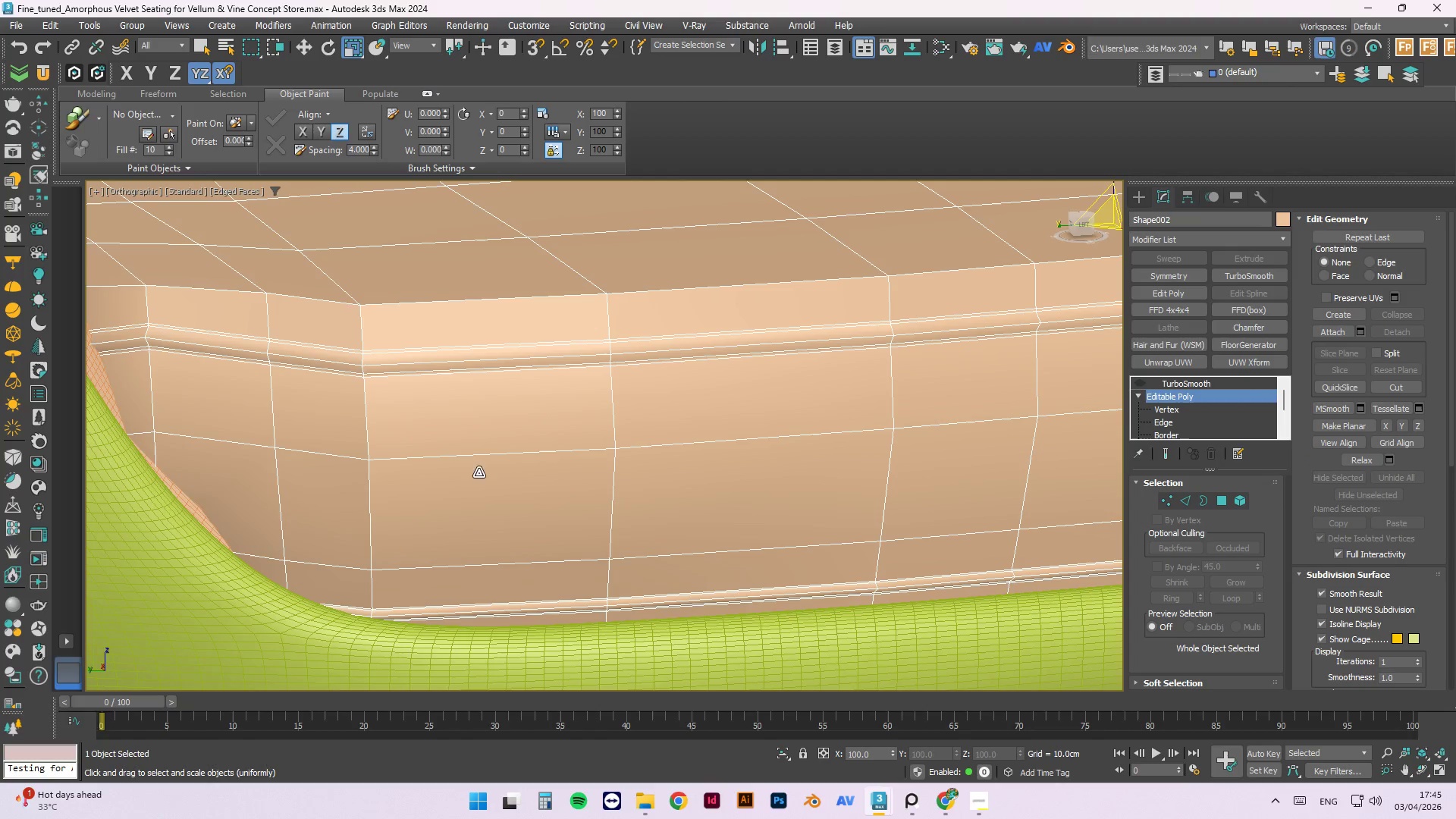 
scroll: coordinate [562, 494], scroll_direction: down, amount: 5.0
 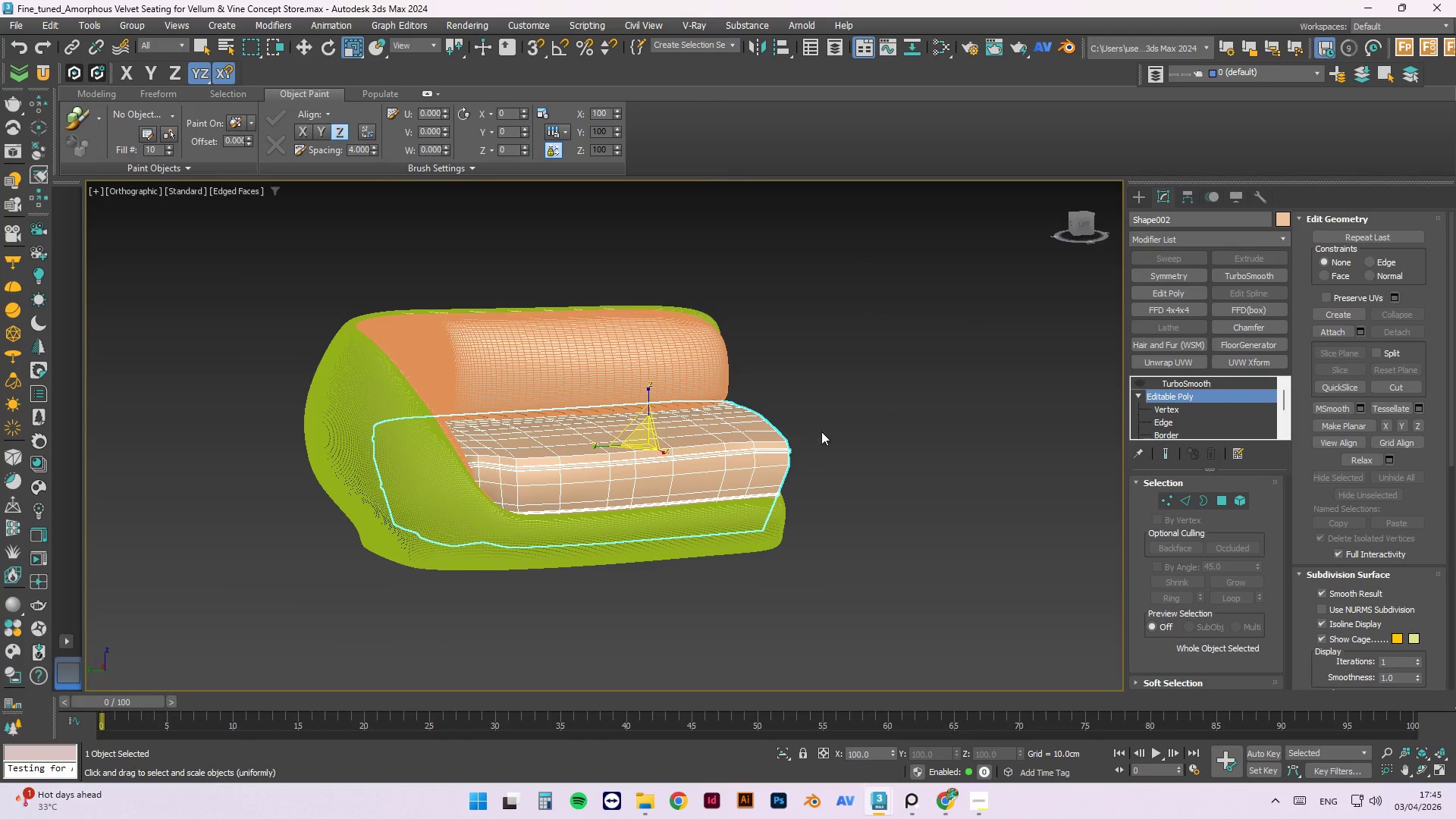 
scroll: coordinate [855, 450], scroll_direction: up, amount: 6.0
 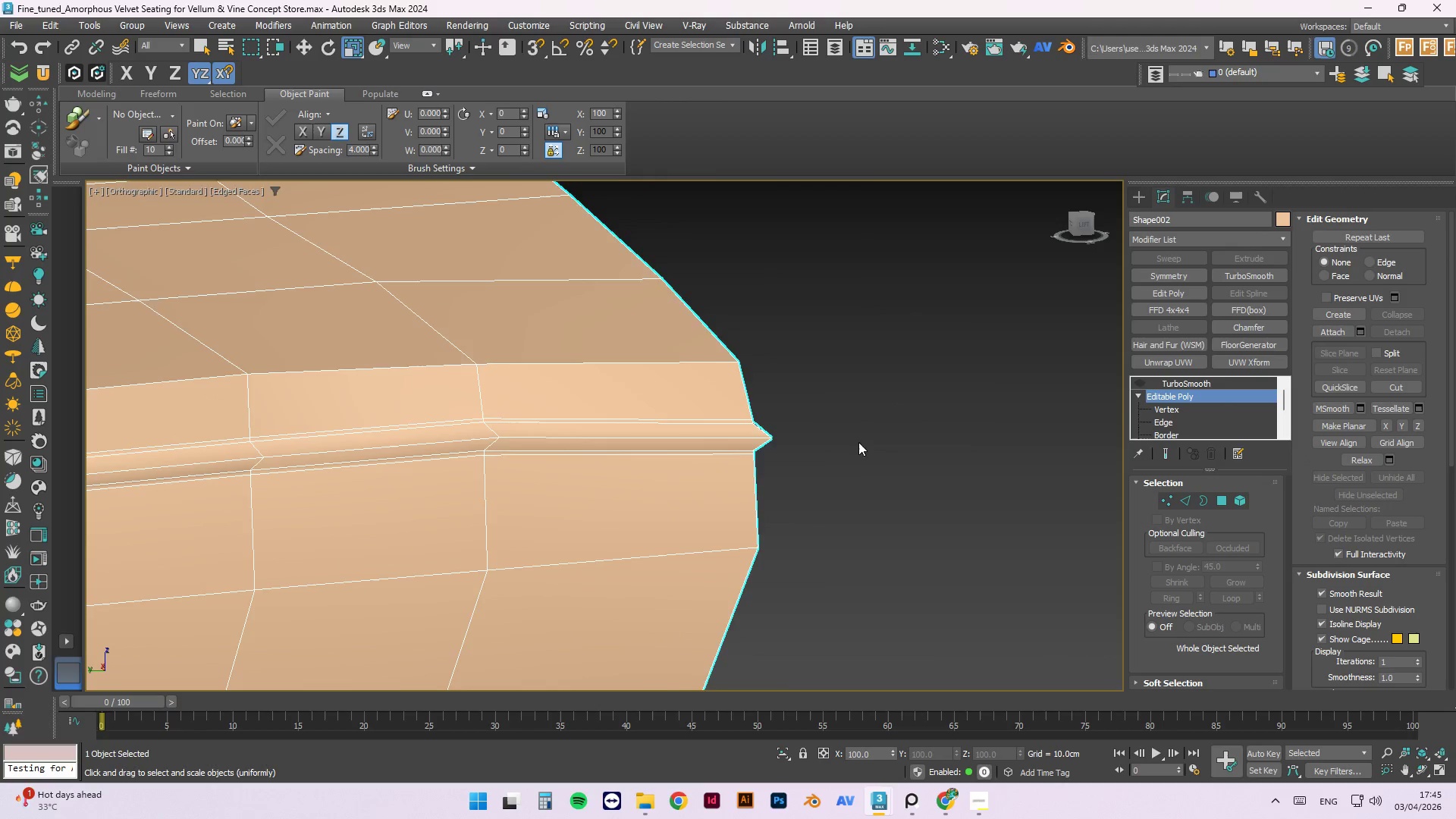 
scroll: coordinate [898, 412], scroll_direction: down, amount: 2.0
 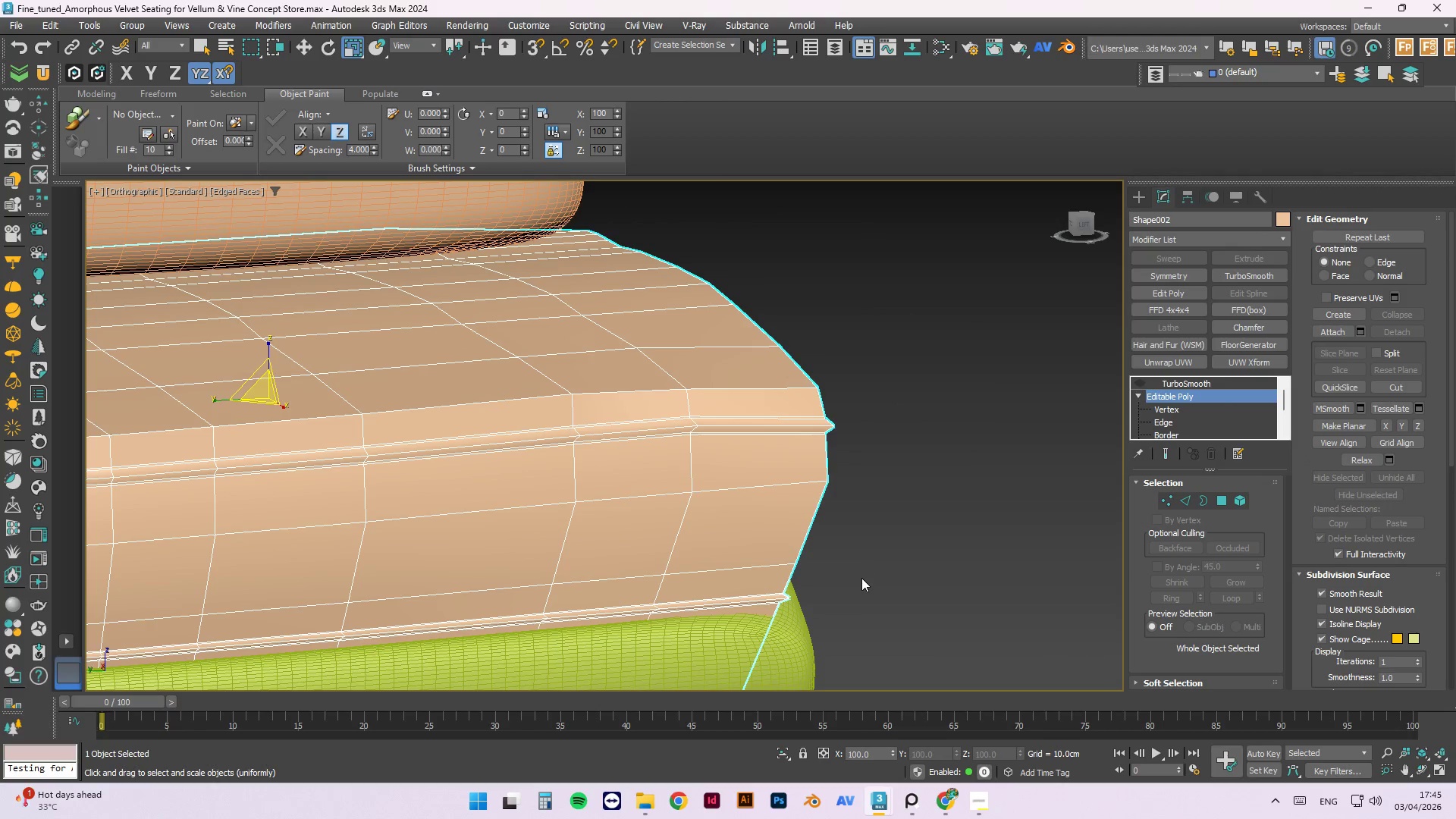 
left_click([863, 579])
 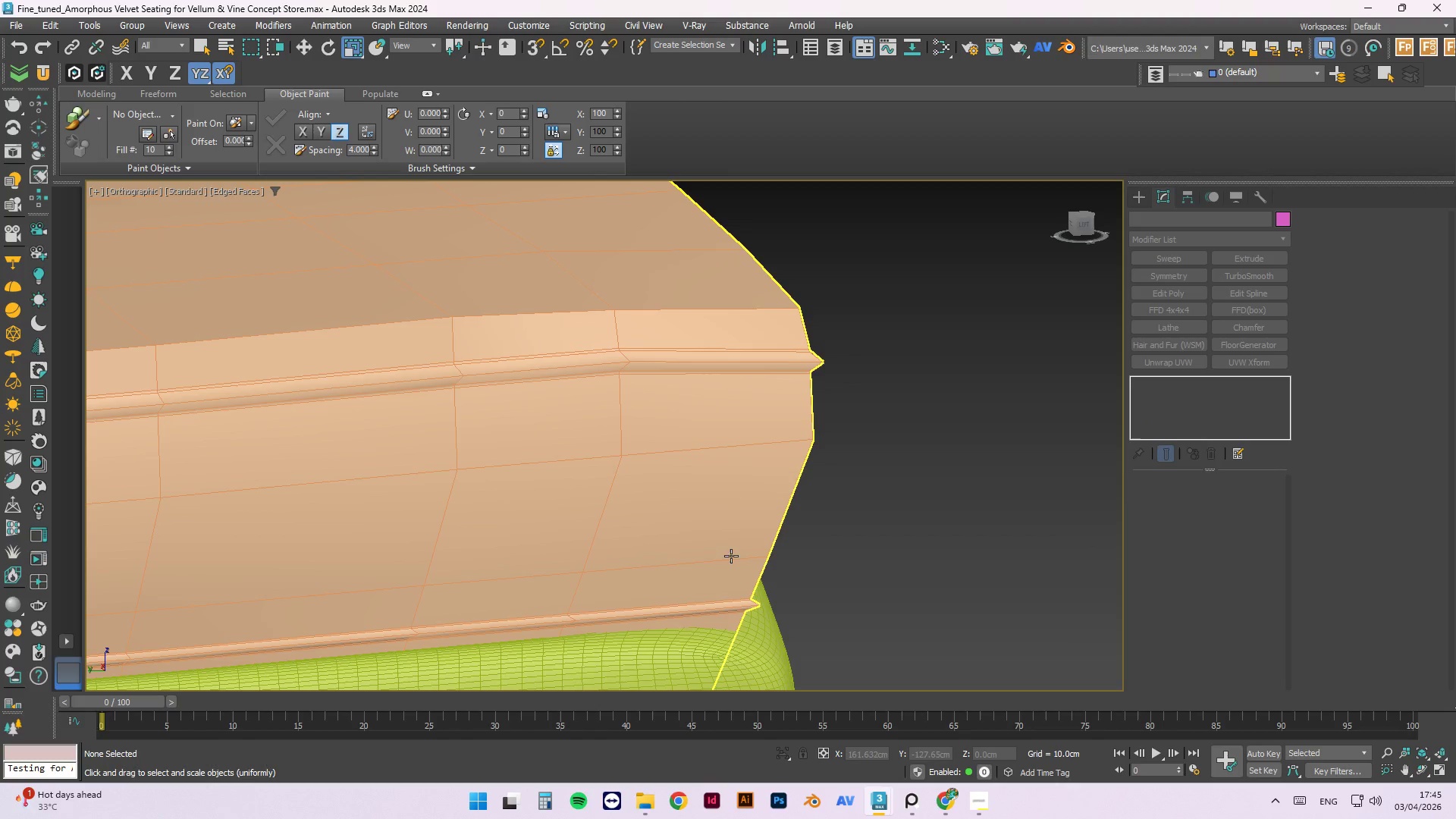 
scroll: coordinate [861, 580], scroll_direction: up, amount: 1.0
 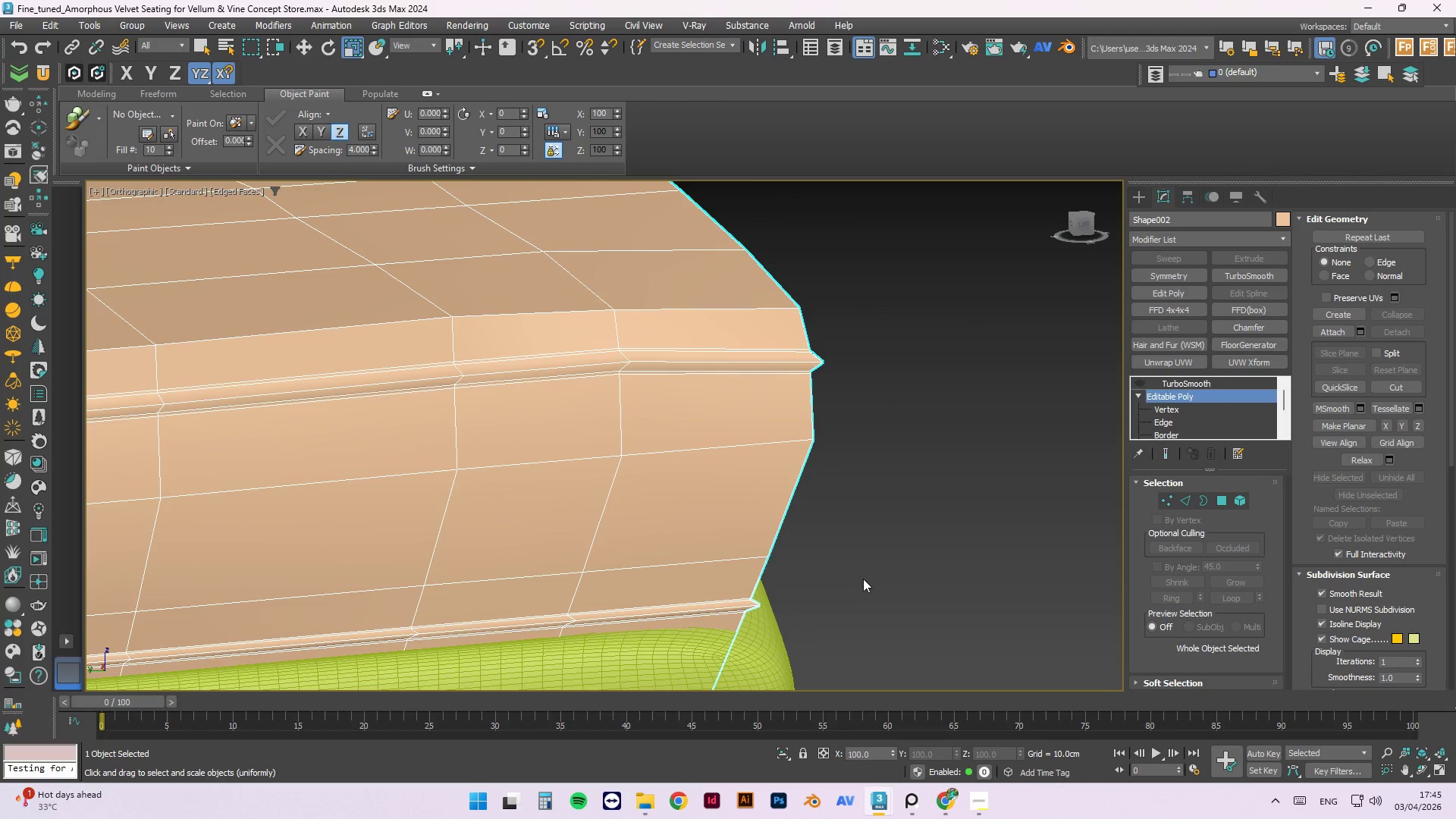 
left_click([724, 598])
 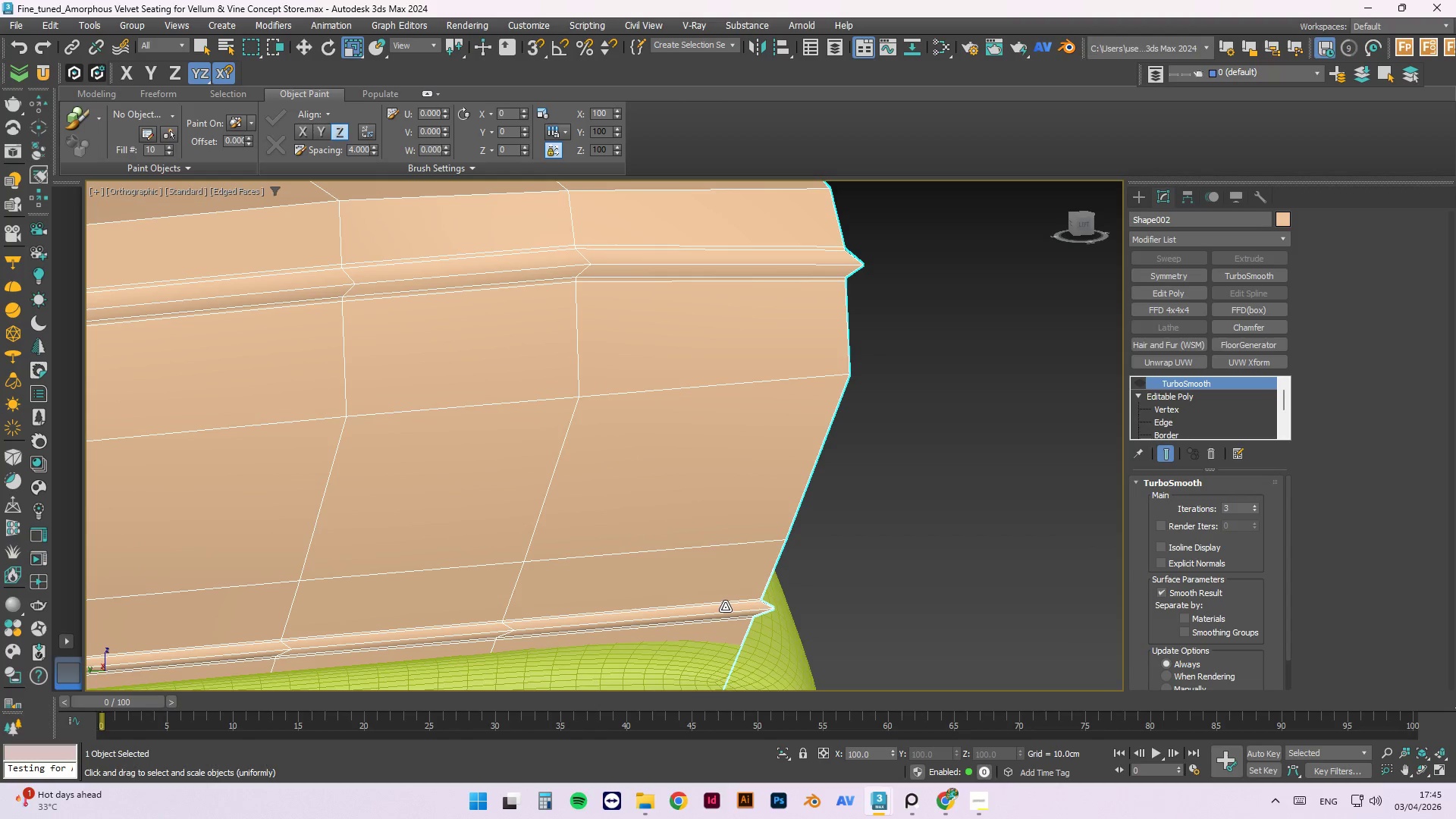 
scroll: coordinate [725, 597], scroll_direction: up, amount: 1.0
 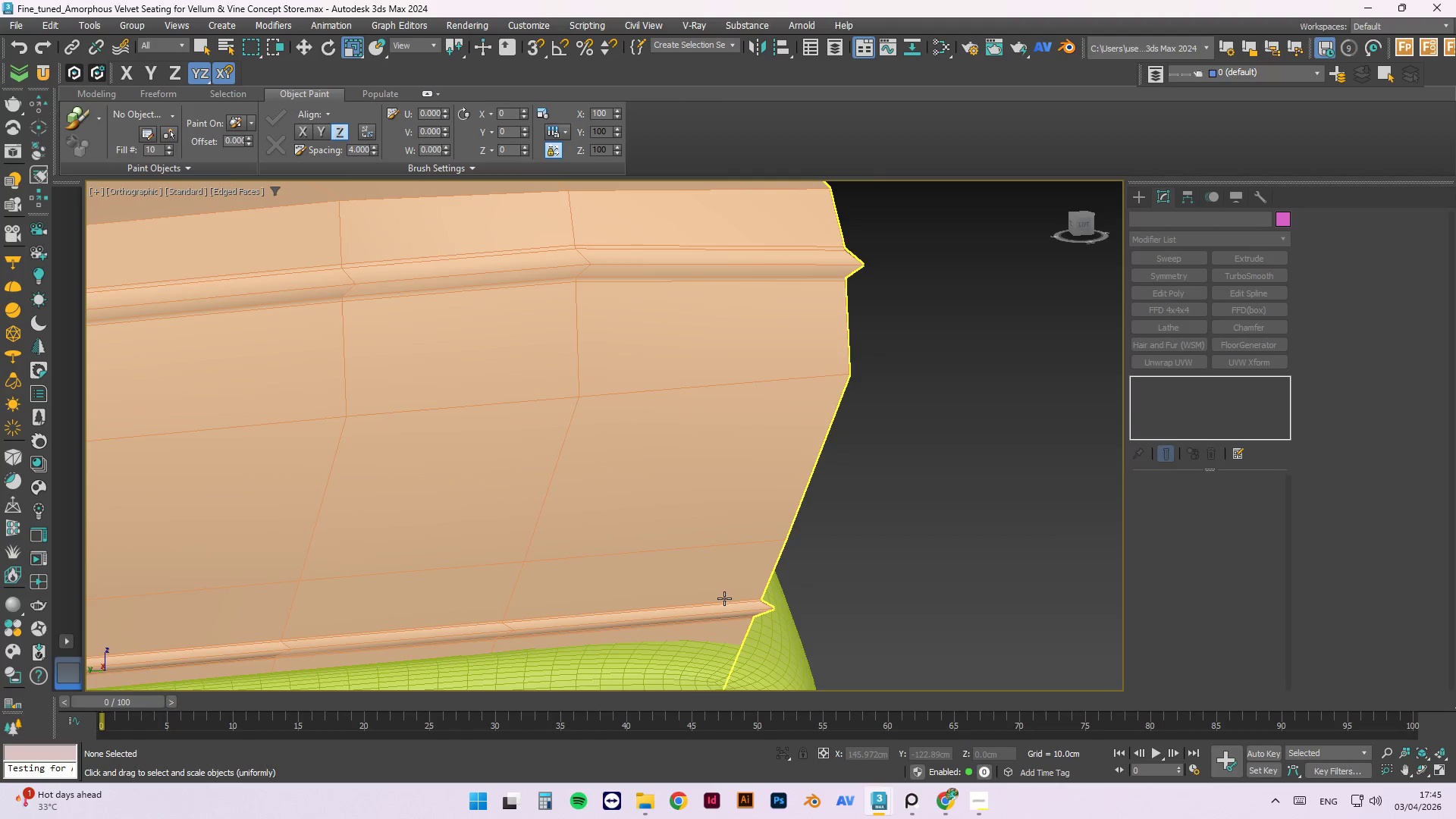 
key(2)
 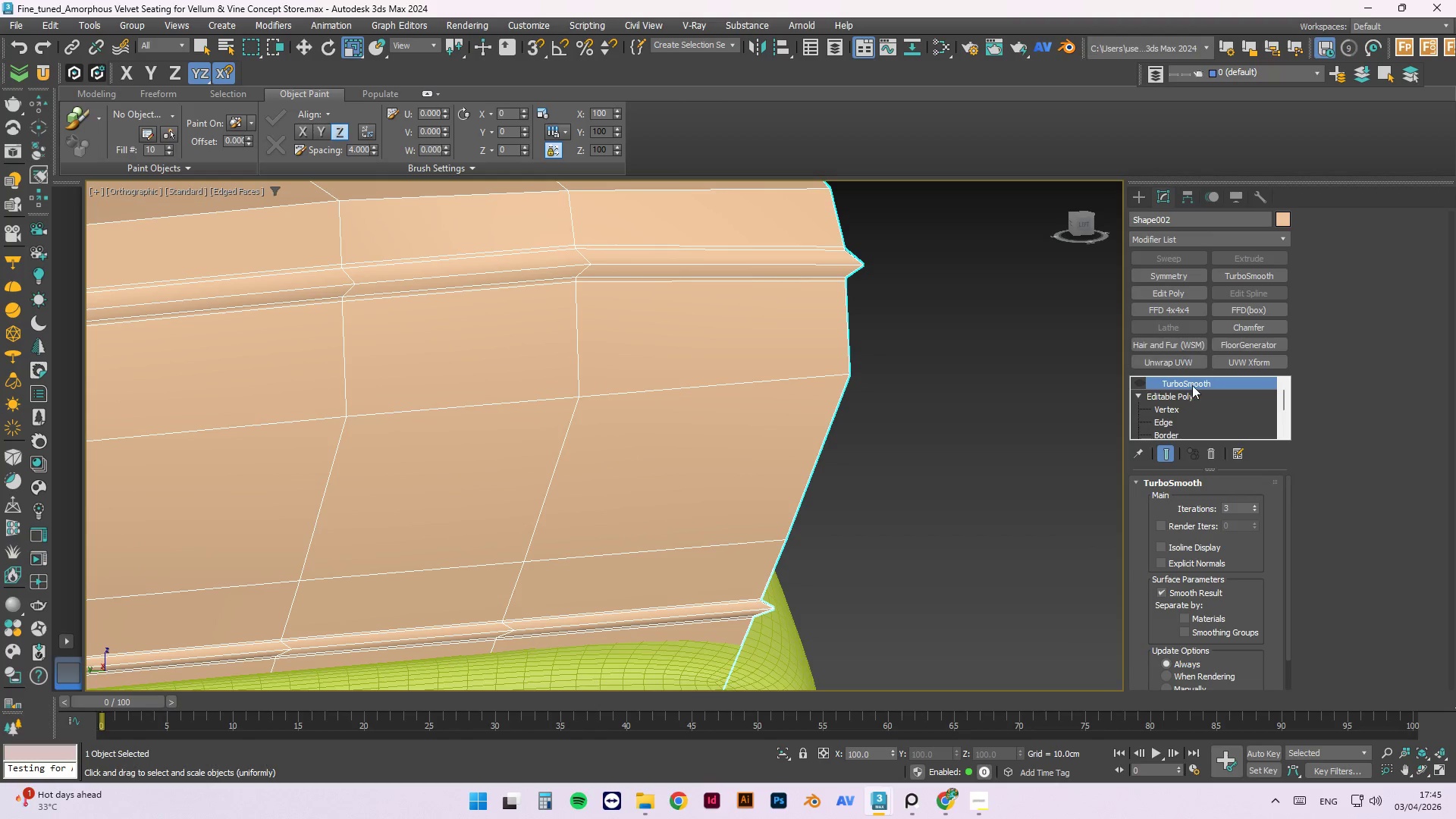 
left_click([1155, 418])
 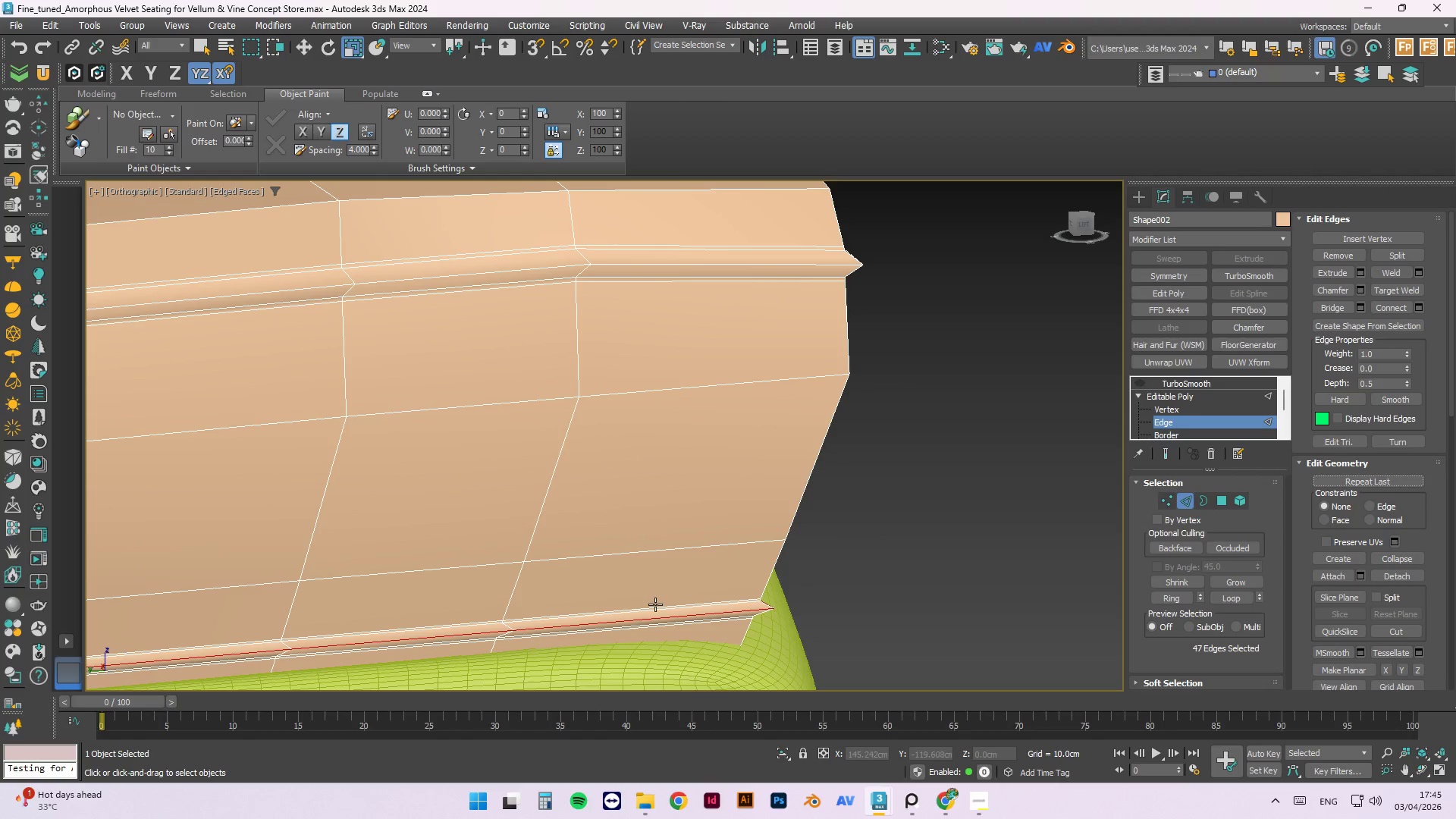 
double_click([655, 605])
 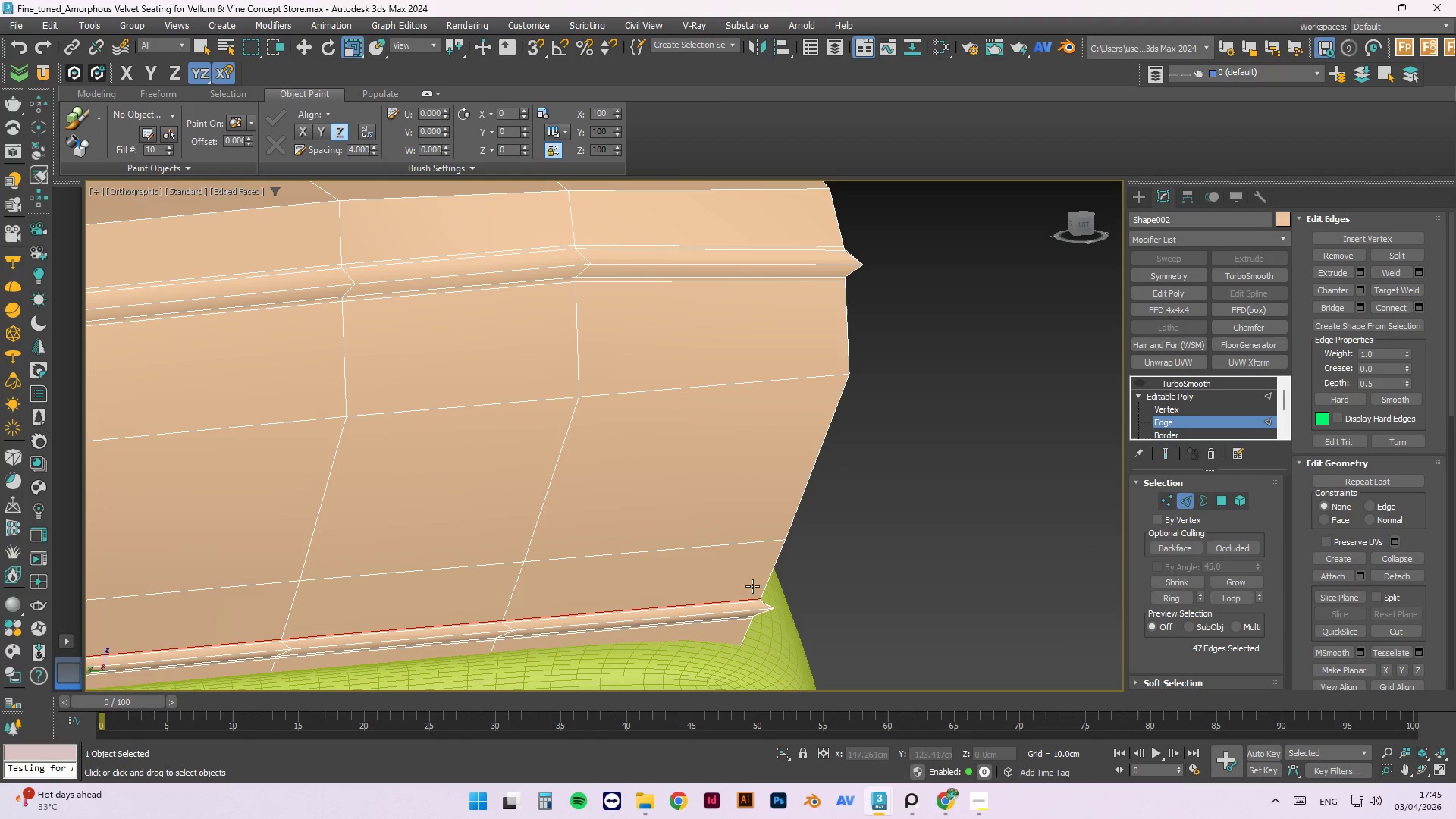 
scroll: coordinate [810, 505], scroll_direction: down, amount: 5.0
 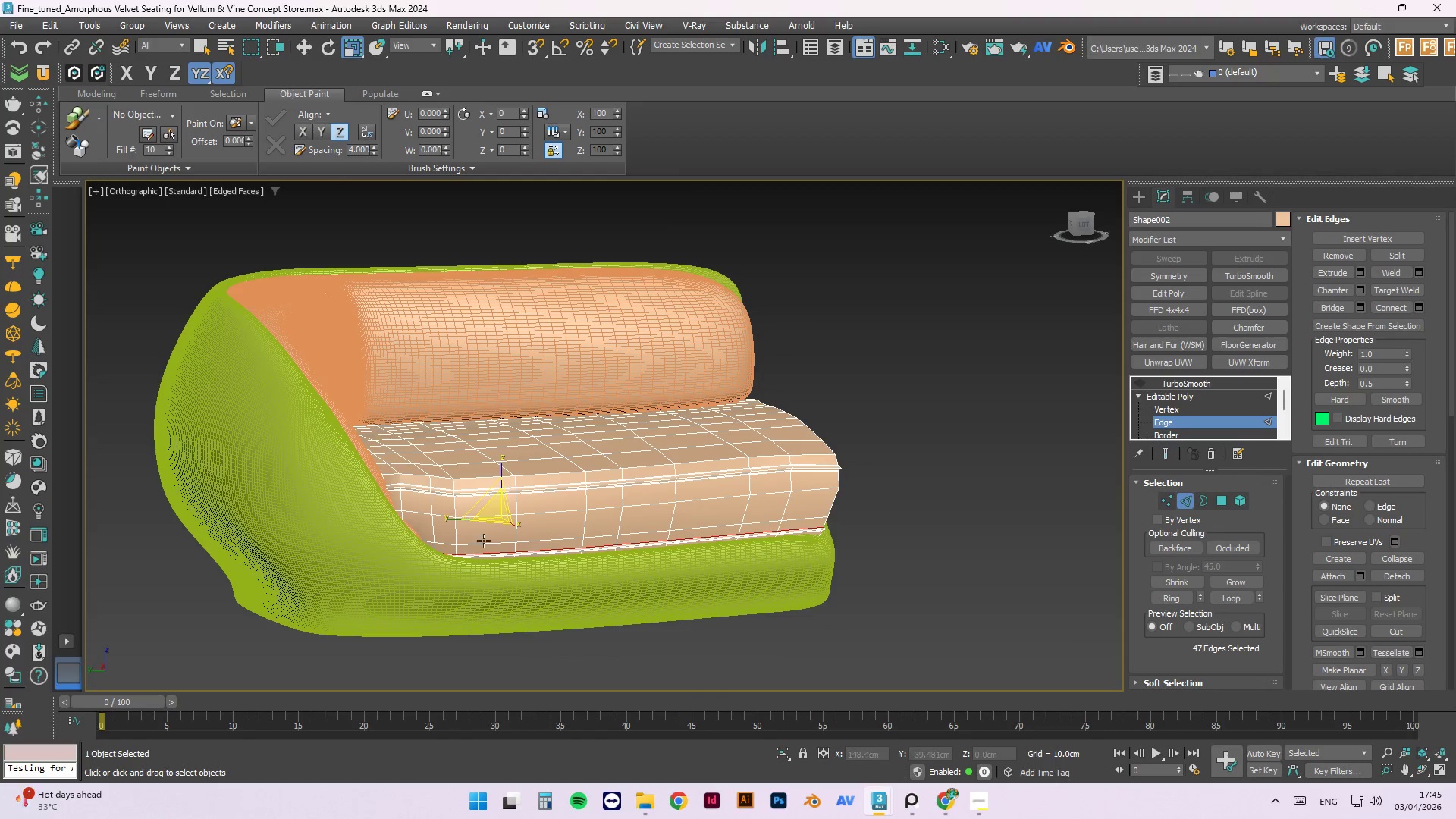 
scroll: coordinate [473, 533], scroll_direction: up, amount: 1.0
 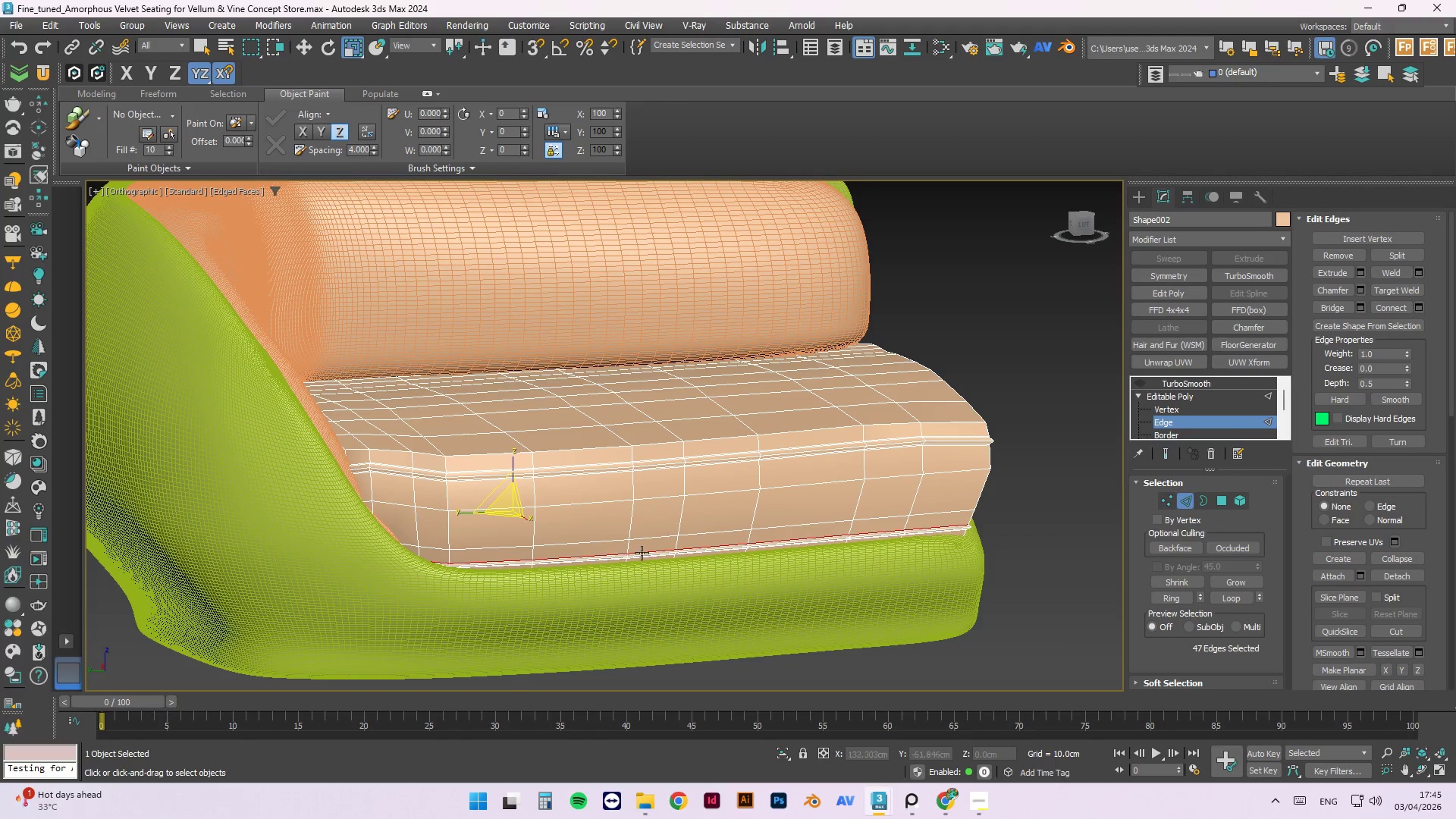 
key(W)
 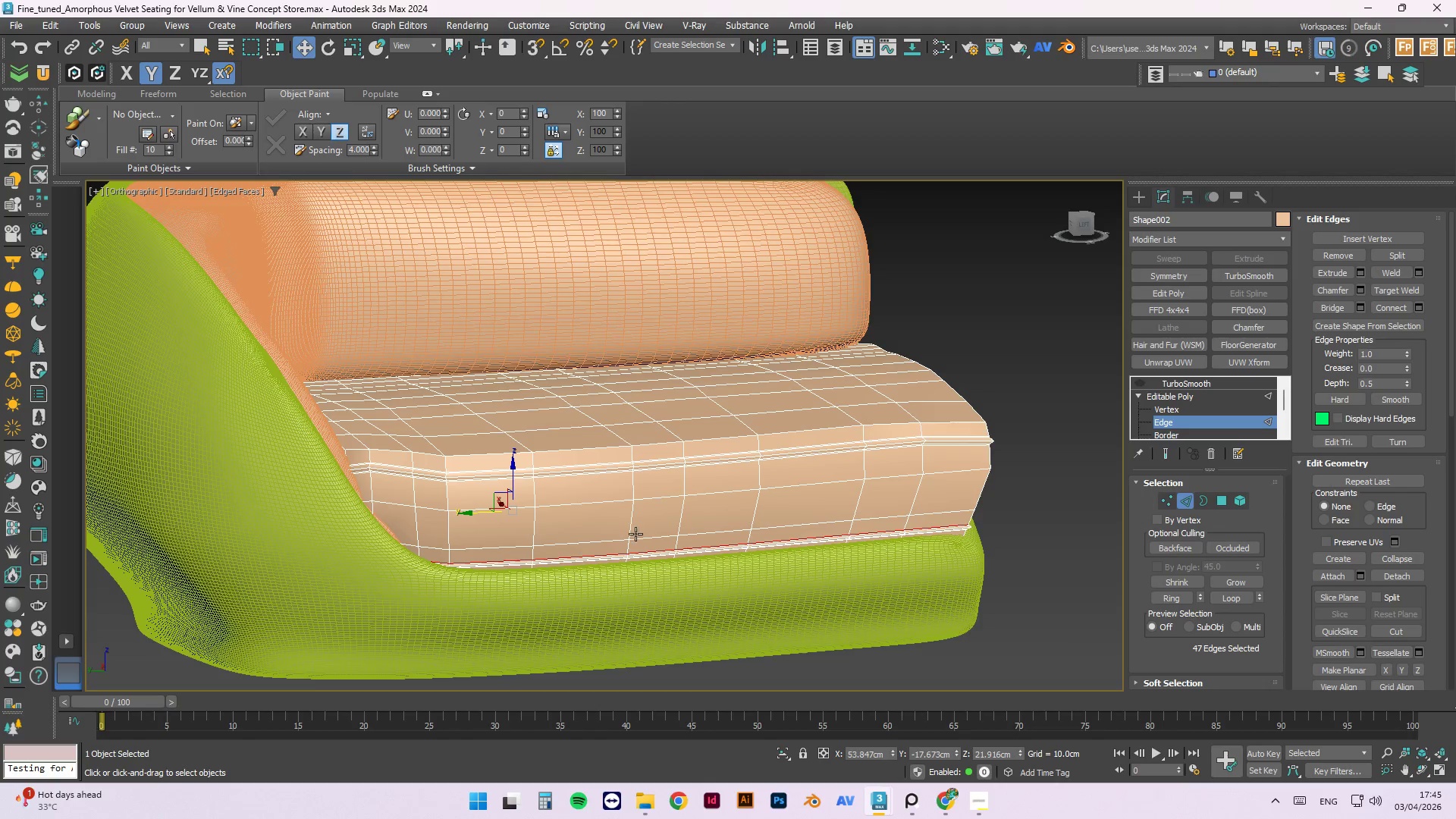 
scroll: coordinate [424, 576], scroll_direction: up, amount: 4.0
 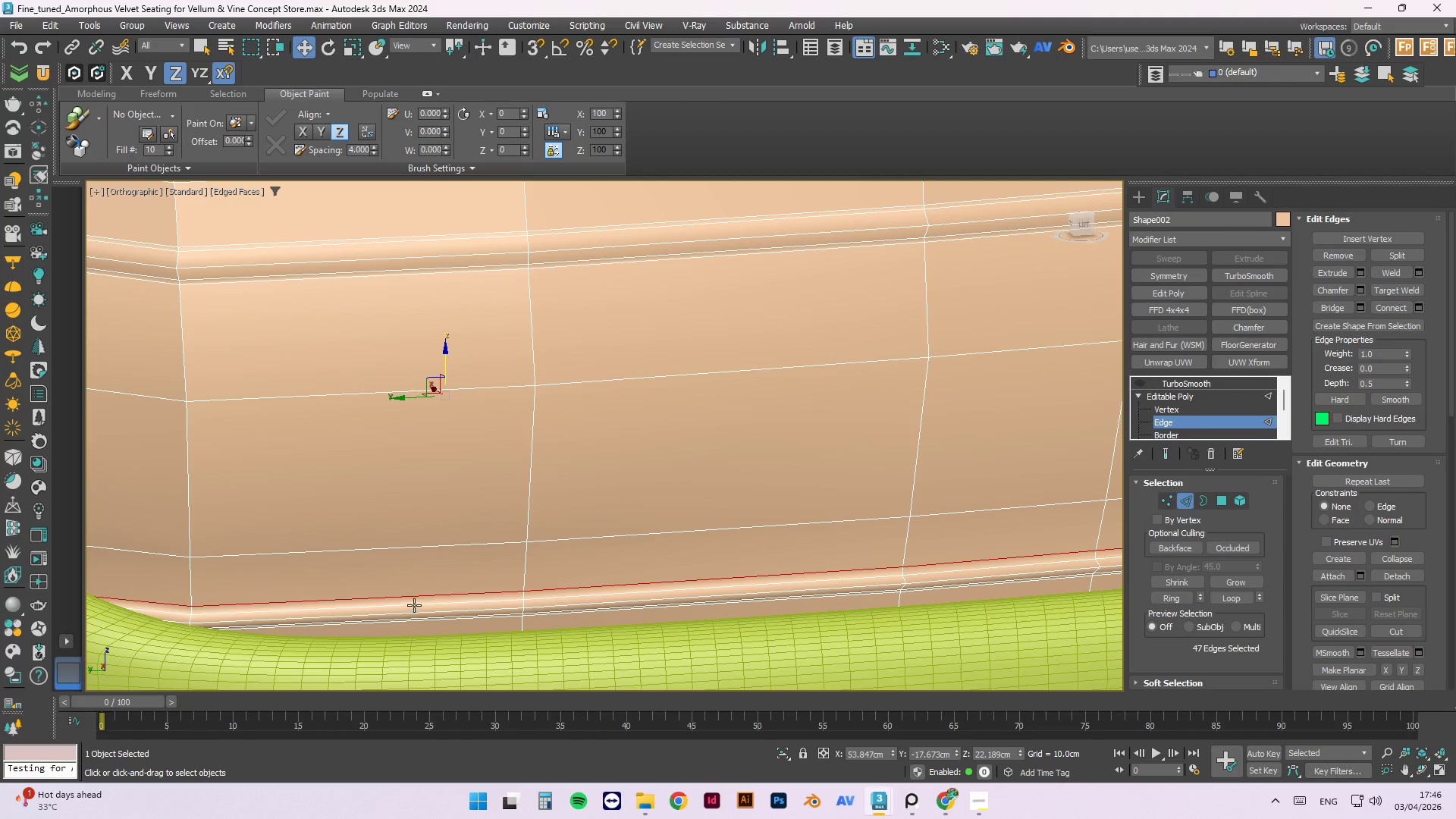 
double_click([414, 605])
 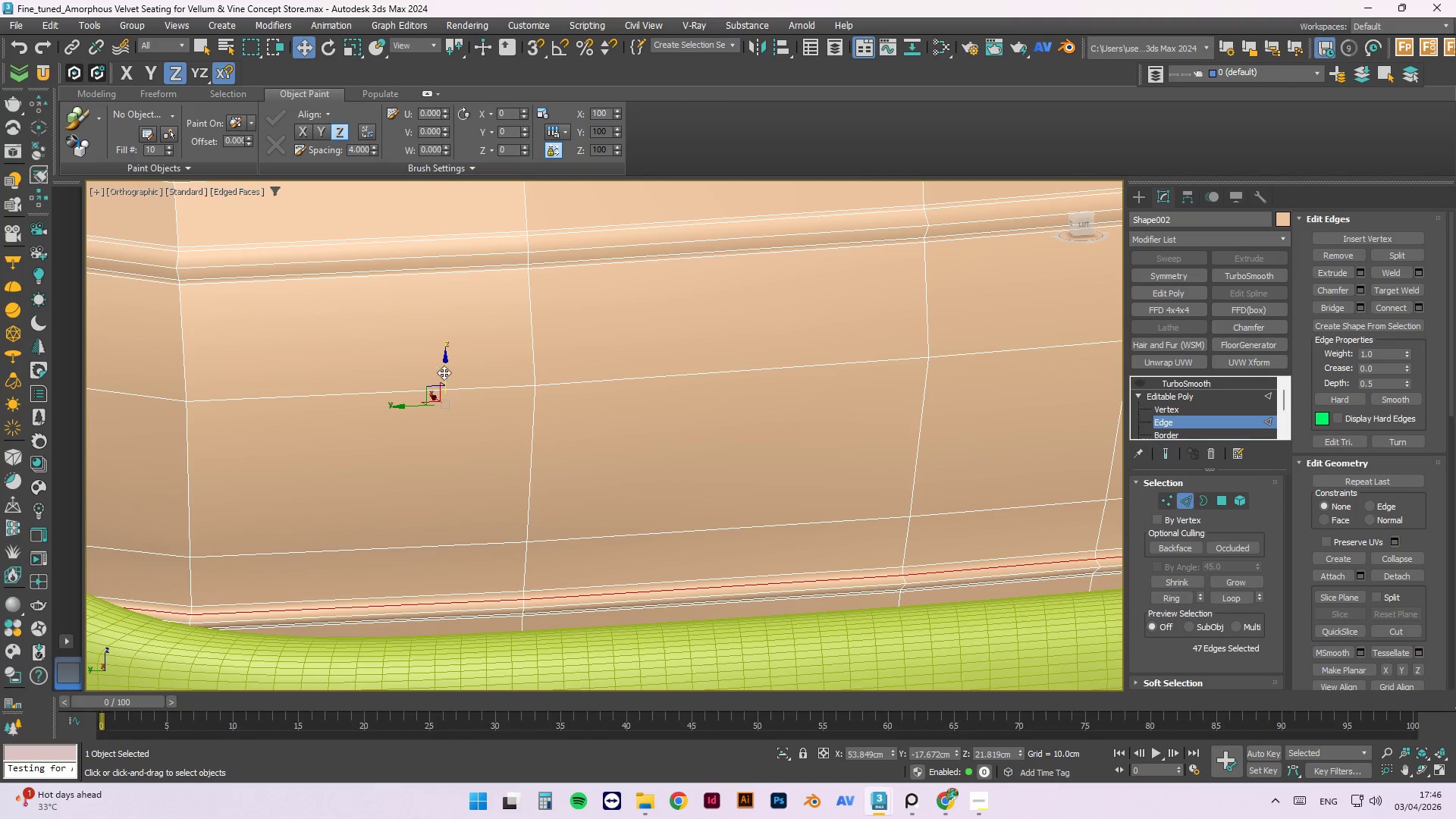 
left_click_drag(start_coordinate=[446, 364], to_coordinate=[444, 359])
 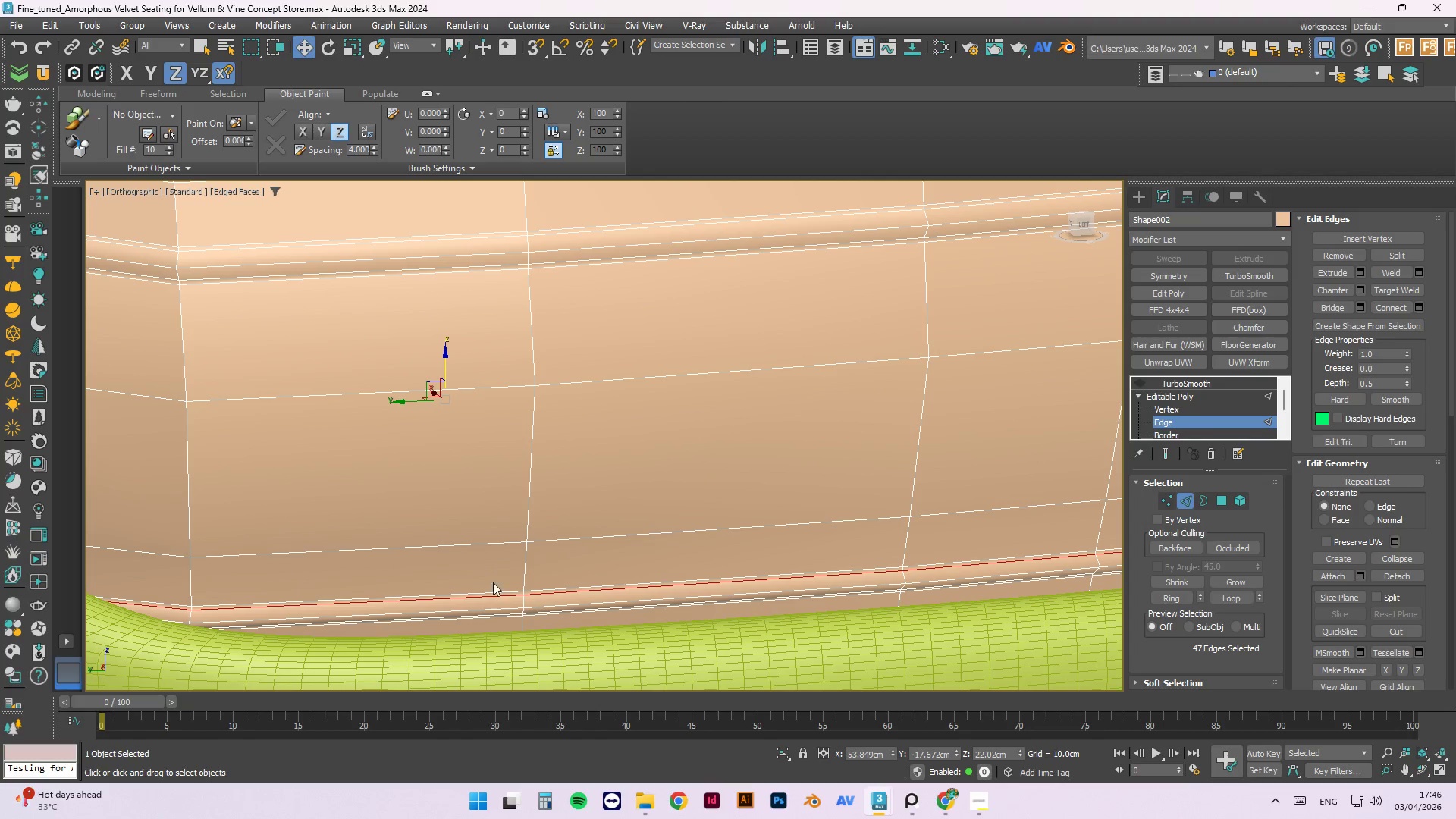 
scroll: coordinate [503, 615], scroll_direction: up, amount: 2.0
 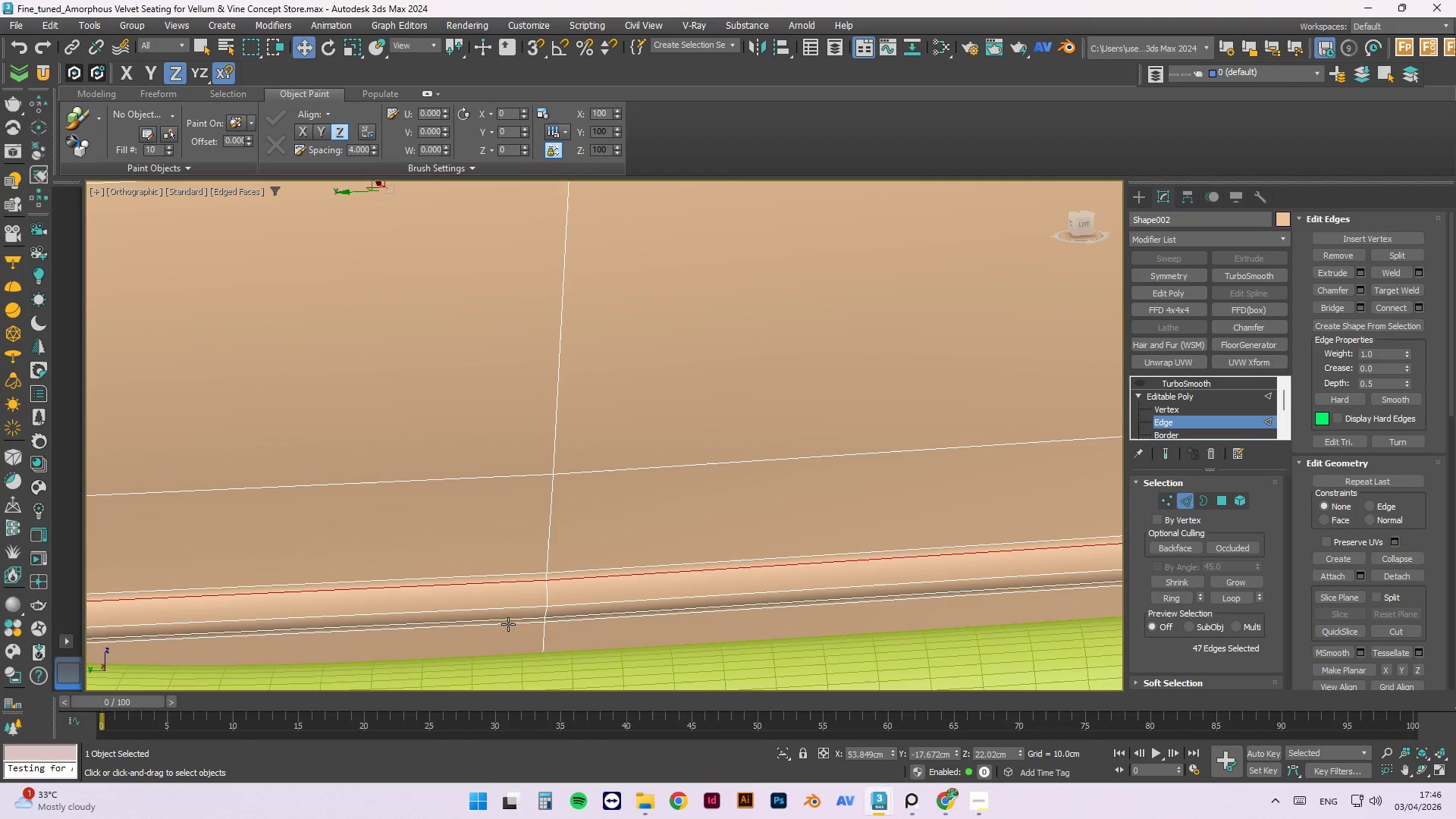 
double_click([508, 624])
 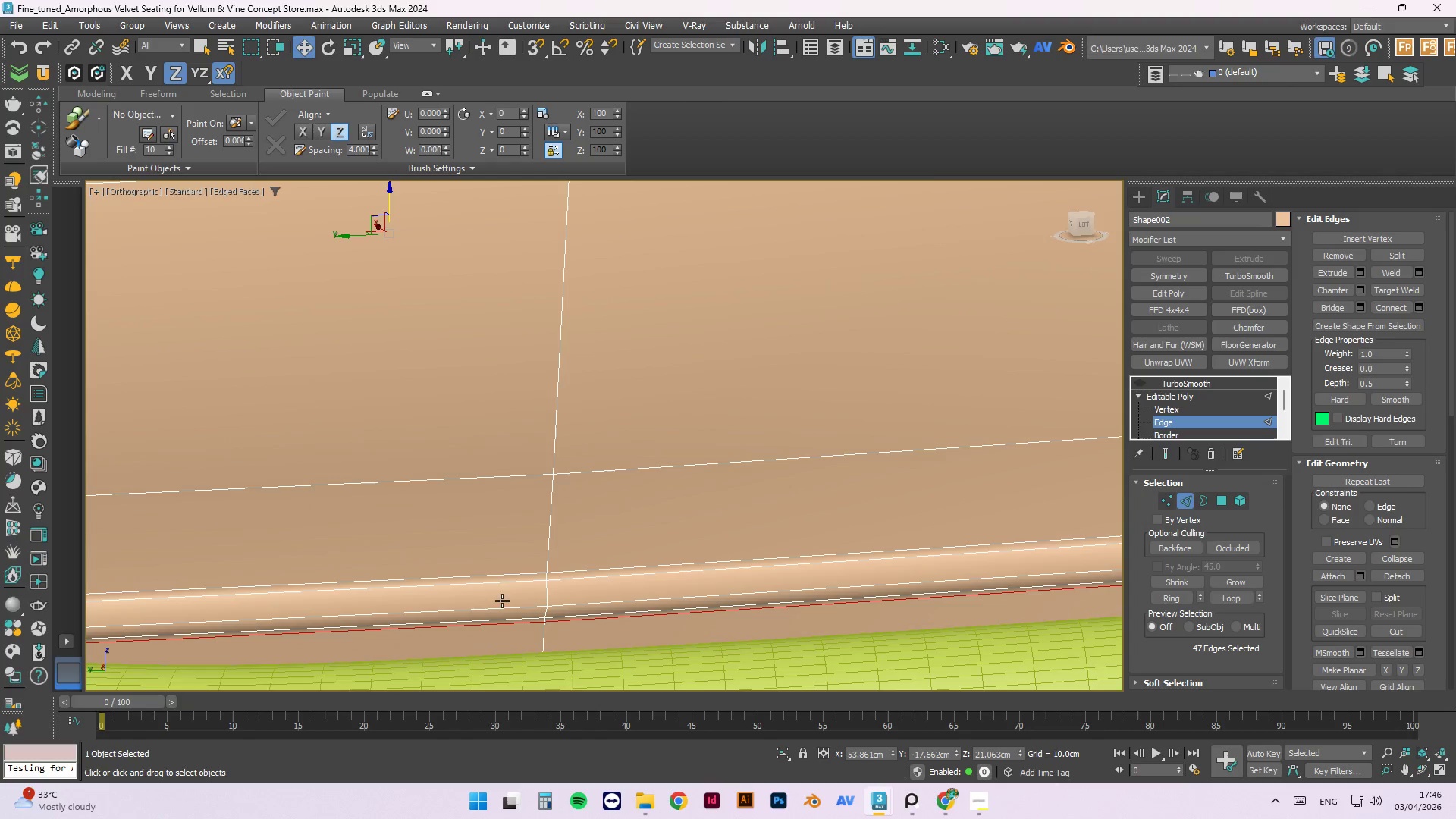 
scroll: coordinate [549, 519], scroll_direction: down, amount: 2.0
 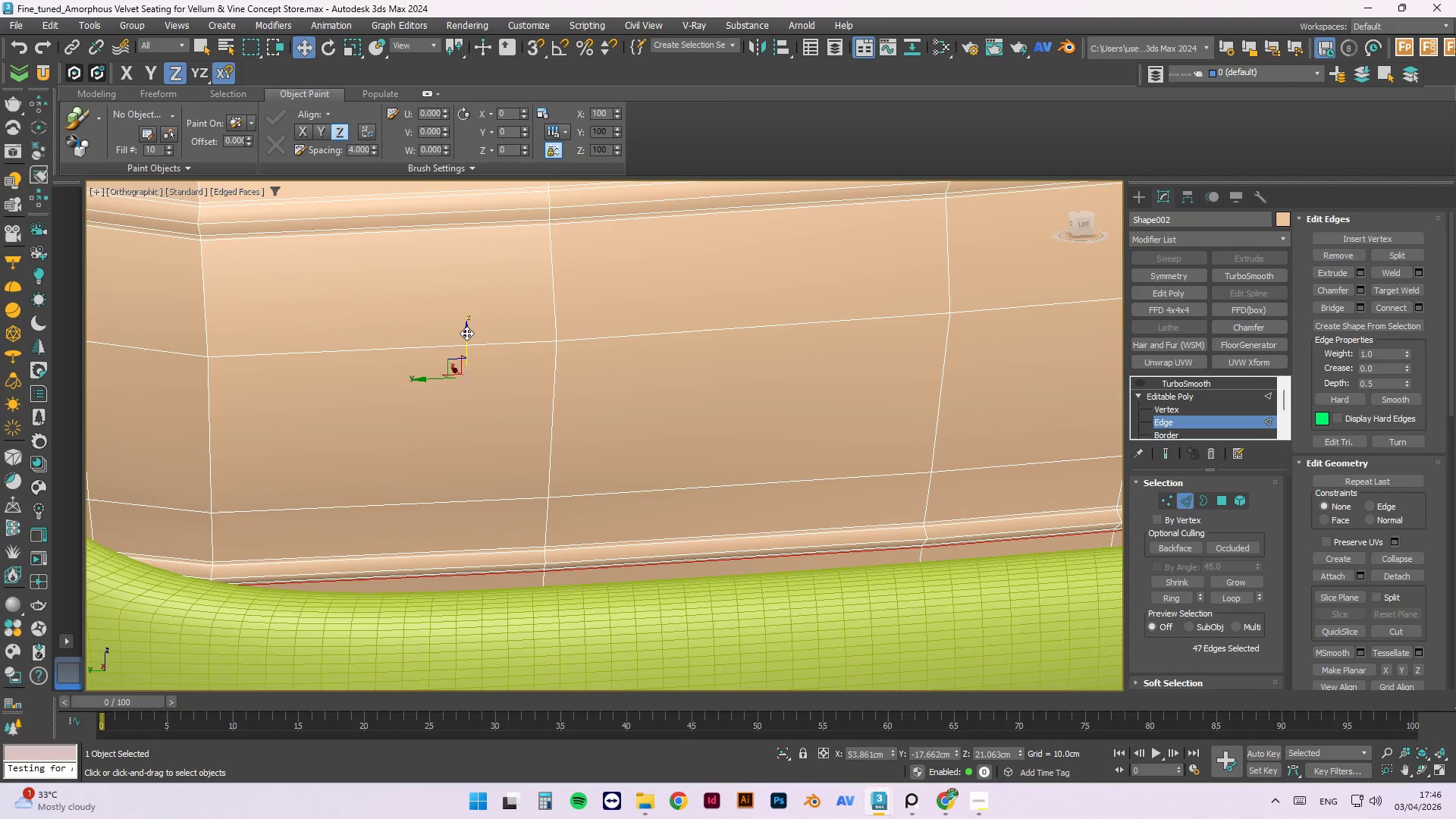 
left_click_drag(start_coordinate=[466, 333], to_coordinate=[470, 335])
 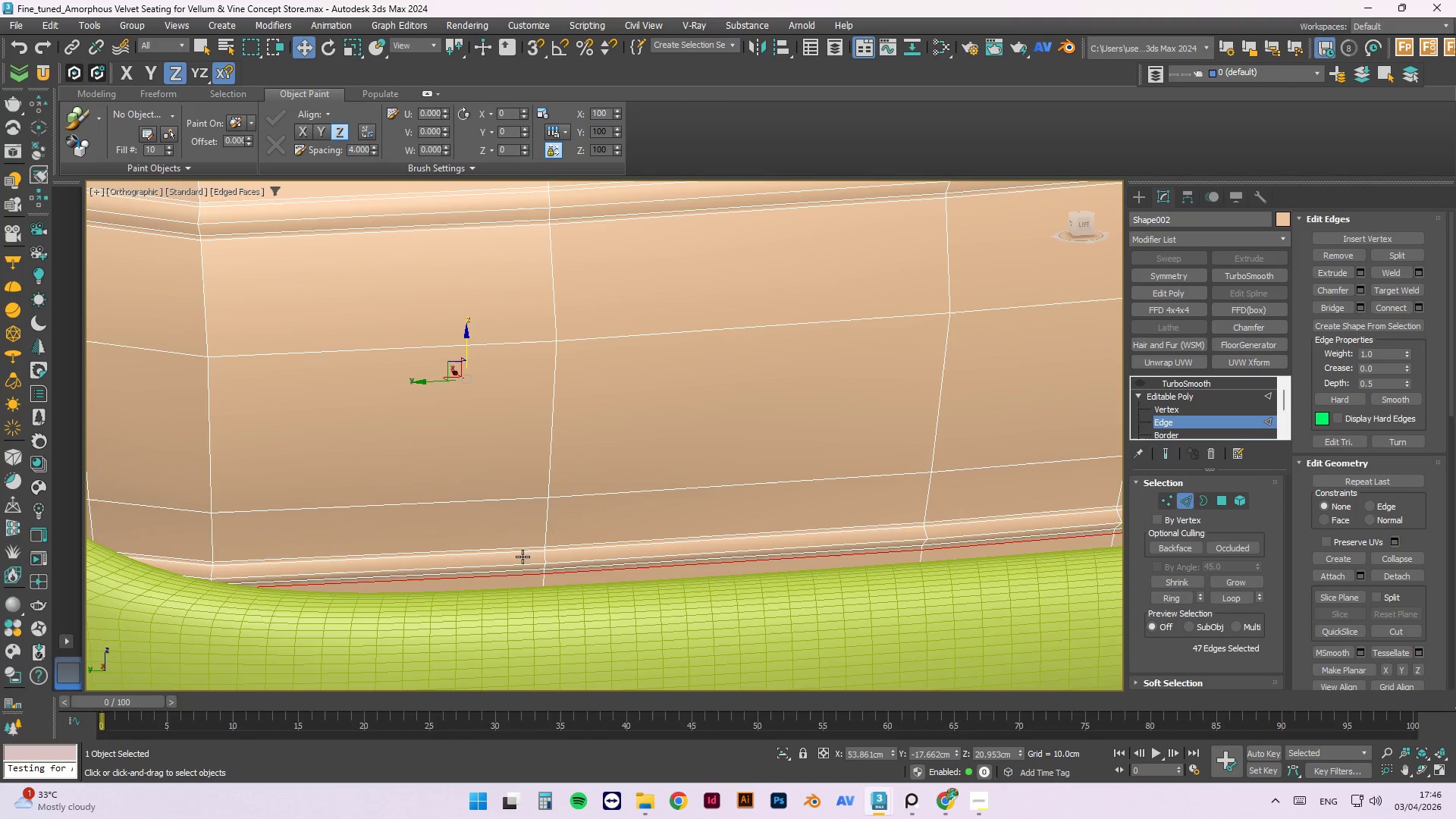 
scroll: coordinate [522, 567], scroll_direction: up, amount: 2.0
 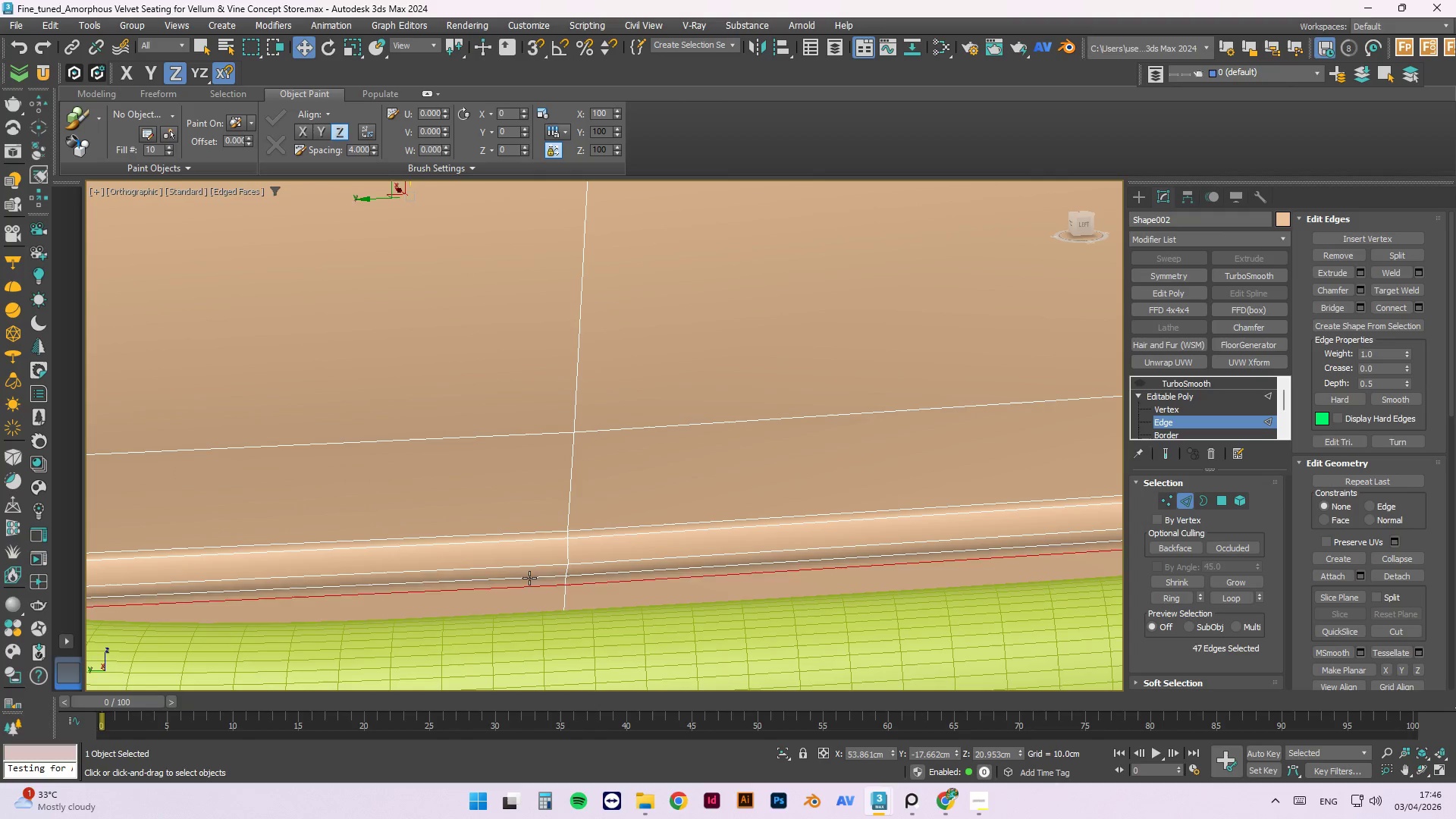 
double_click([529, 578])
 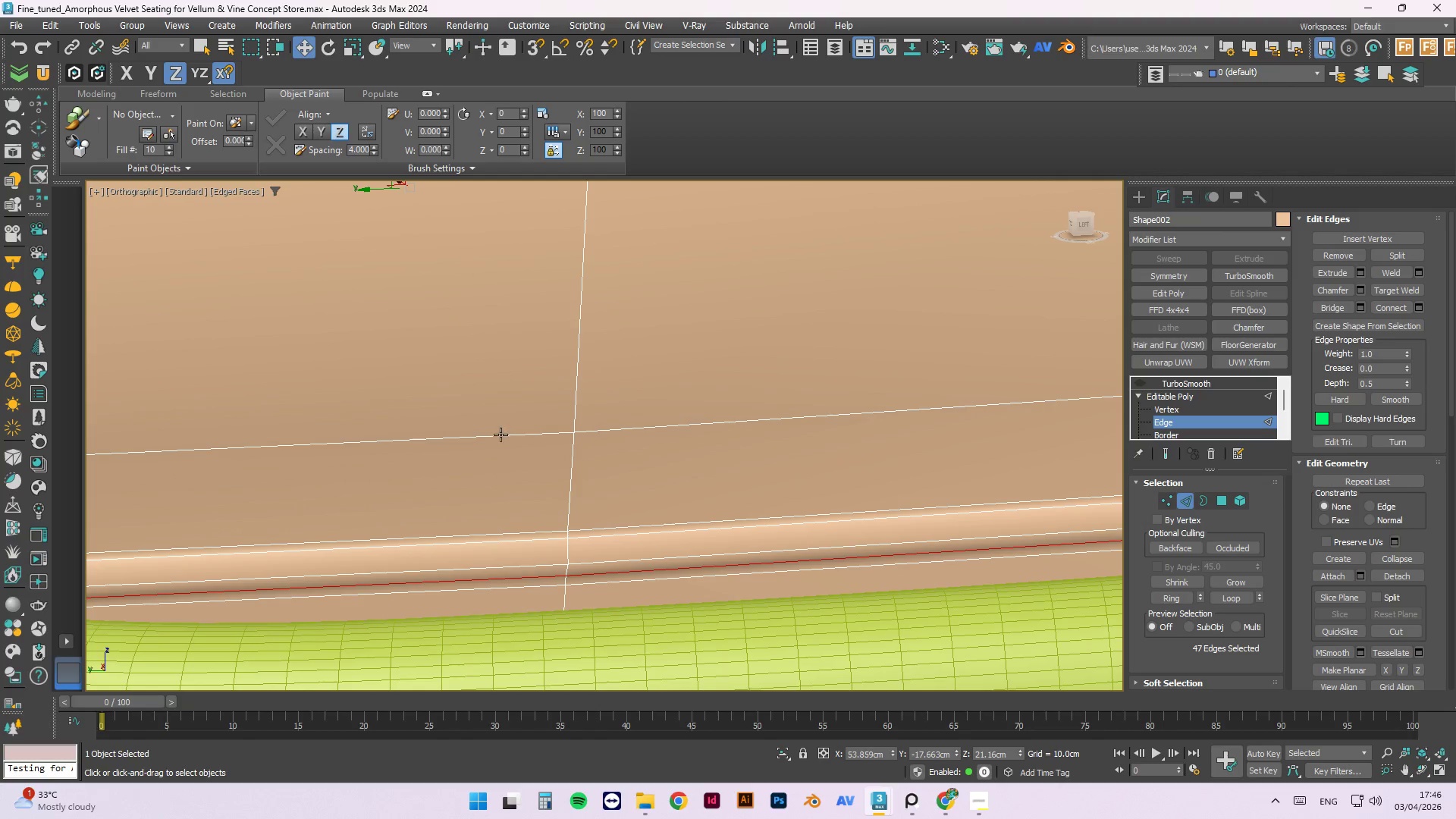 
scroll: coordinate [513, 500], scroll_direction: down, amount: 2.0
 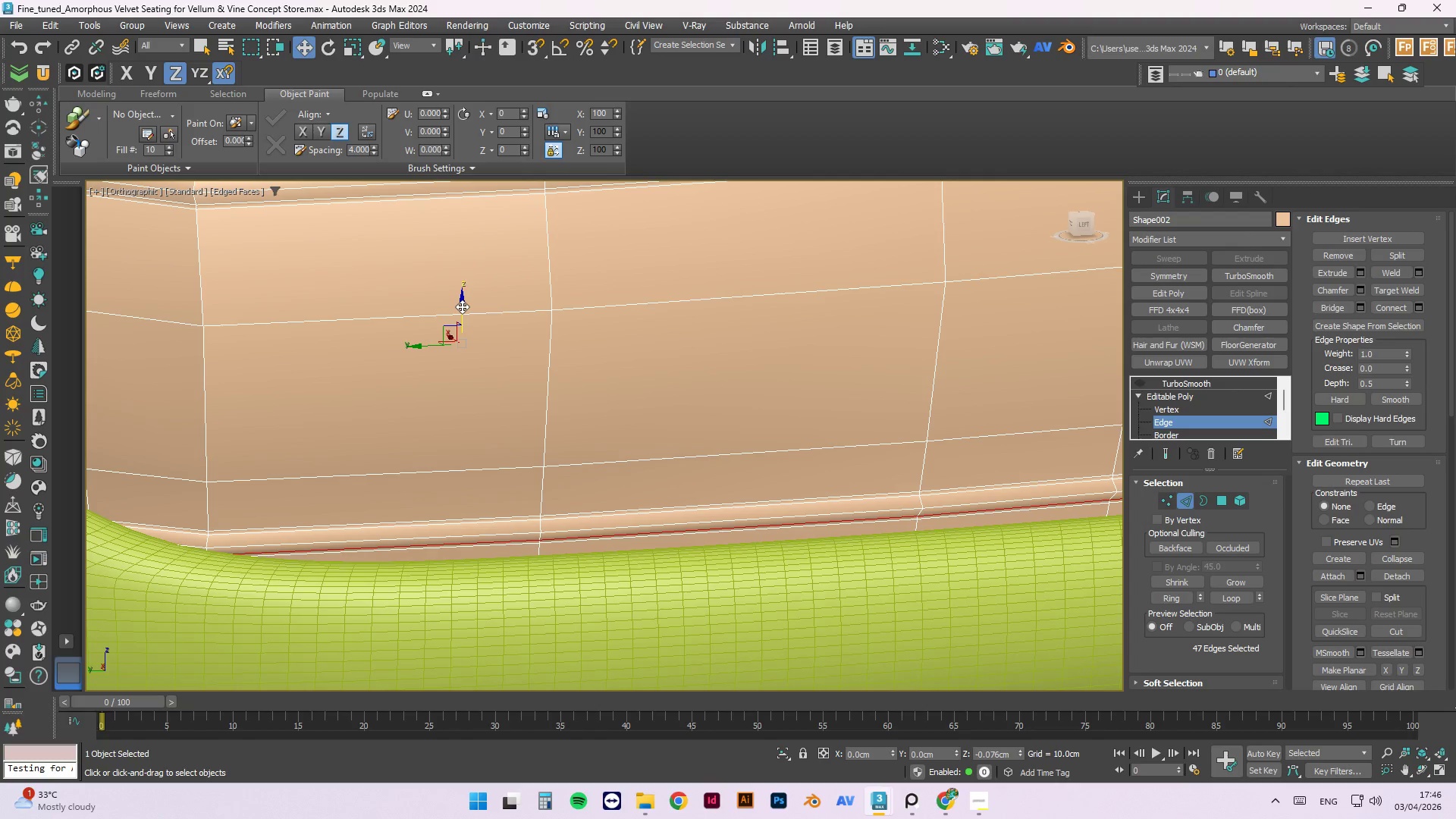 
hold_key(key=AltLeft, duration=1.5)
 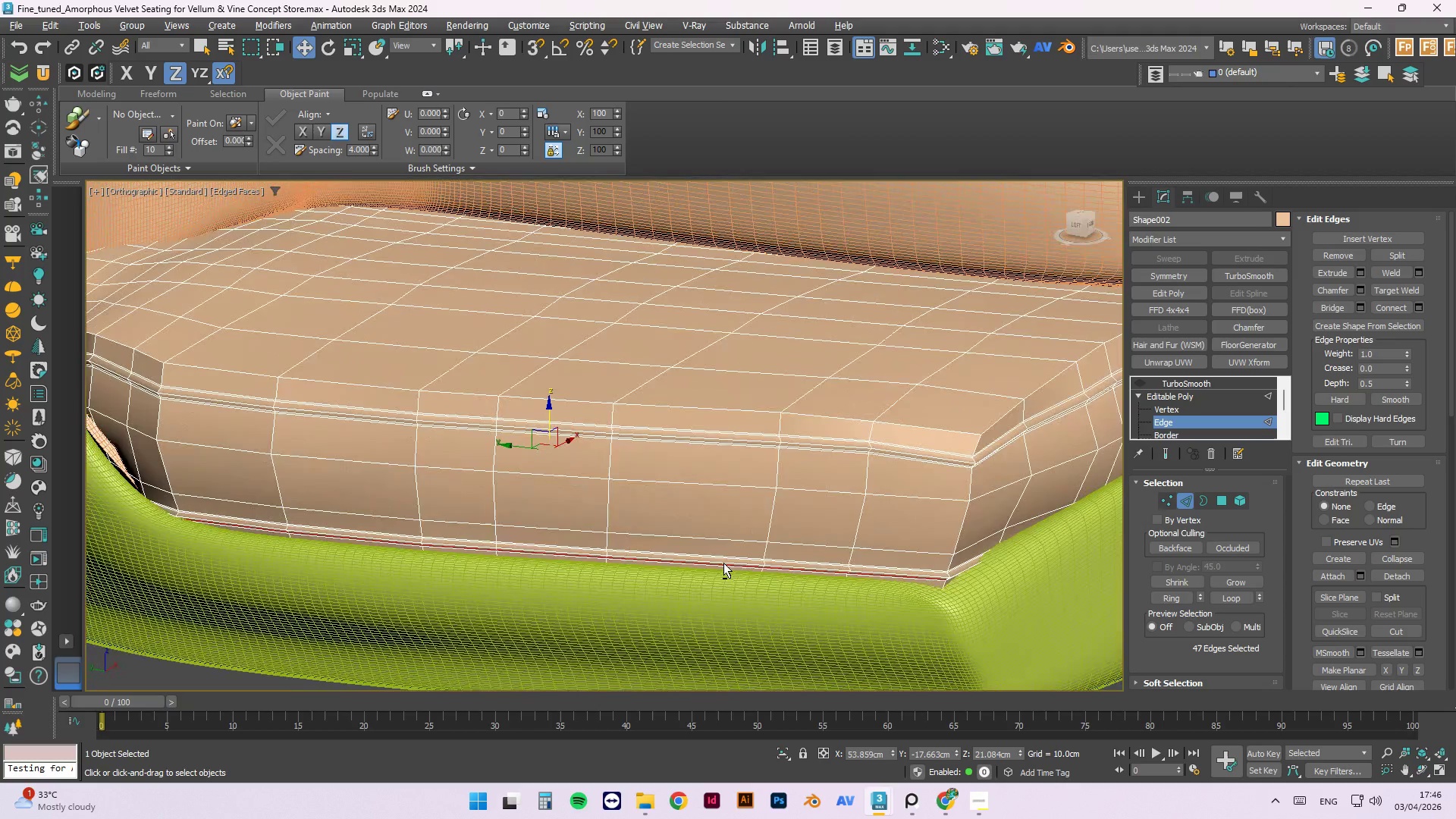 
scroll: coordinate [591, 510], scroll_direction: down, amount: 3.0
 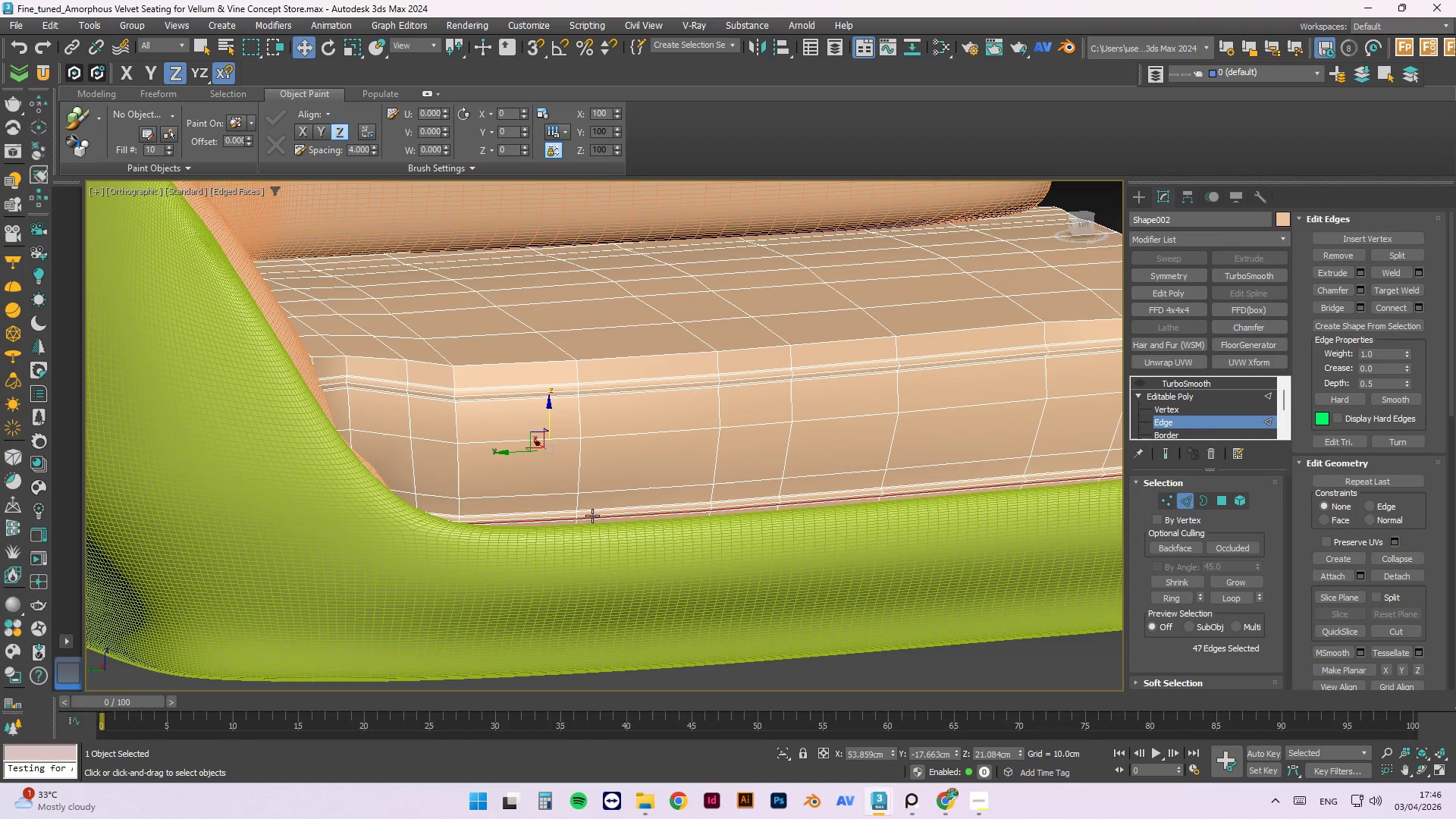 
hold_key(key=AltLeft, duration=1.22)
 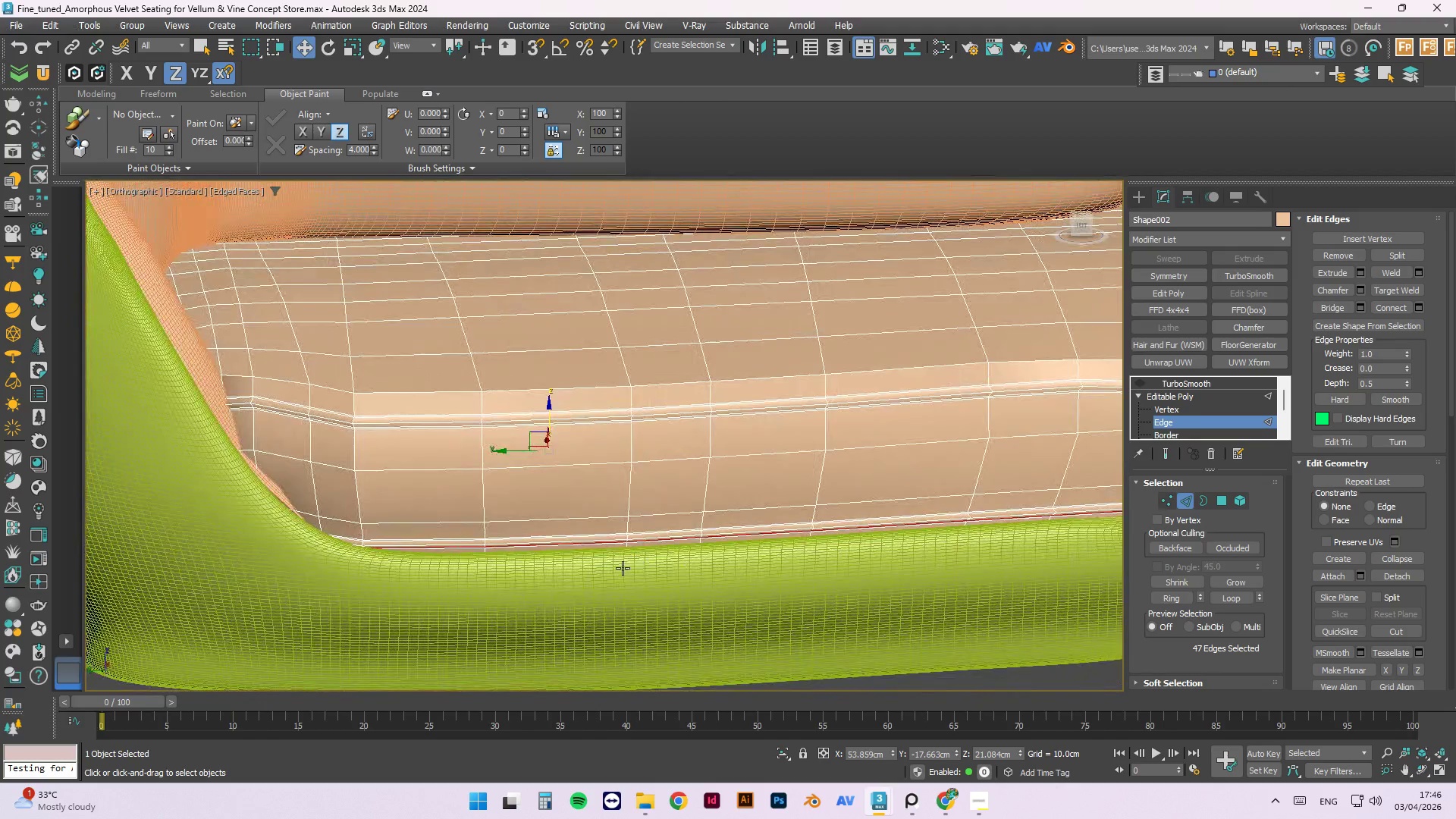 
scroll: coordinate [620, 570], scroll_direction: down, amount: 2.0
 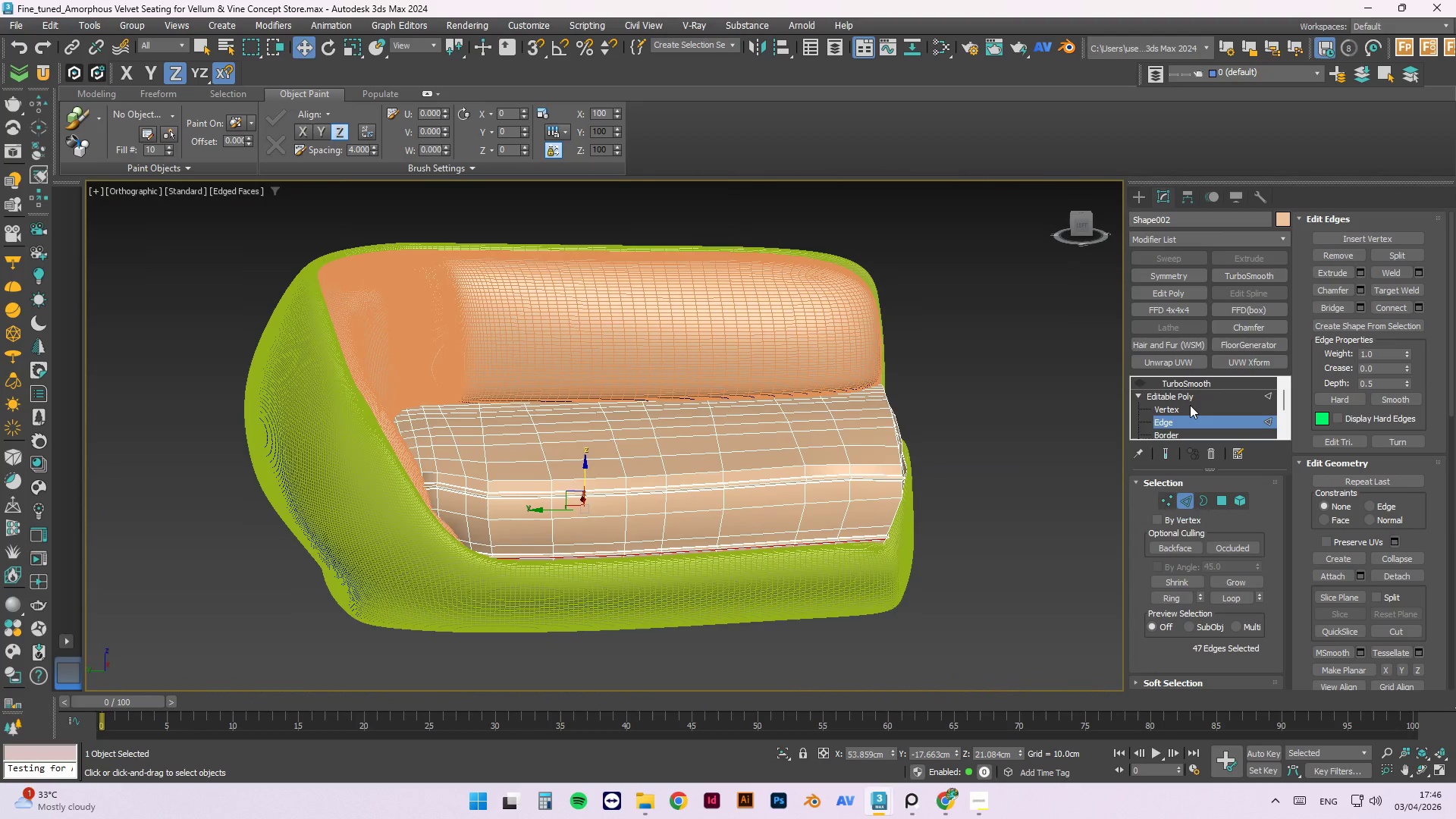 
left_click([1187, 409])
 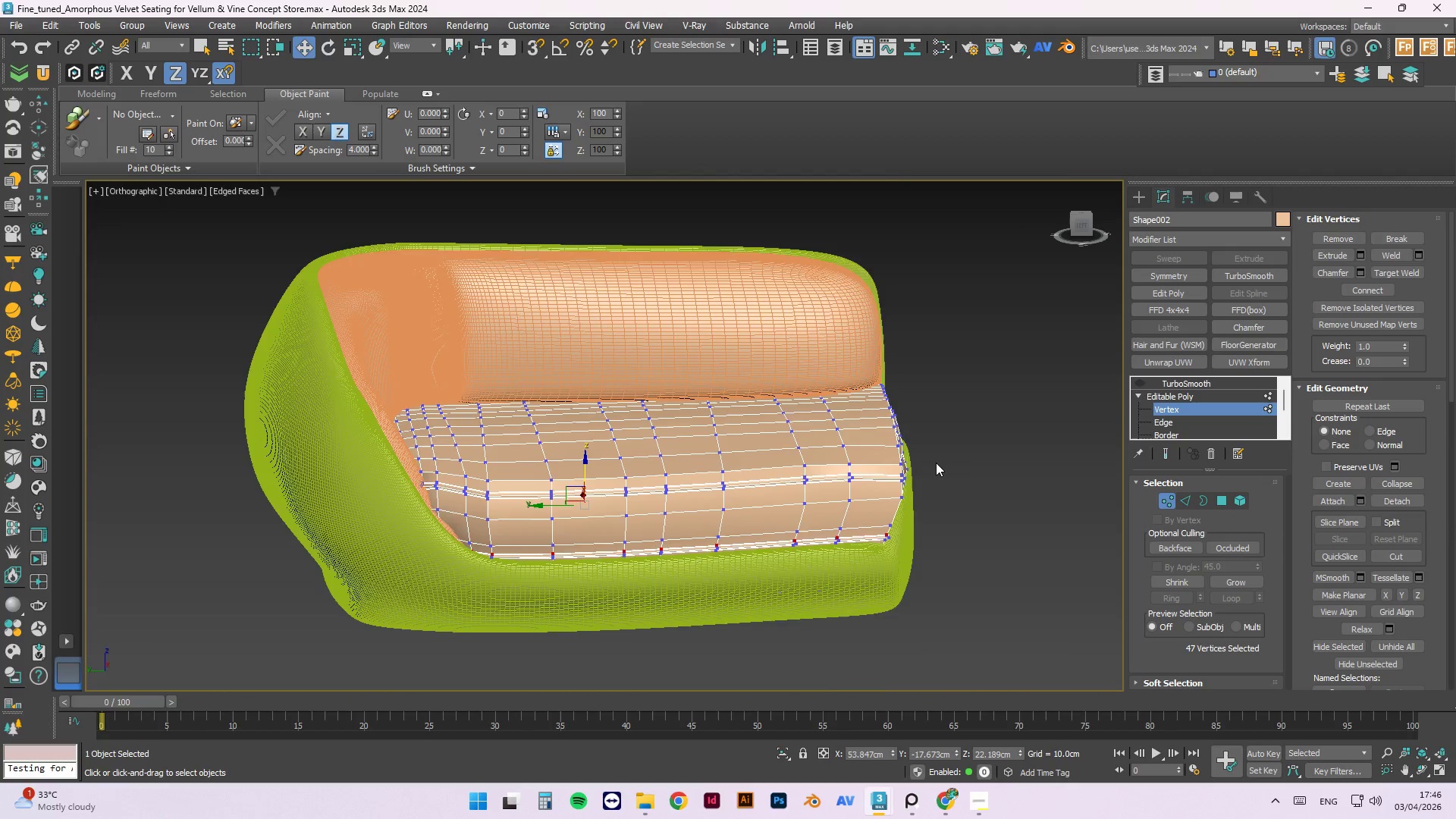 
scroll: coordinate [856, 466], scroll_direction: up, amount: 5.0
 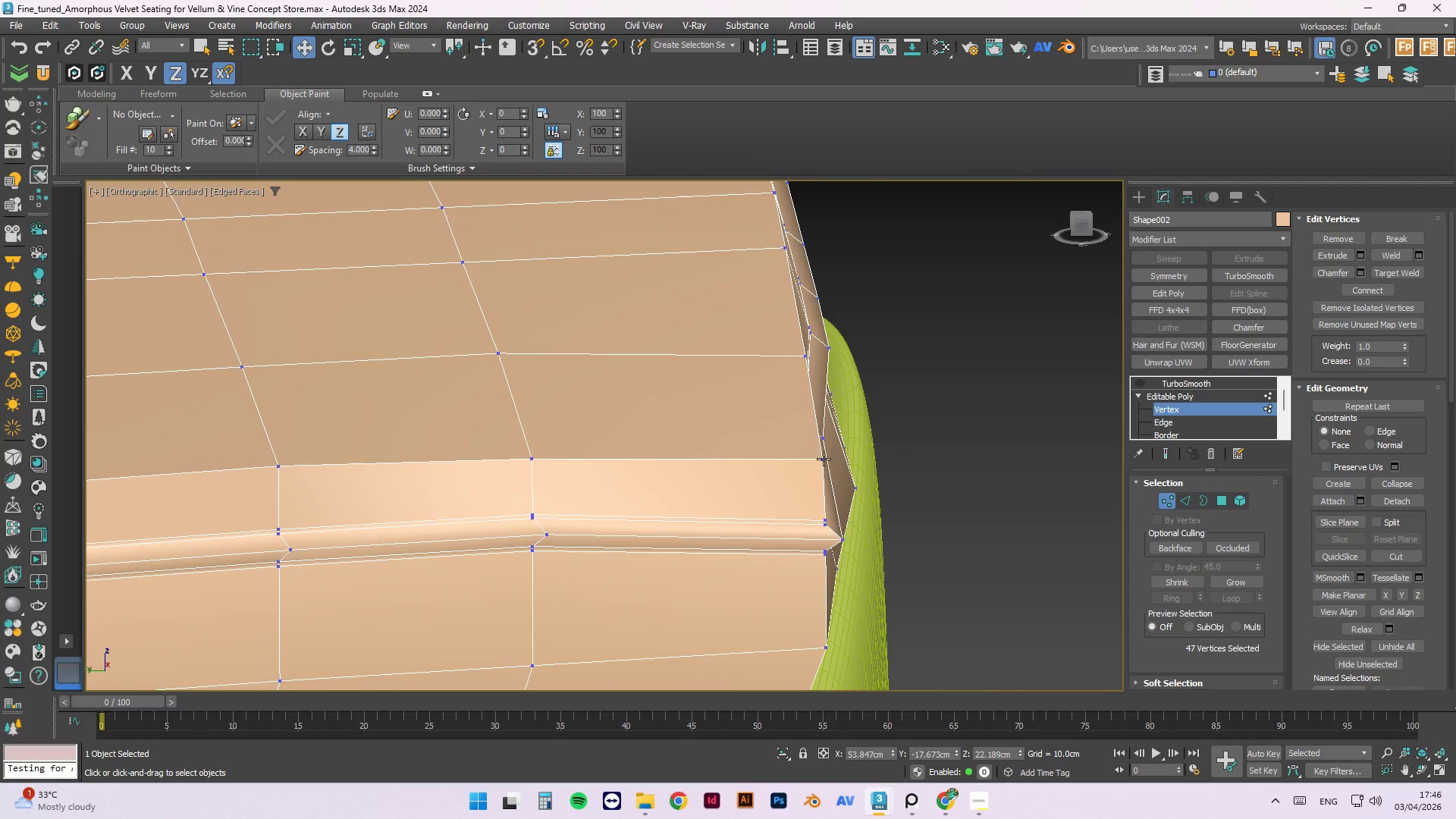 
left_click([821, 460])
 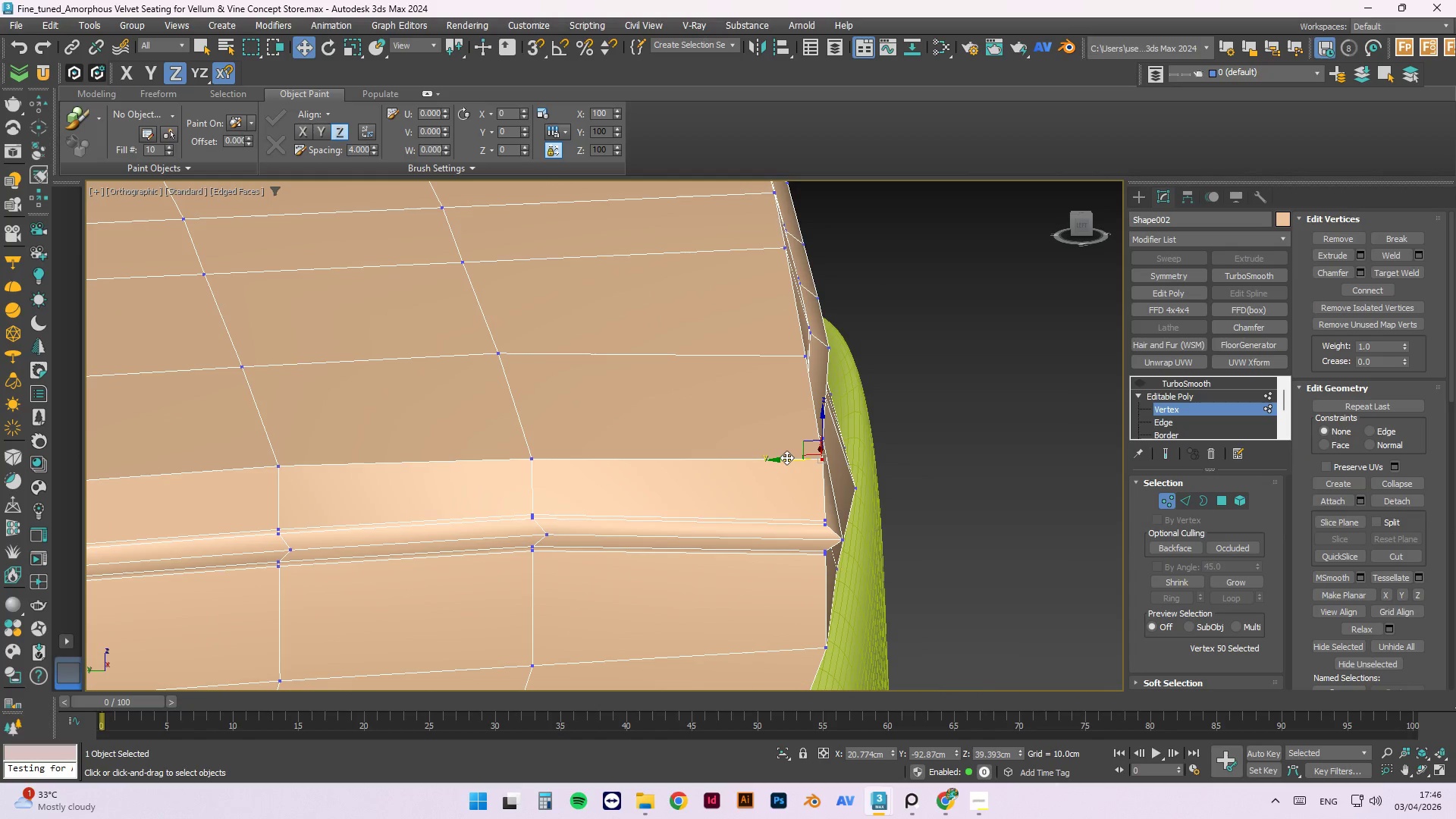 
left_click_drag(start_coordinate=[784, 460], to_coordinate=[761, 456])
 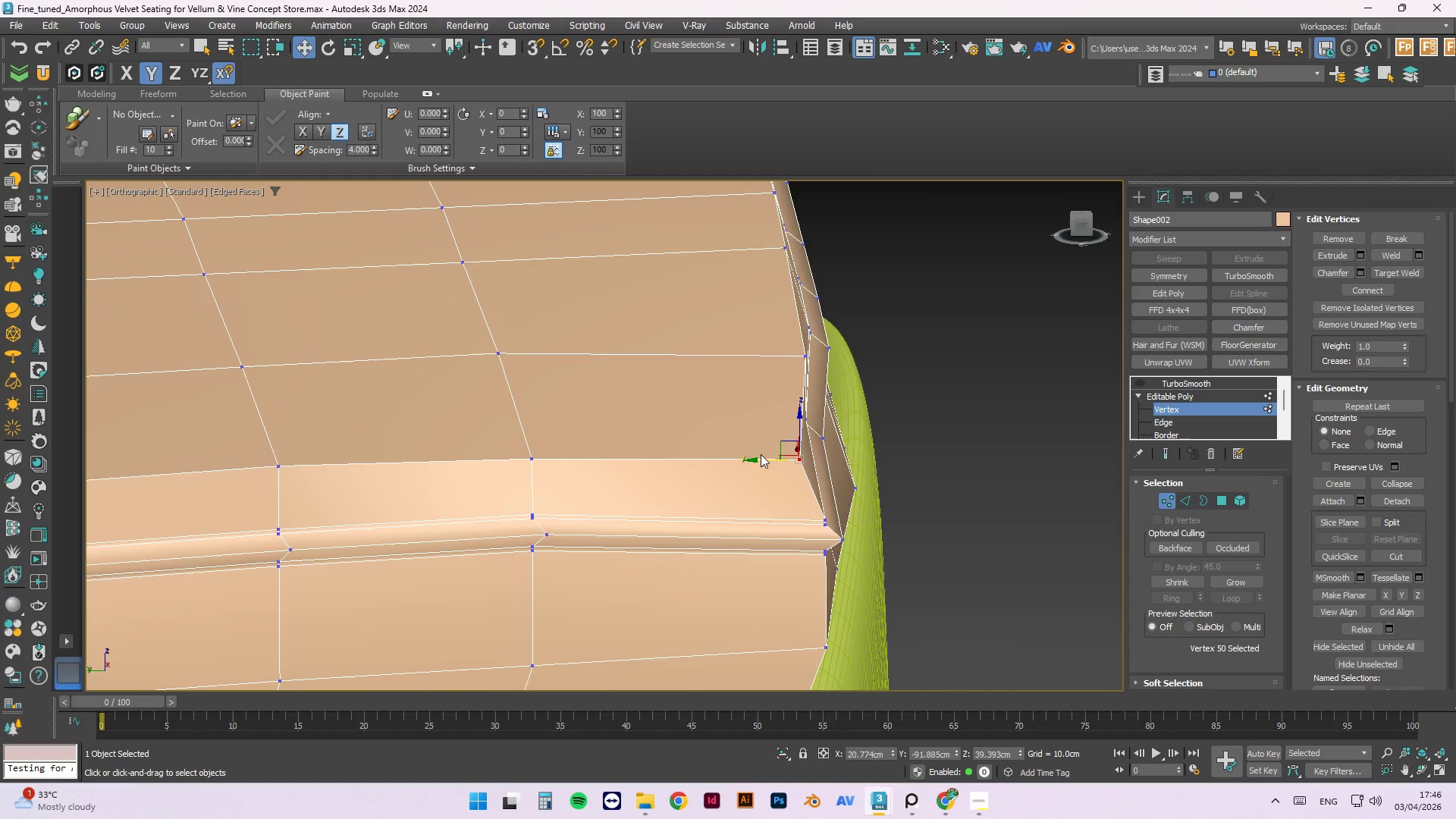 
scroll: coordinate [761, 454], scroll_direction: down, amount: 2.0
 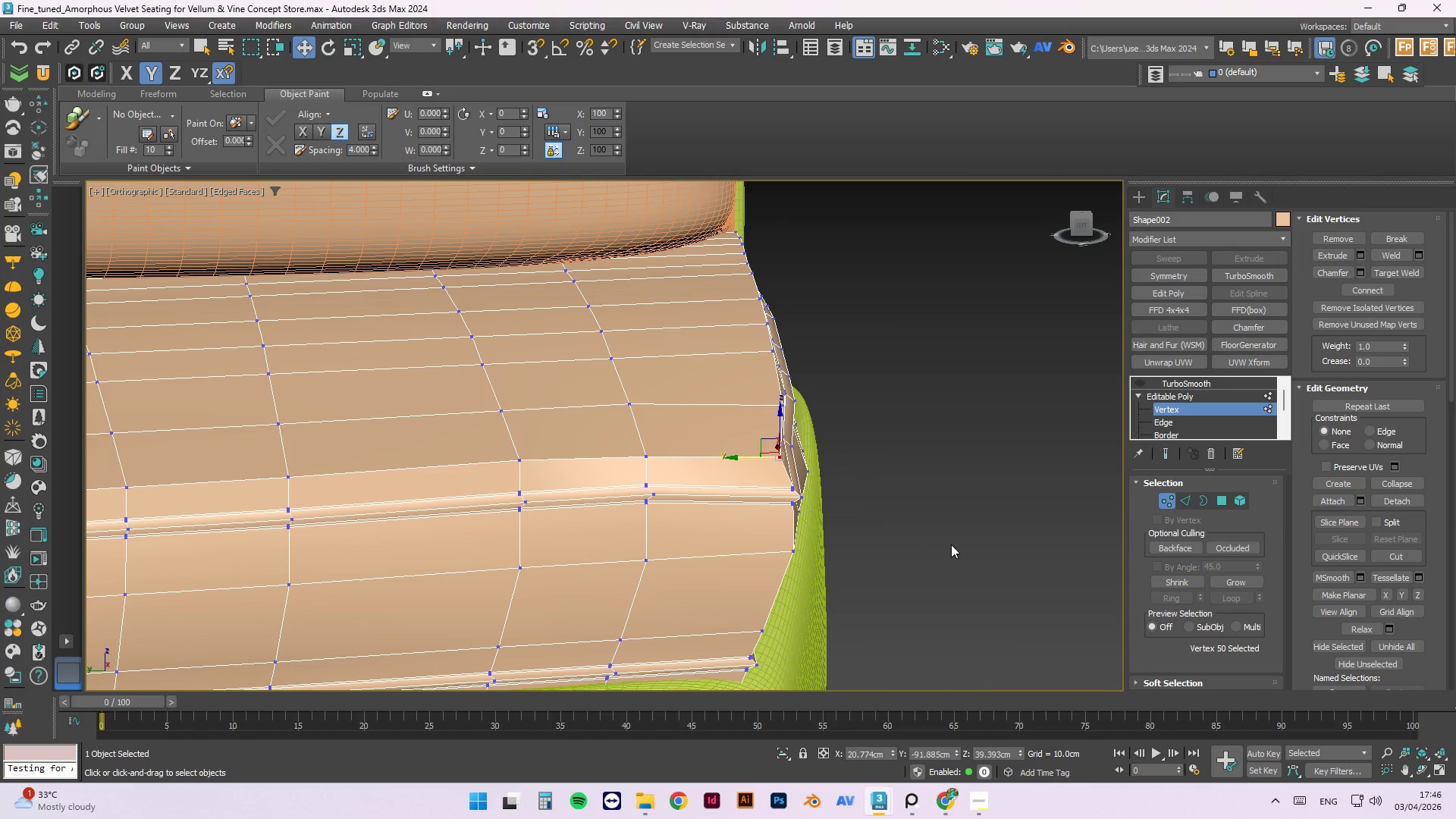 
hold_key(key=AltLeft, duration=1.5)
 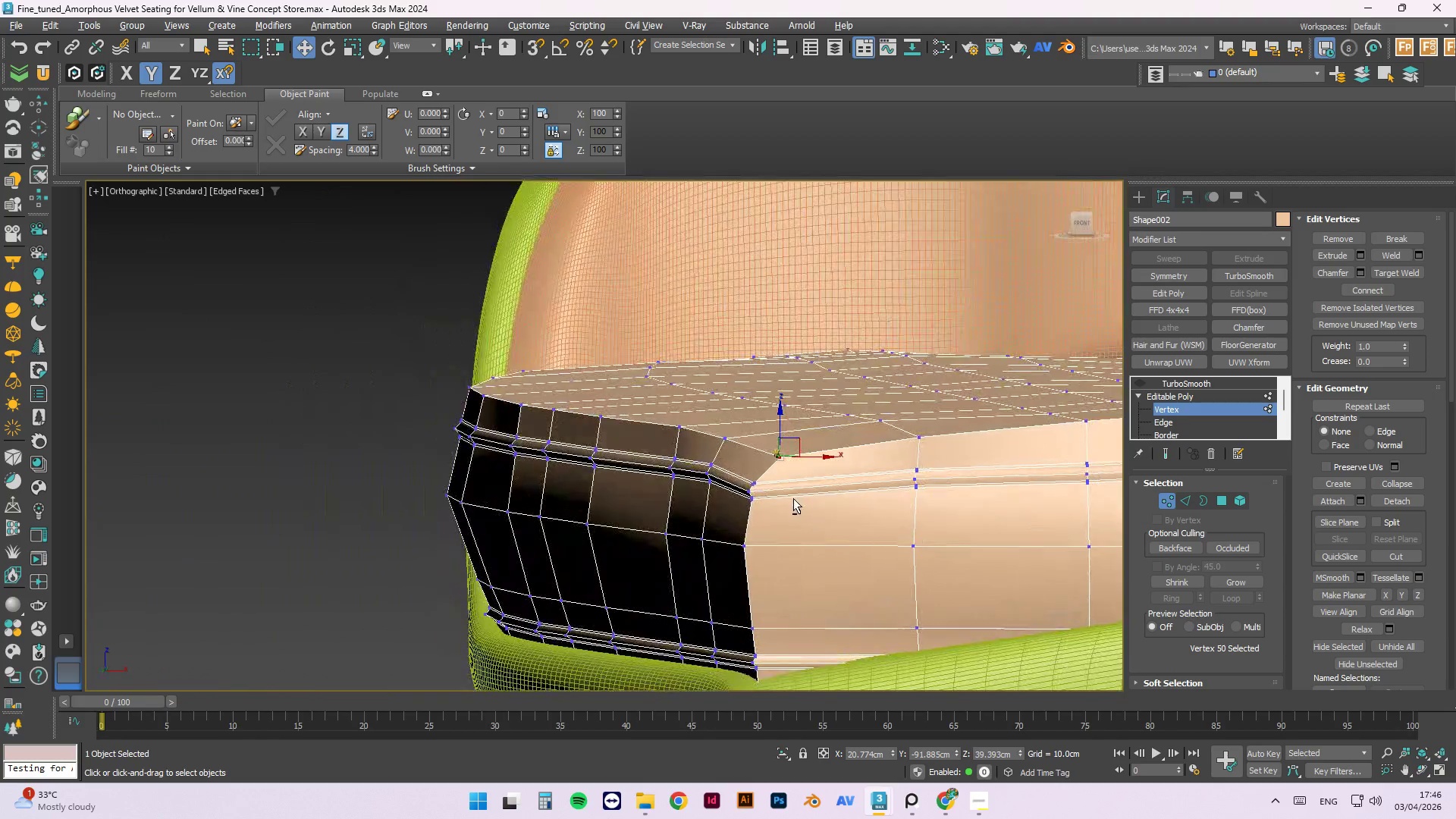 
hold_key(key=AltLeft, duration=0.8)
 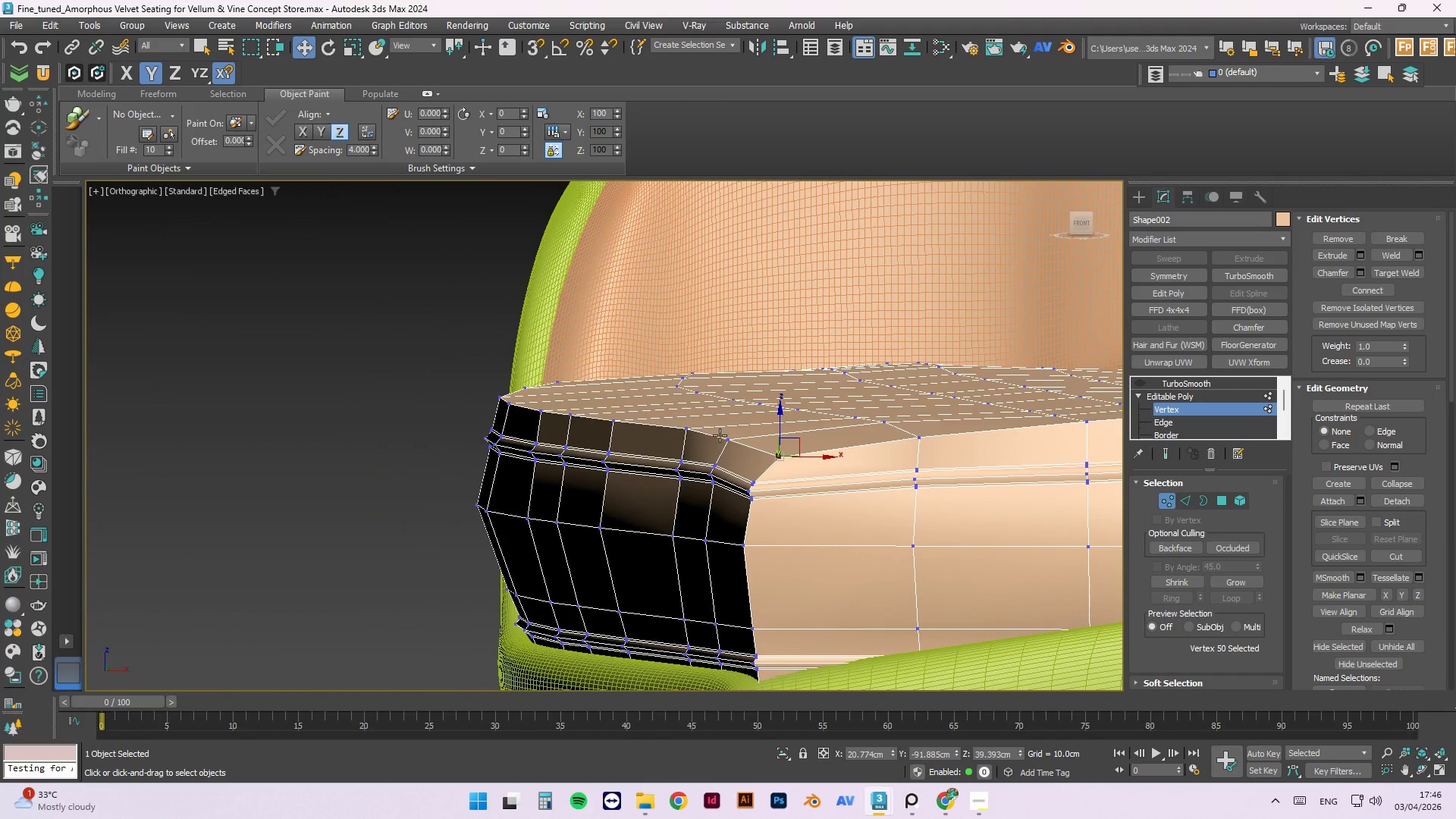 
scroll: coordinate [721, 435], scroll_direction: up, amount: 1.0
 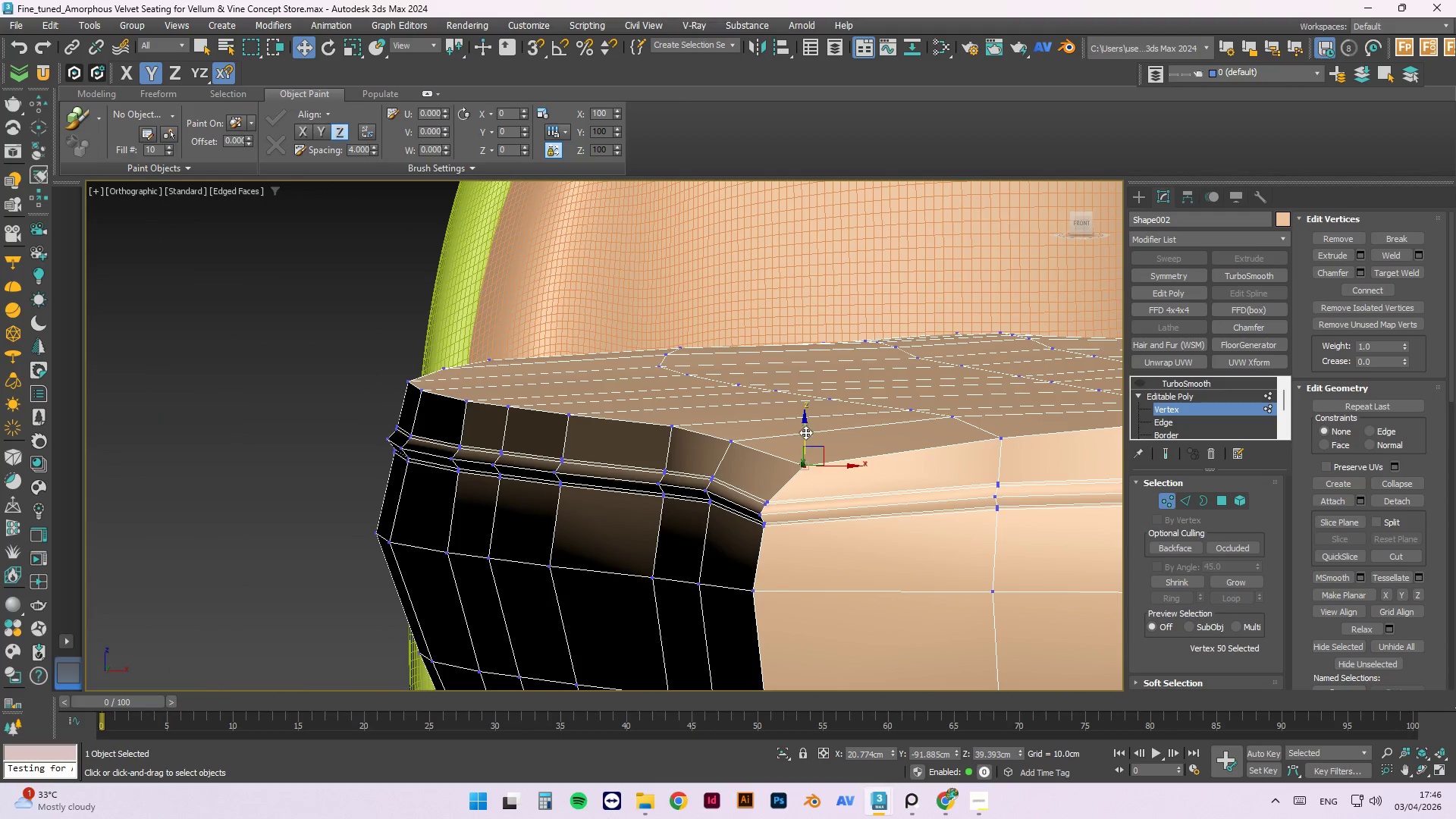 
left_click_drag(start_coordinate=[805, 427], to_coordinate=[802, 421])
 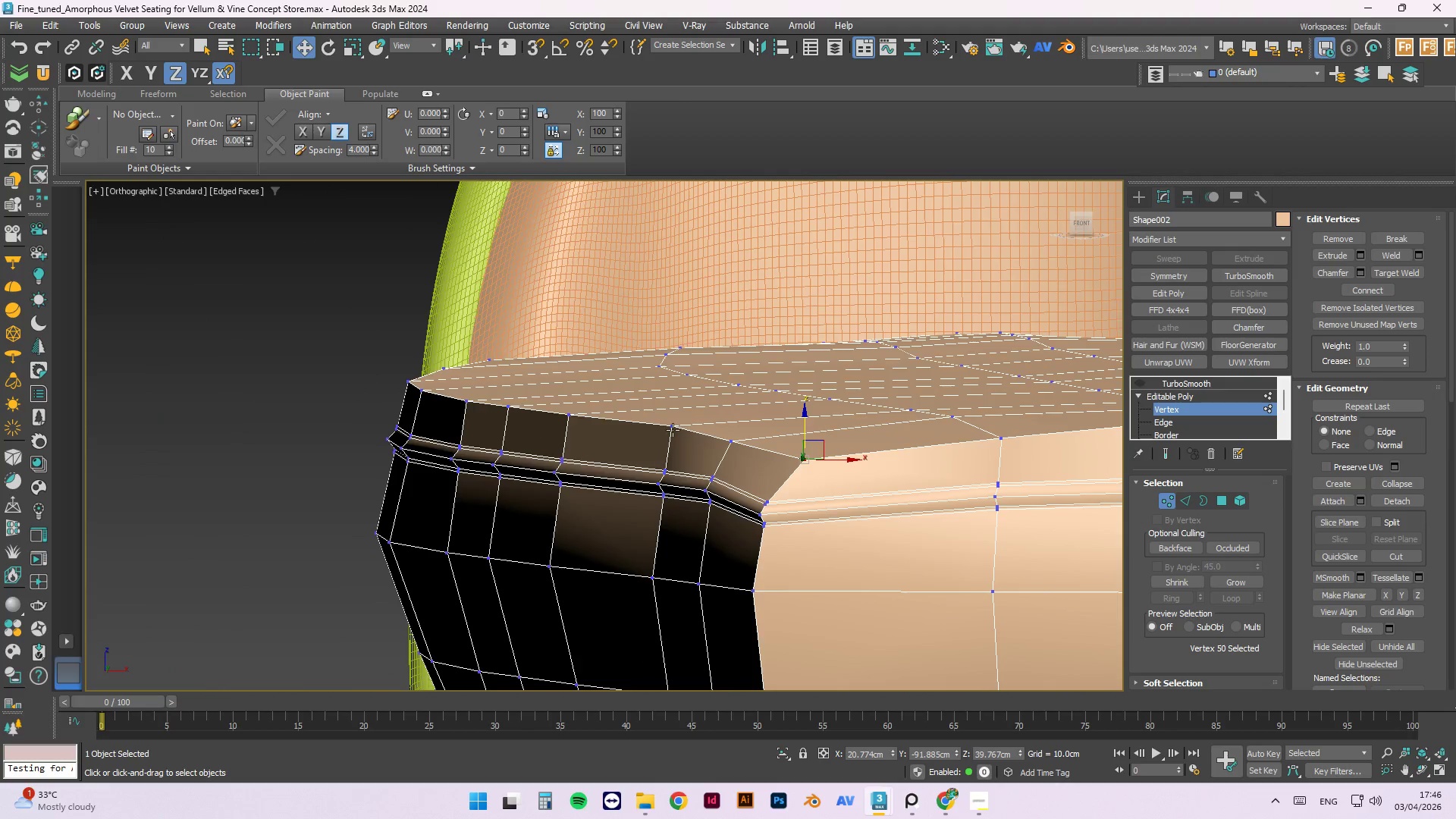 
hold_key(key=AltLeft, duration=1.5)
scroll: coordinate [551, 472], scroll_direction: down, amount: 4.0
 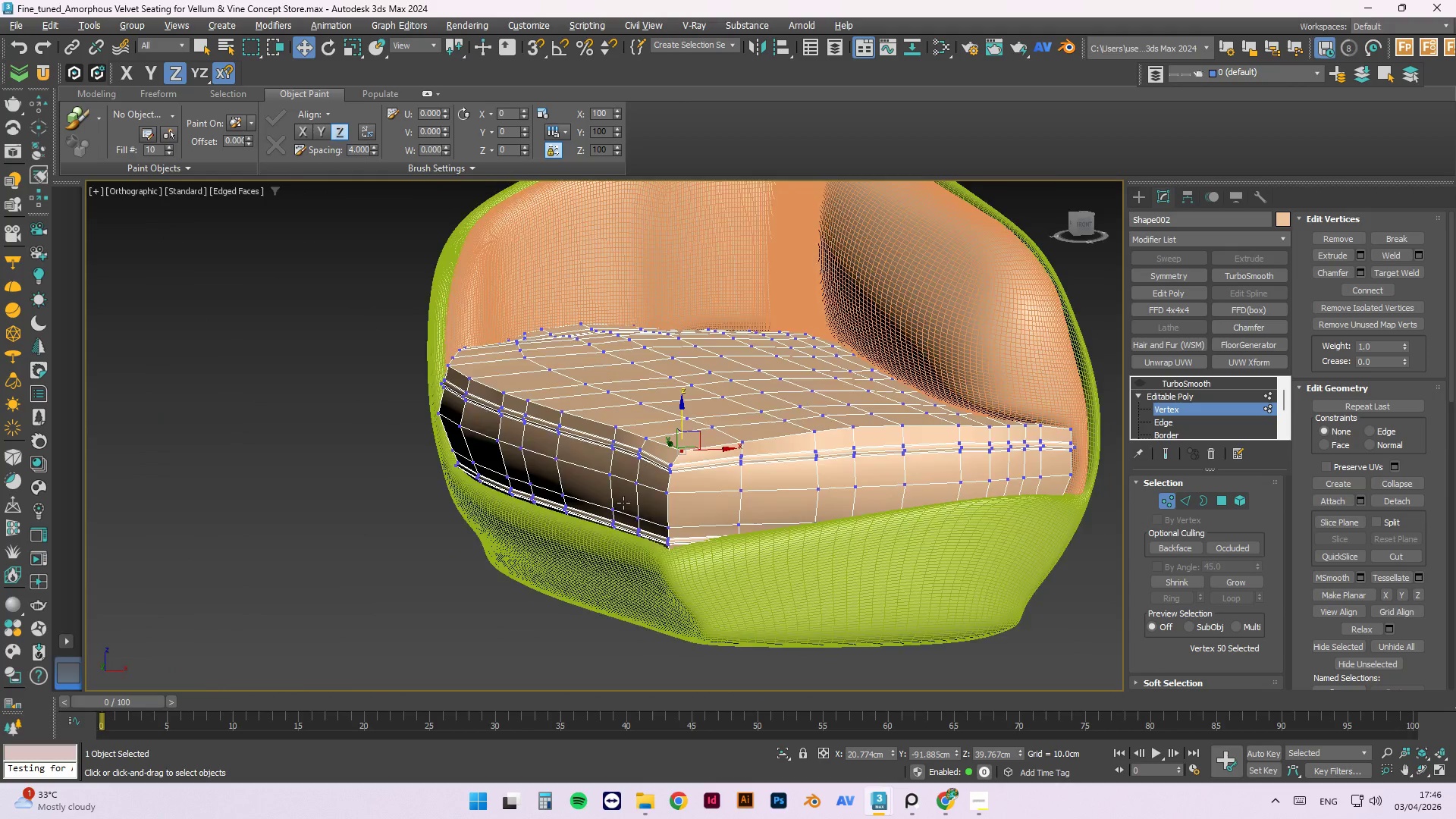 
hold_key(key=AltLeft, duration=0.41)
 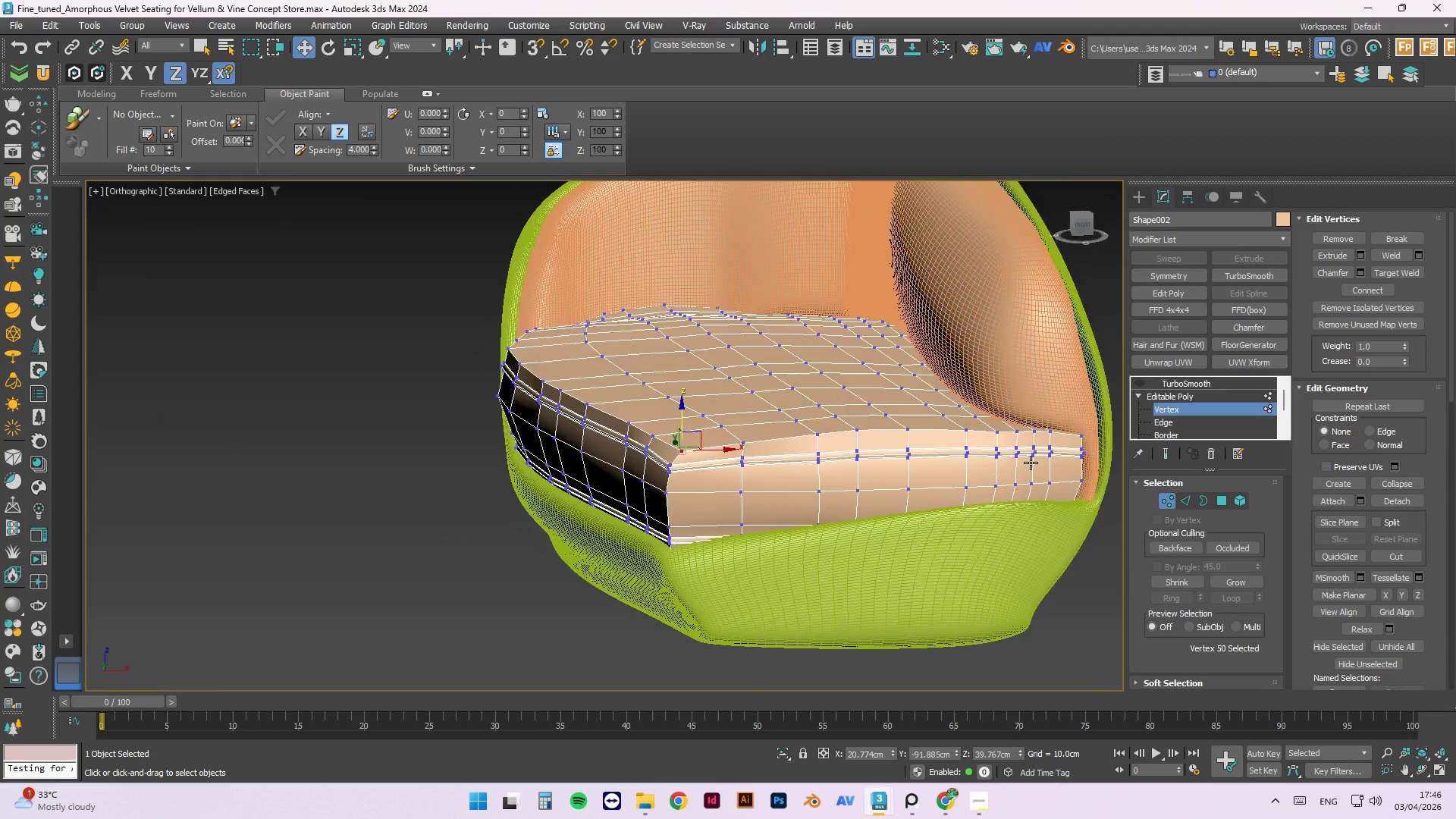 
scroll: coordinate [1065, 389], scroll_direction: up, amount: 4.0
 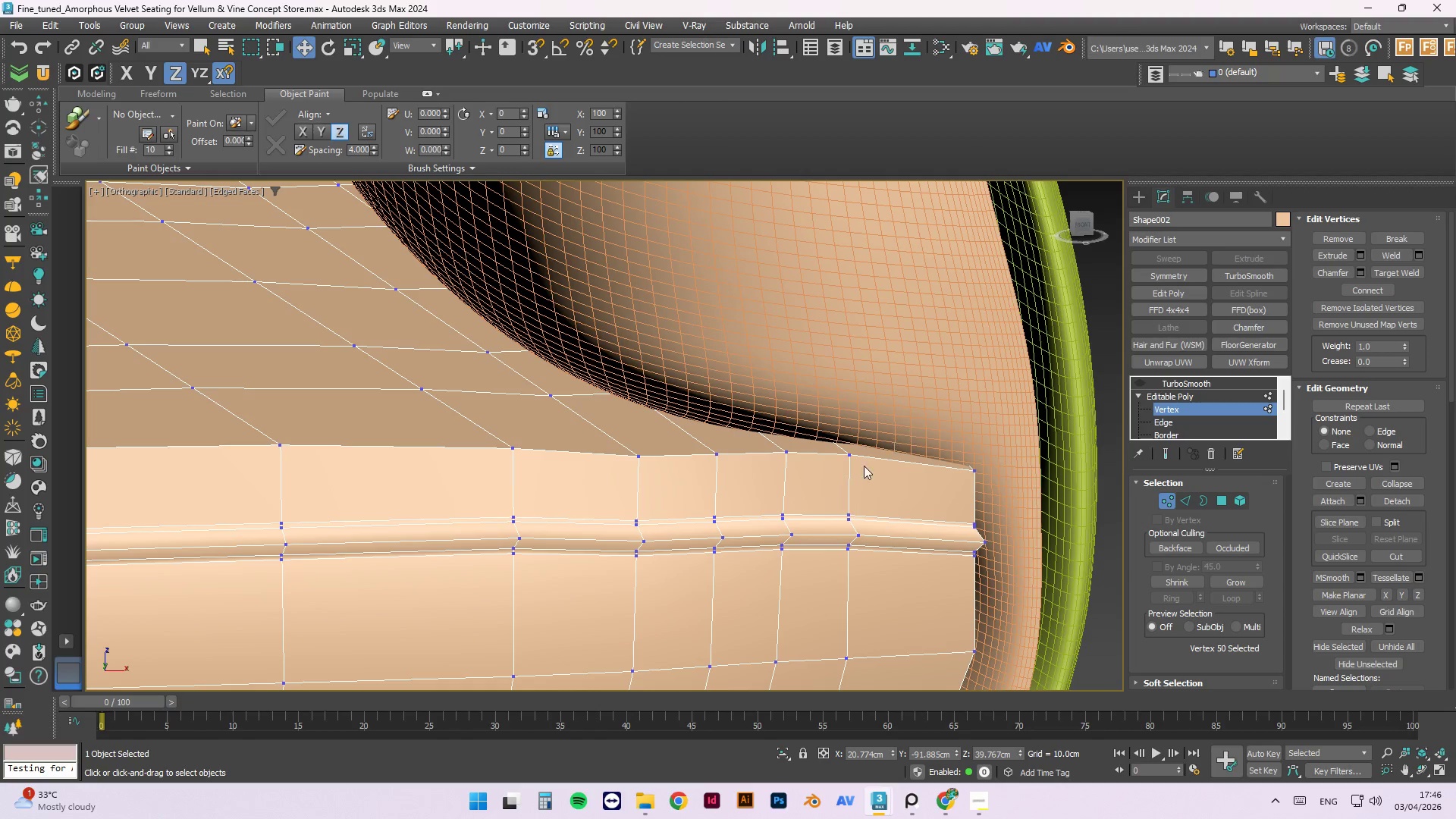 
left_click([842, 438])
 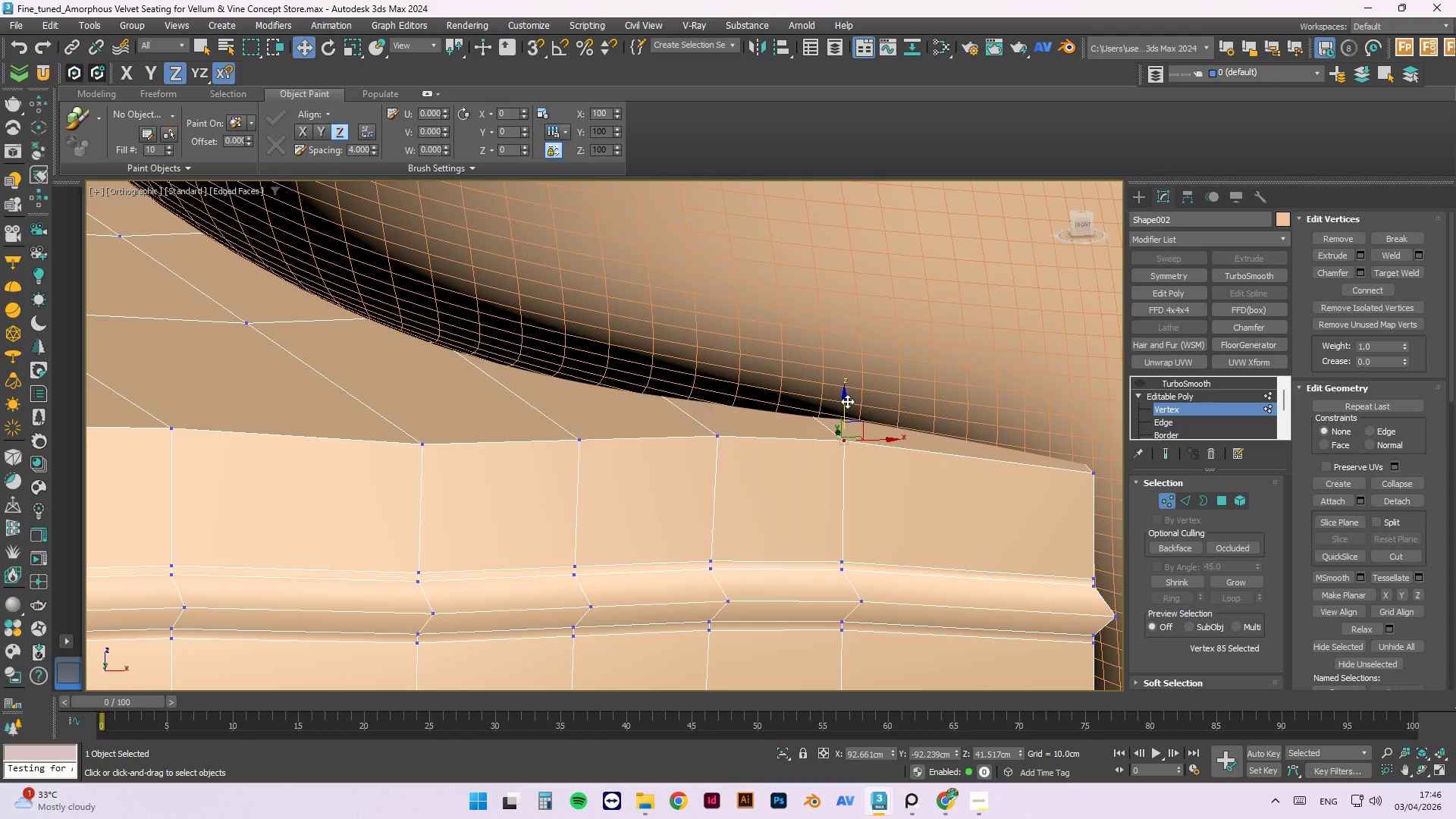 
scroll: coordinate [855, 466], scroll_direction: up, amount: 2.0
 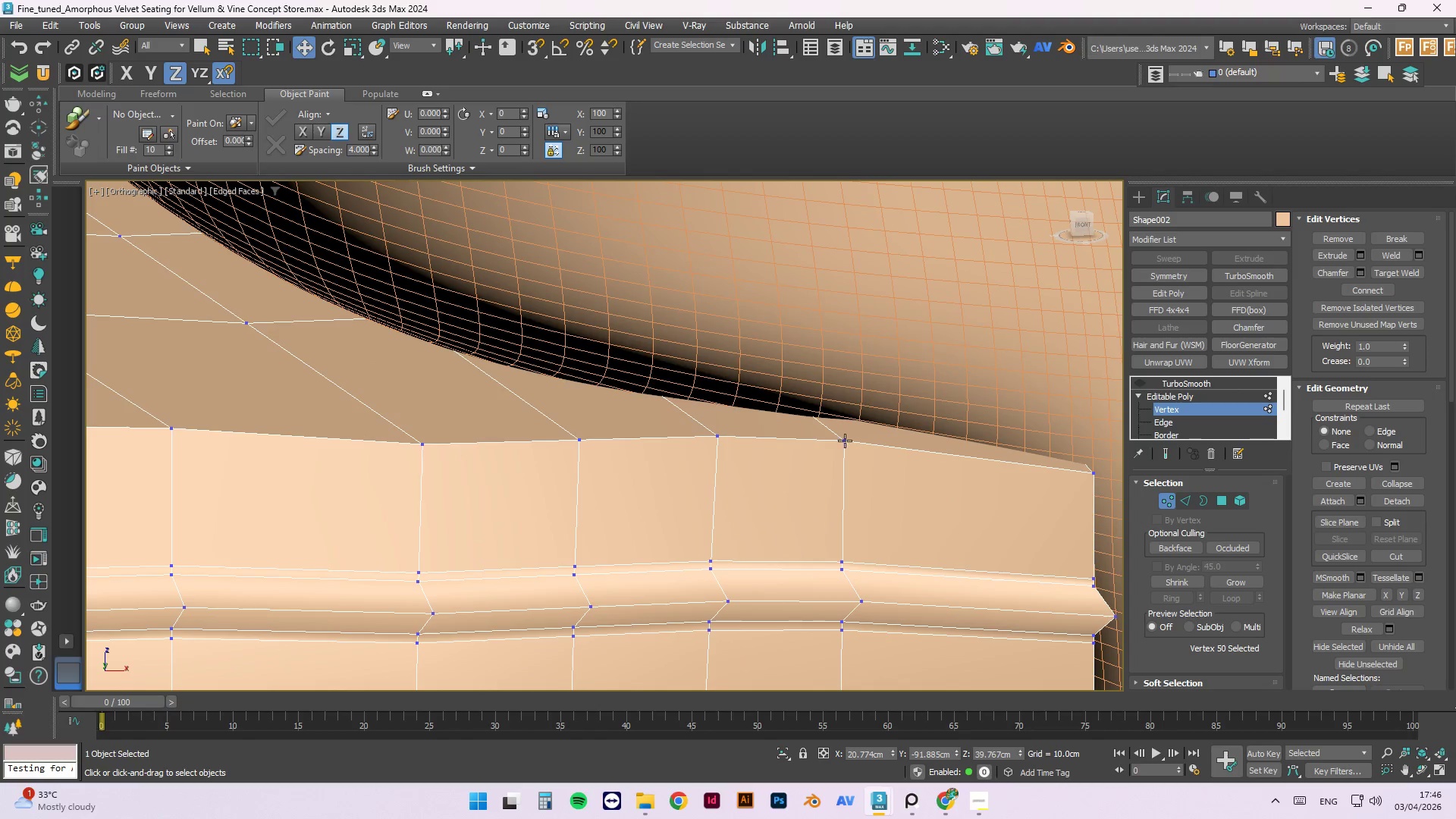 
left_click_drag(start_coordinate=[847, 401], to_coordinate=[847, 416])
 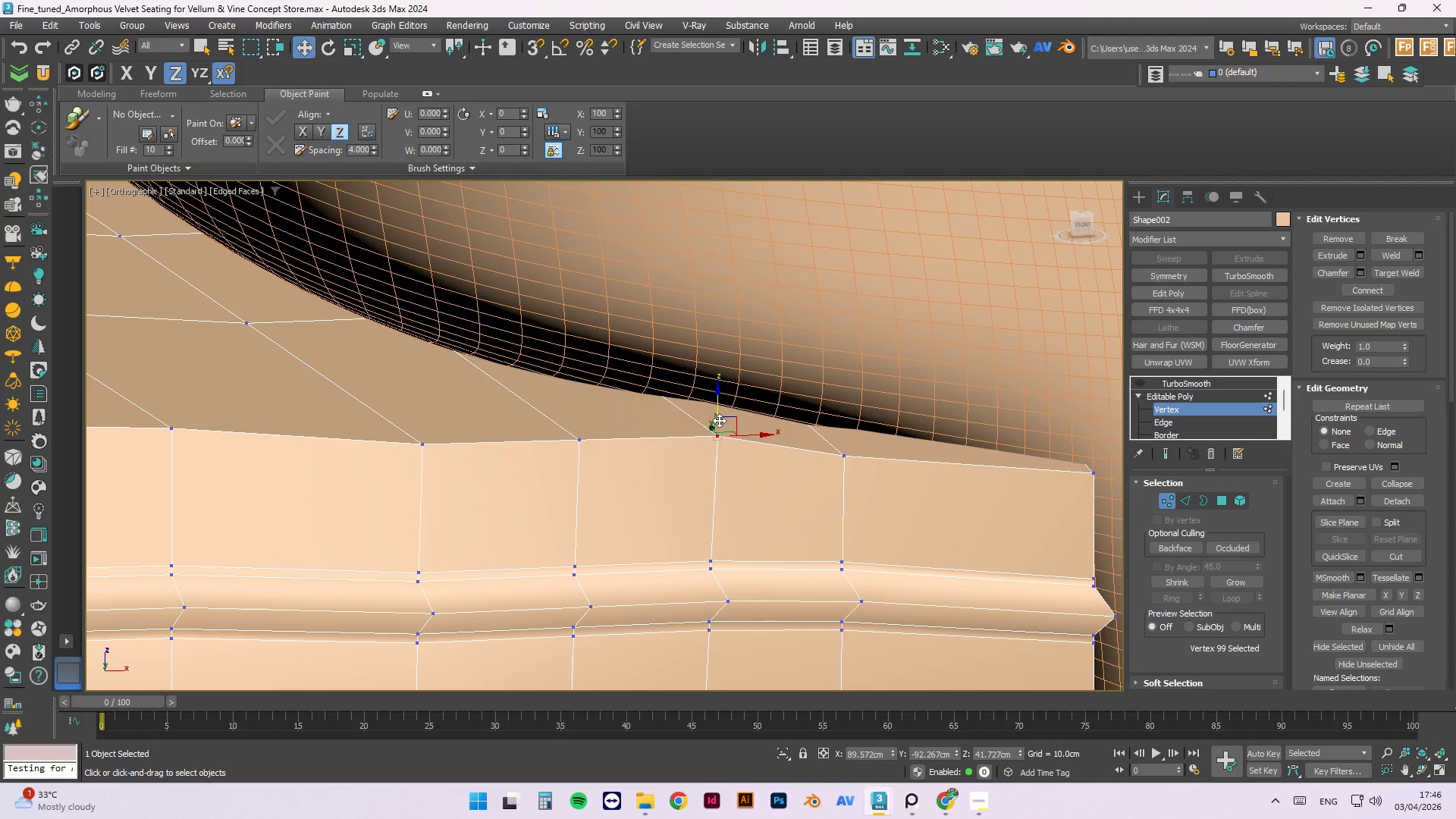 
left_click_drag(start_coordinate=[719, 404], to_coordinate=[719, 418])
 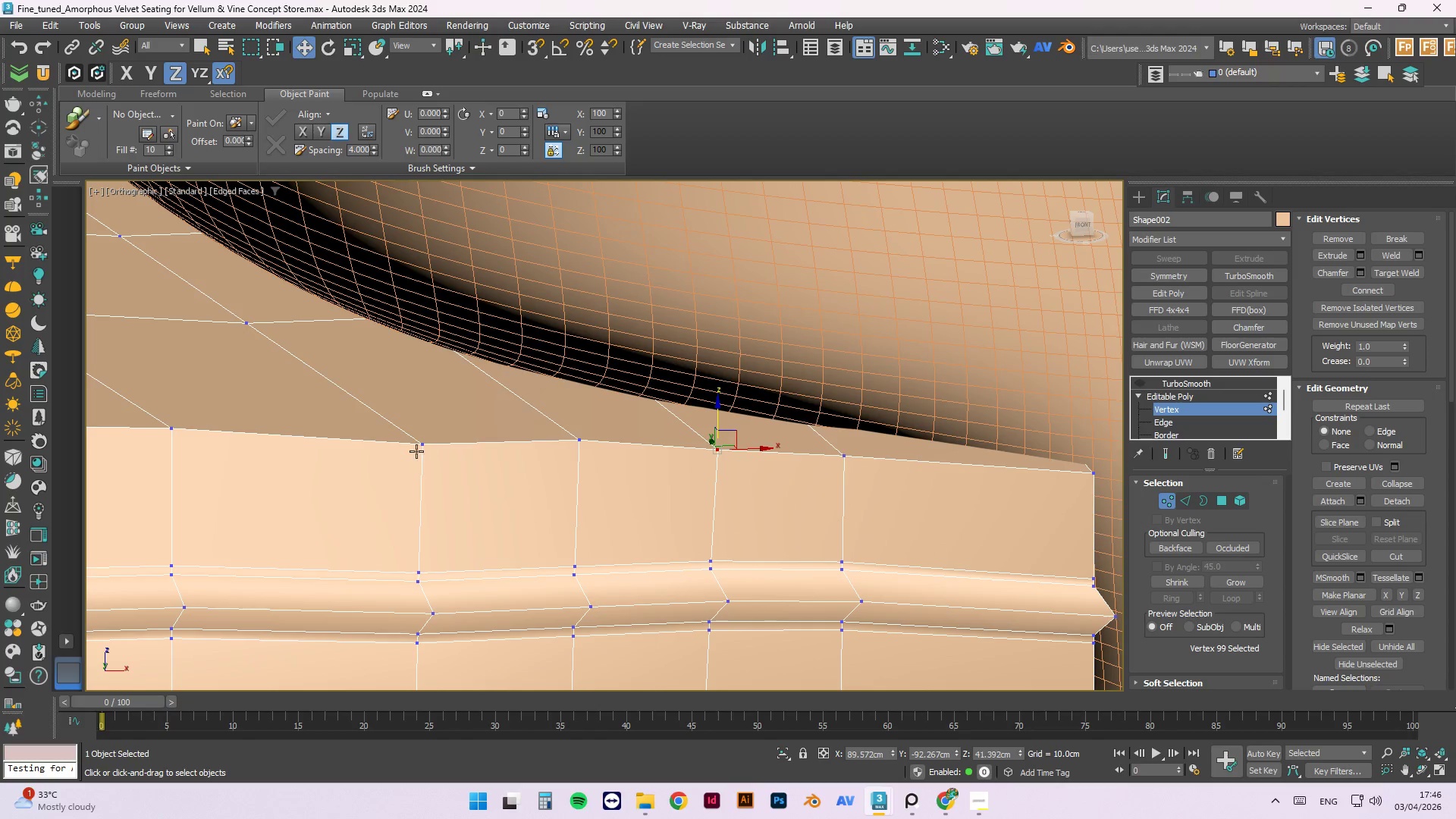 
left_click([419, 445])
 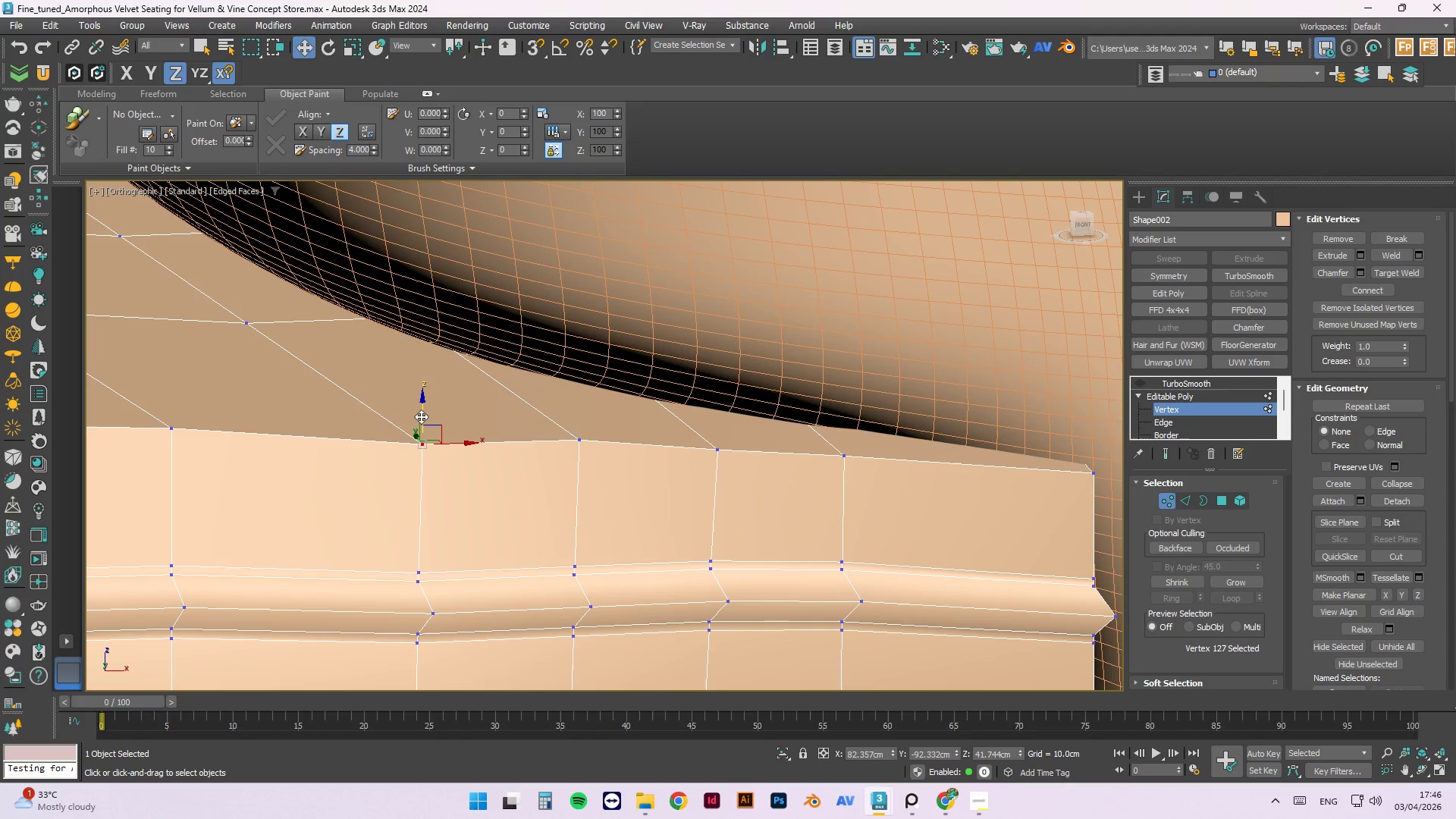 
left_click_drag(start_coordinate=[421, 416], to_coordinate=[420, 406])
 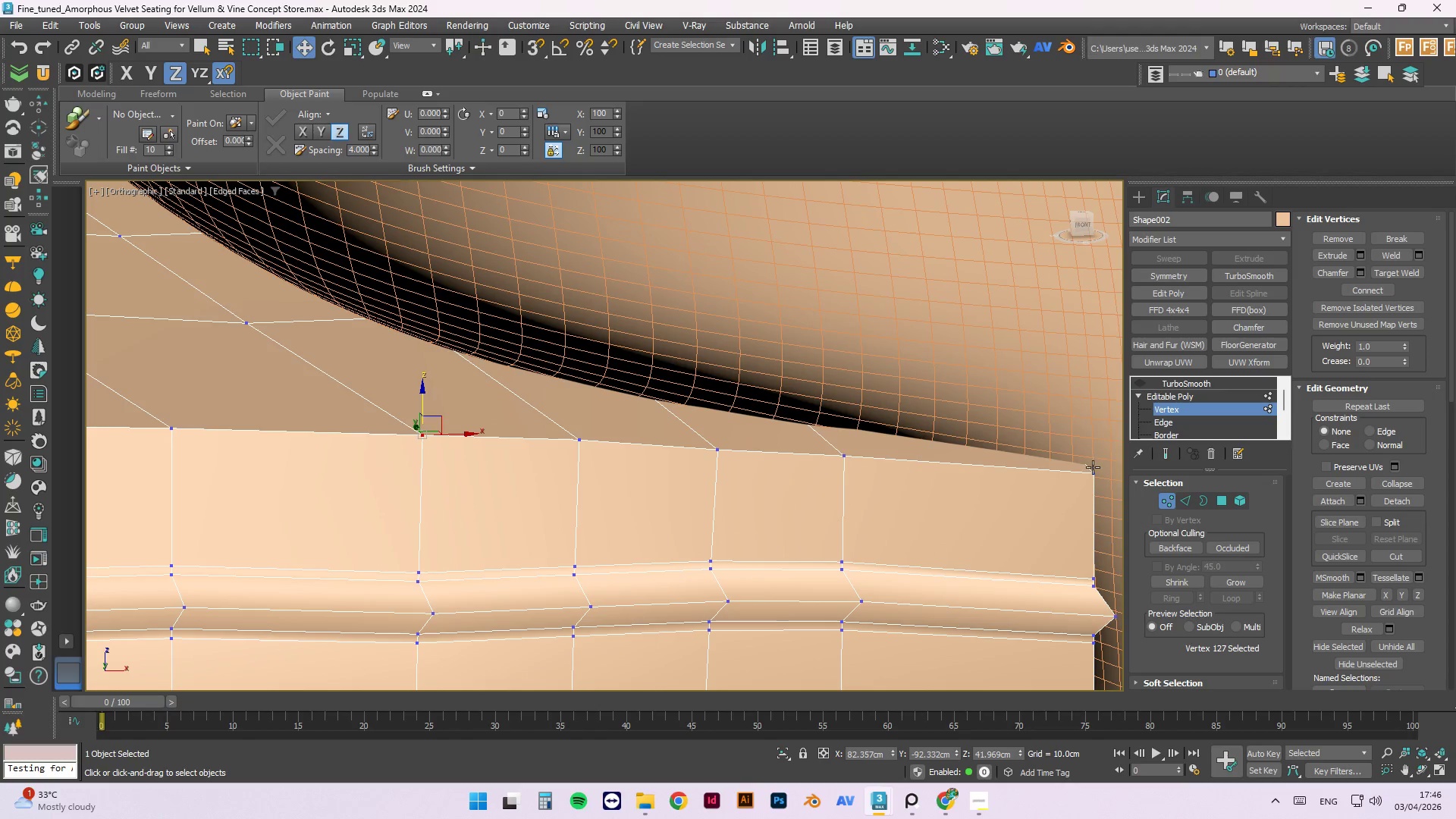 
left_click([1090, 472])
 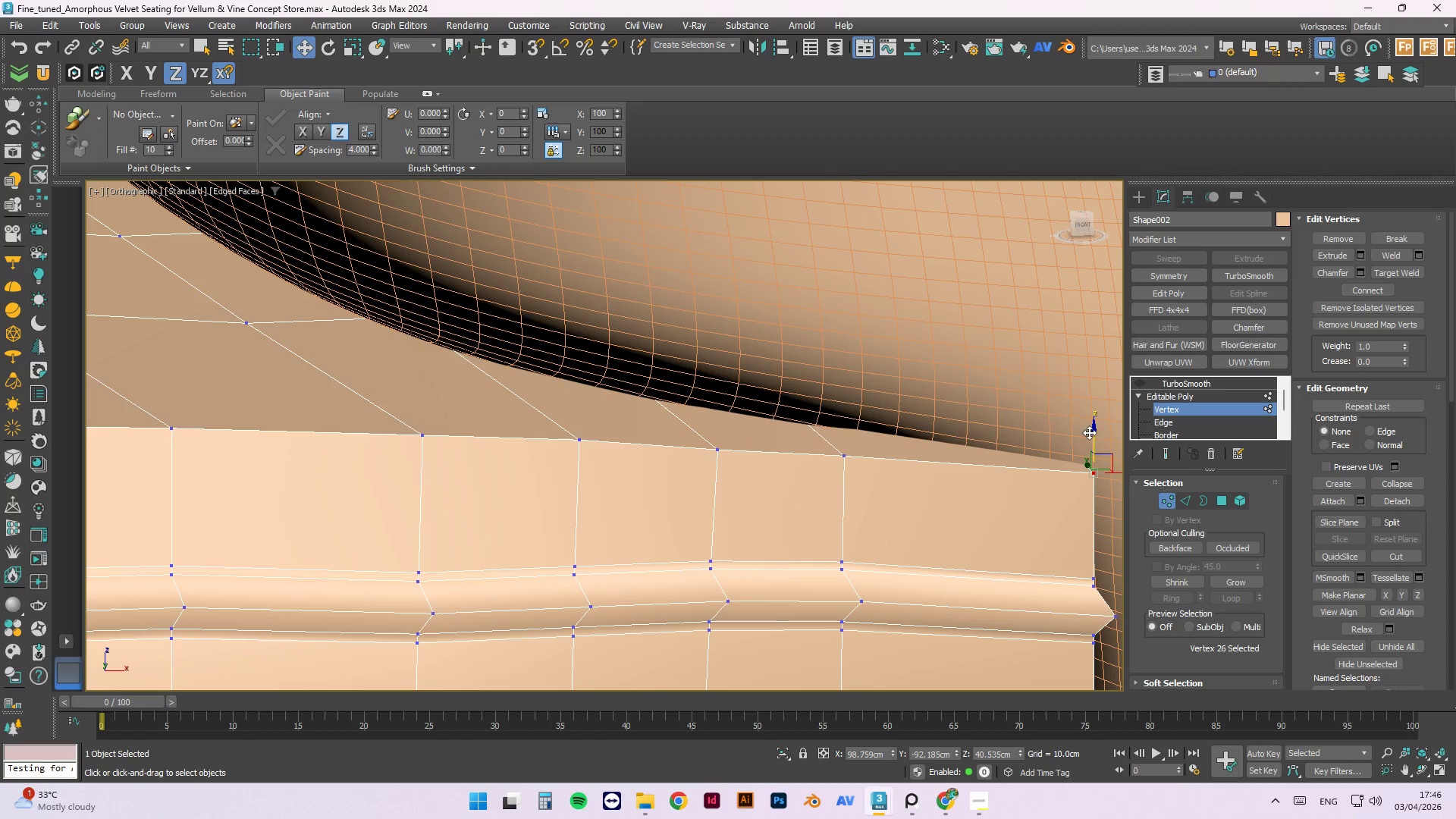 
left_click_drag(start_coordinate=[1093, 431], to_coordinate=[1100, 451])
 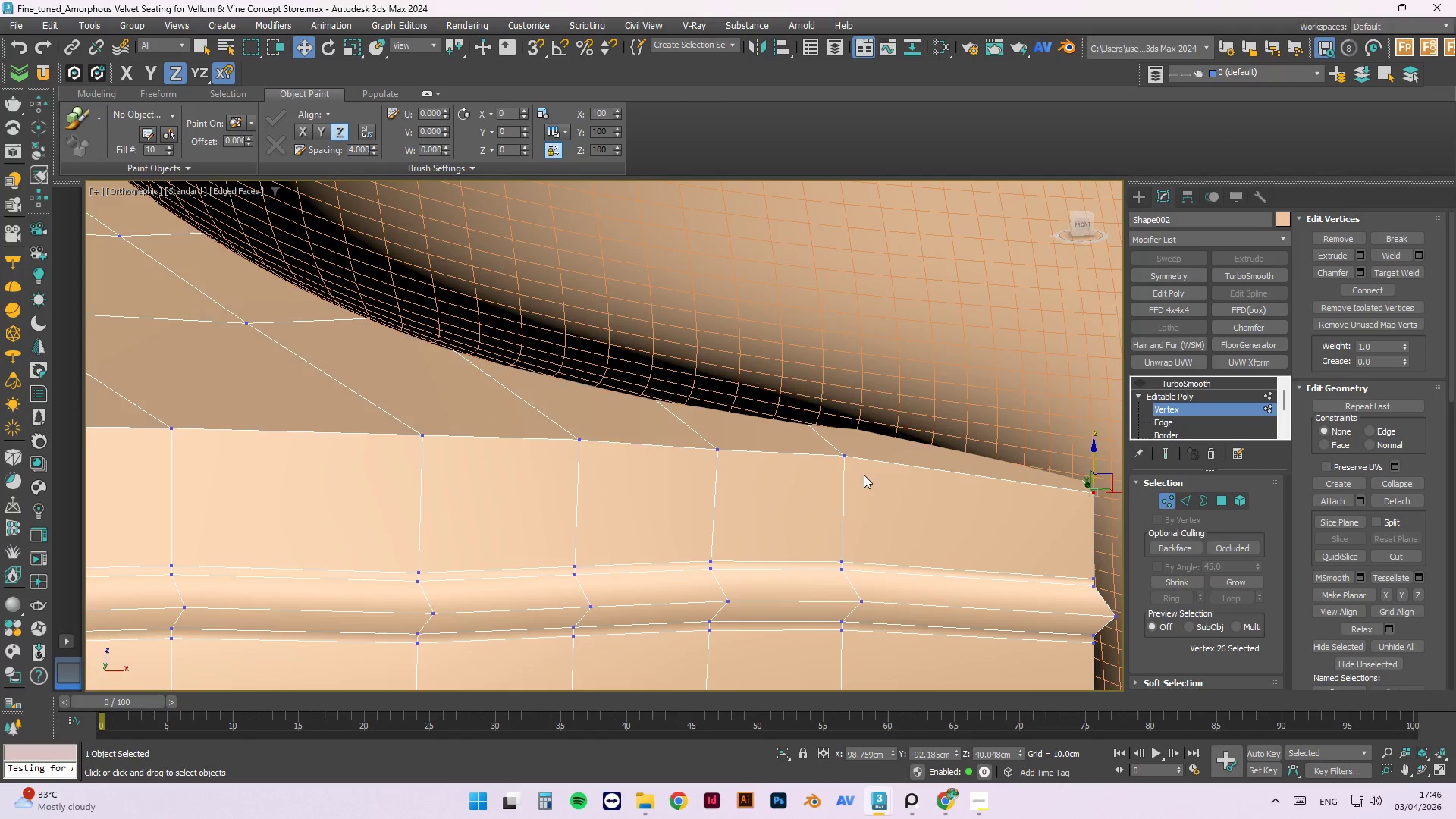 
hold_key(key=AltLeft, duration=1.5)
 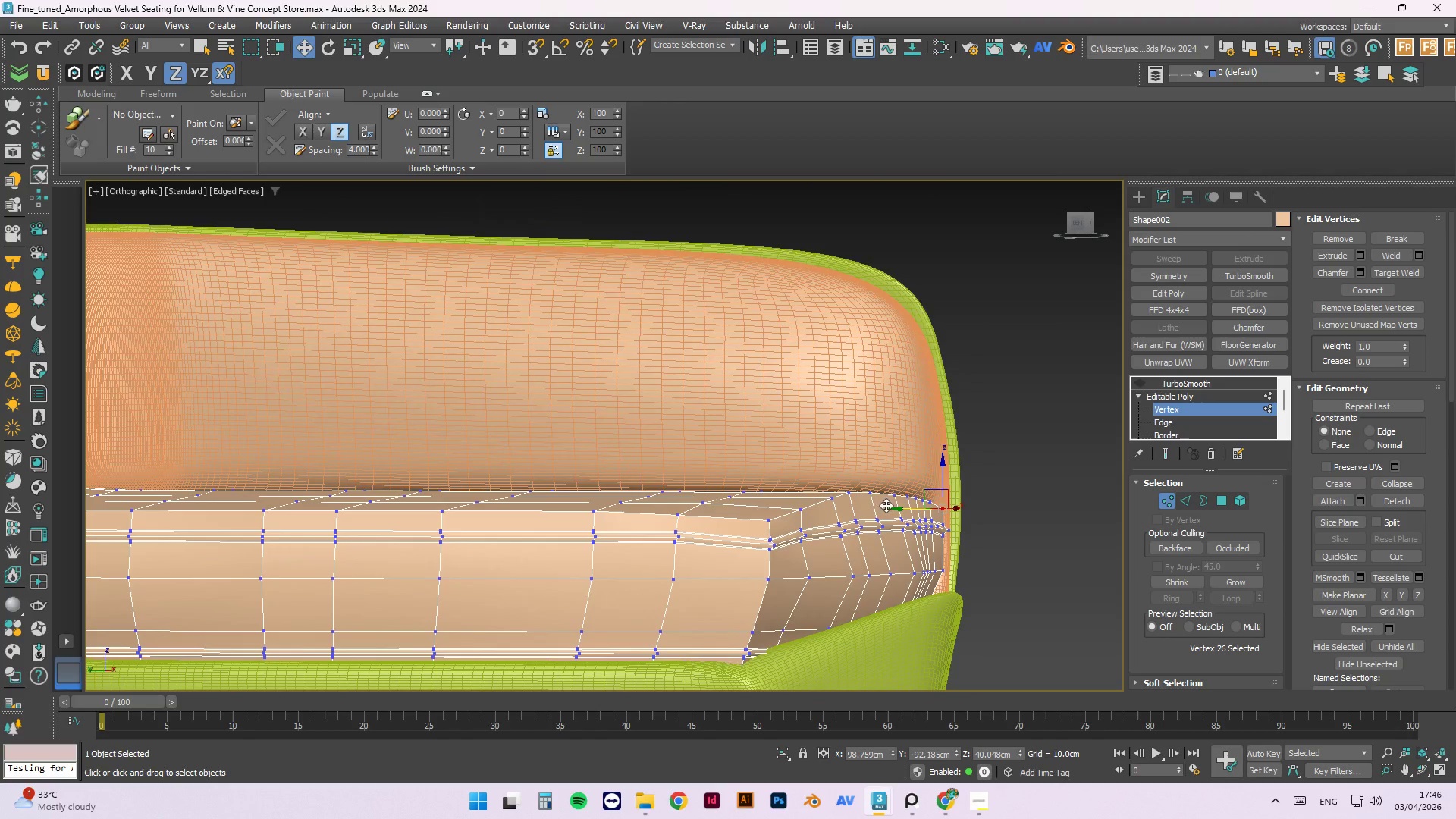 
scroll: coordinate [930, 522], scroll_direction: down, amount: 5.0
 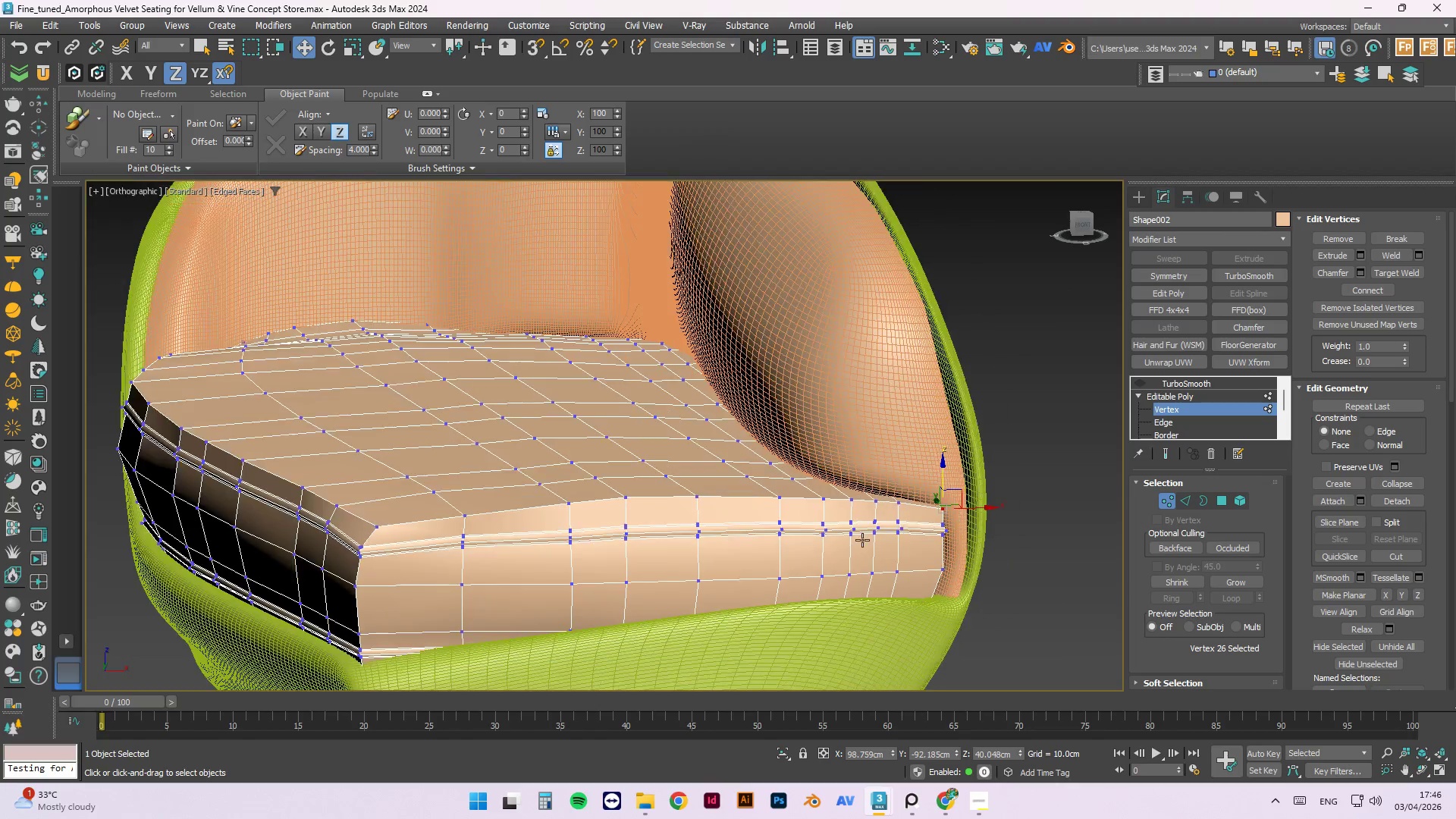 
hold_key(key=AltLeft, duration=0.45)
 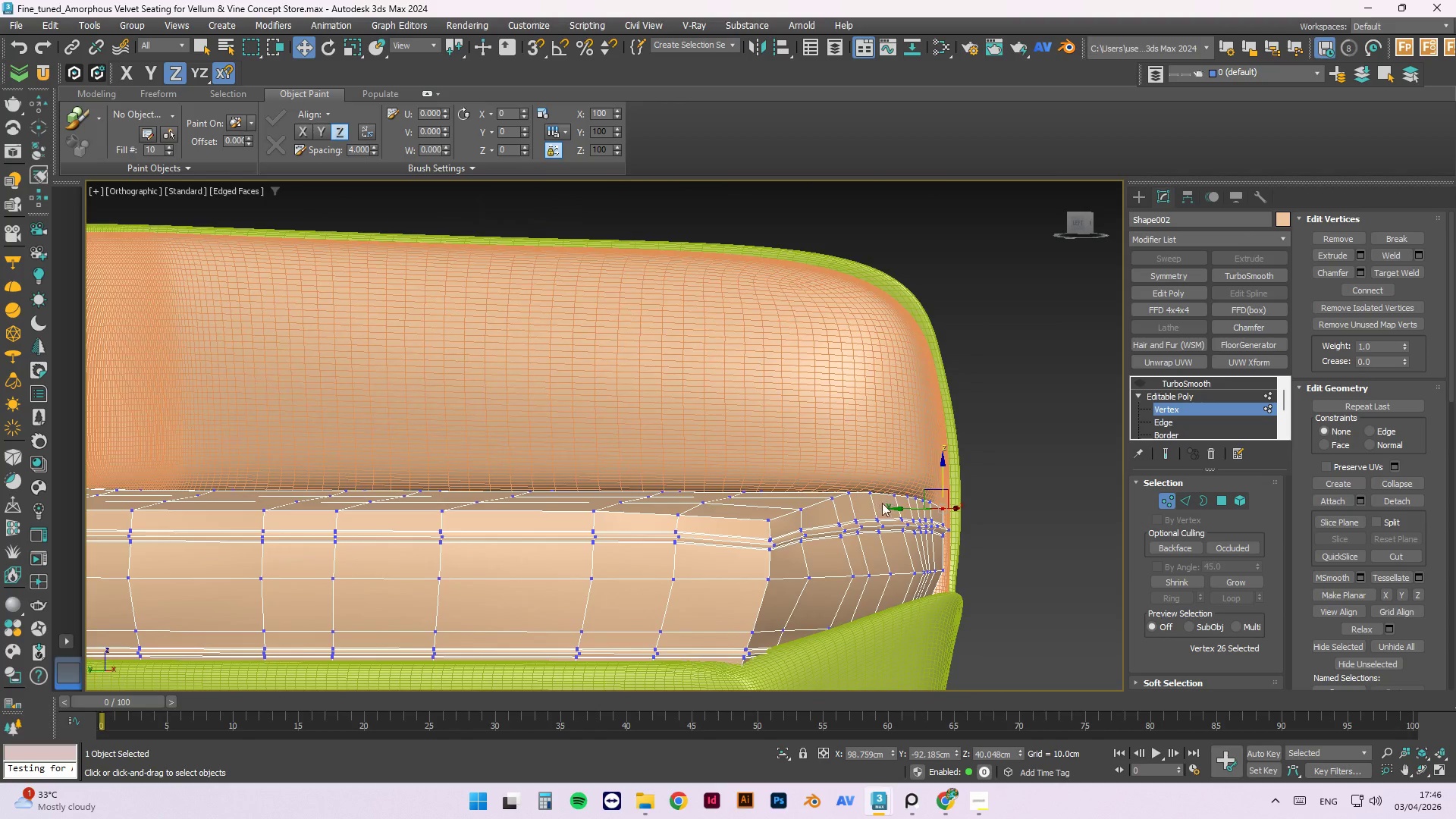 
scroll: coordinate [872, 508], scroll_direction: up, amount: 2.0
 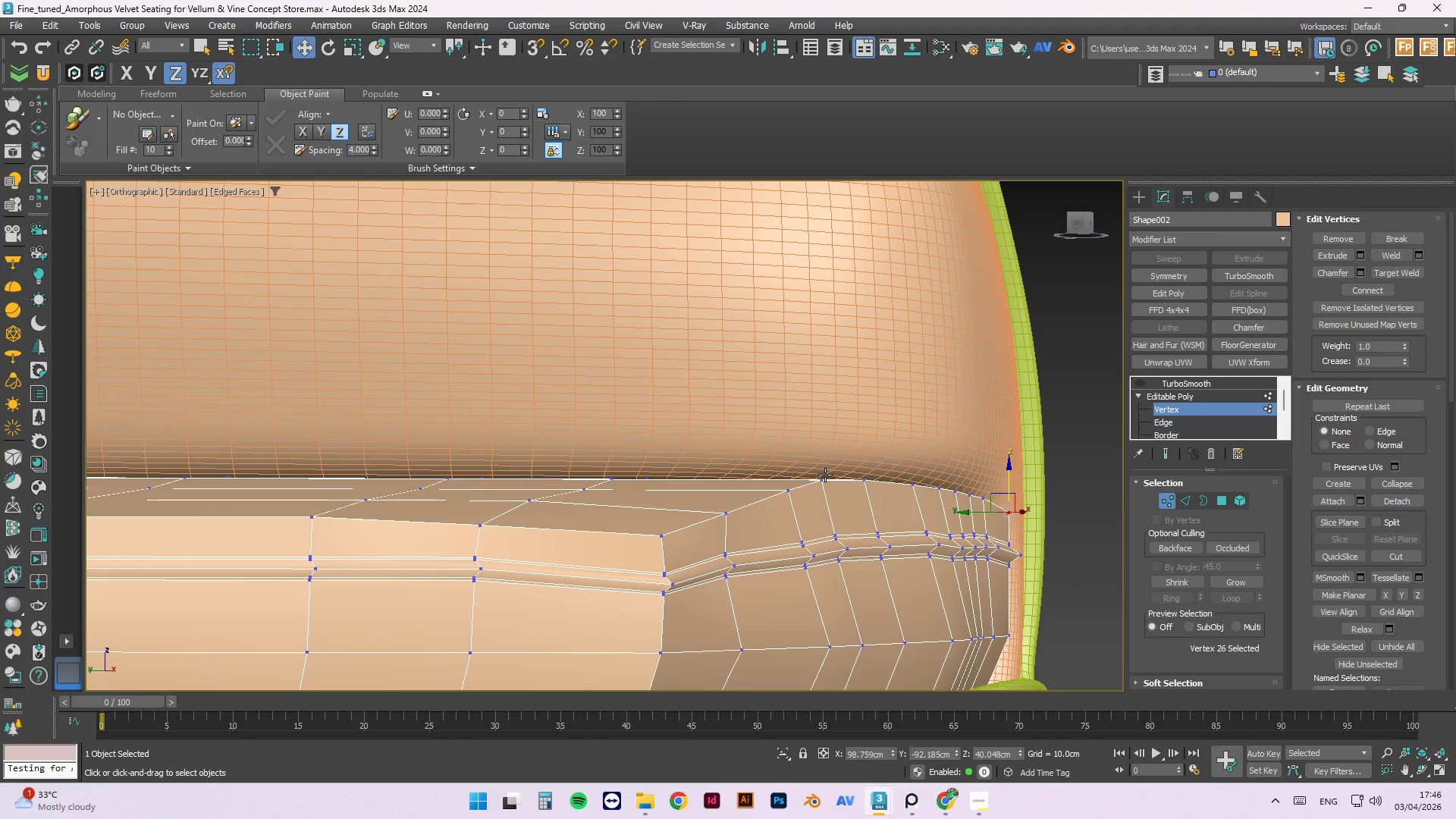 
scroll: coordinate [923, 484], scroll_direction: down, amount: 2.0
 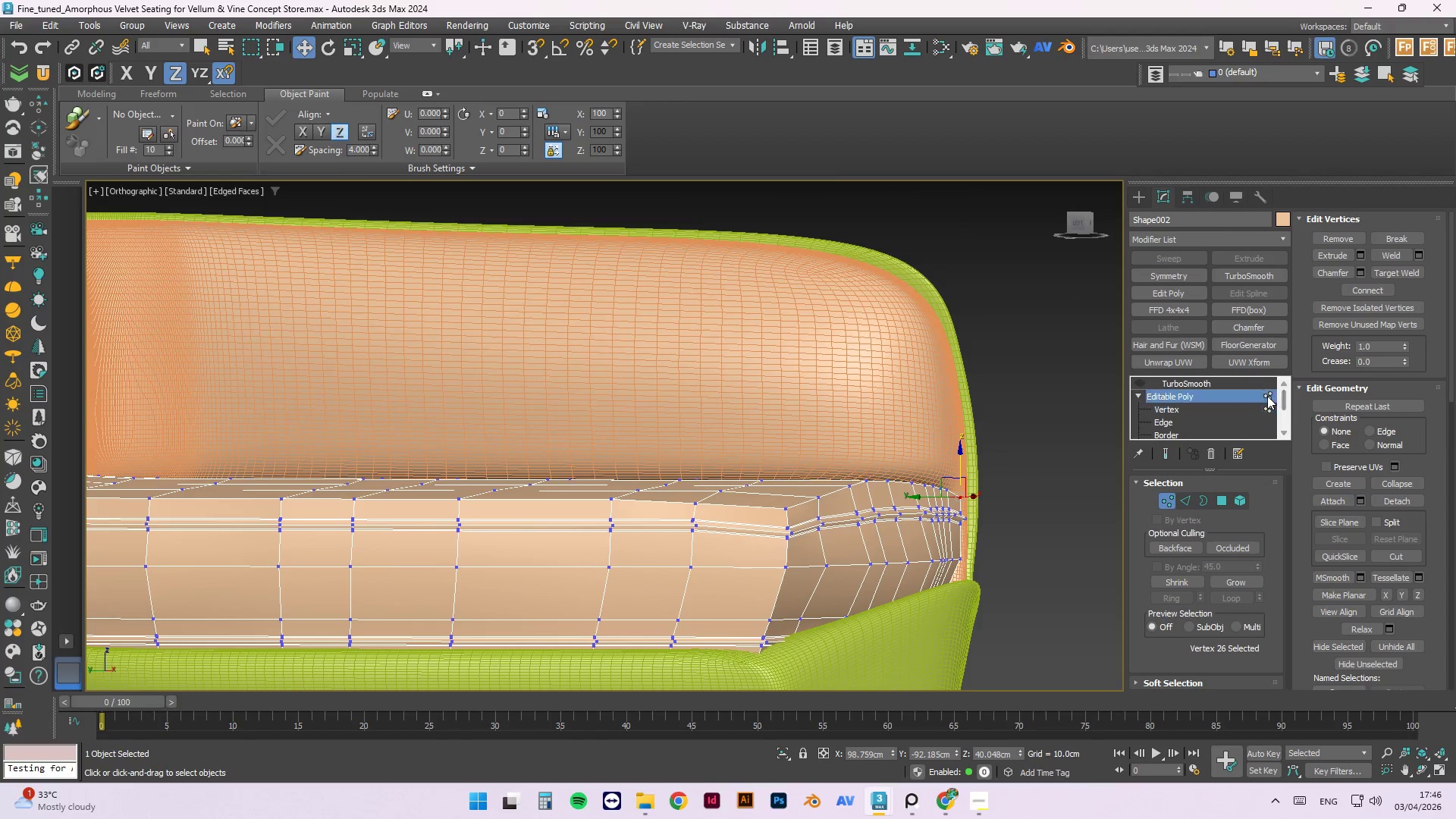 
double_click([1235, 386])
 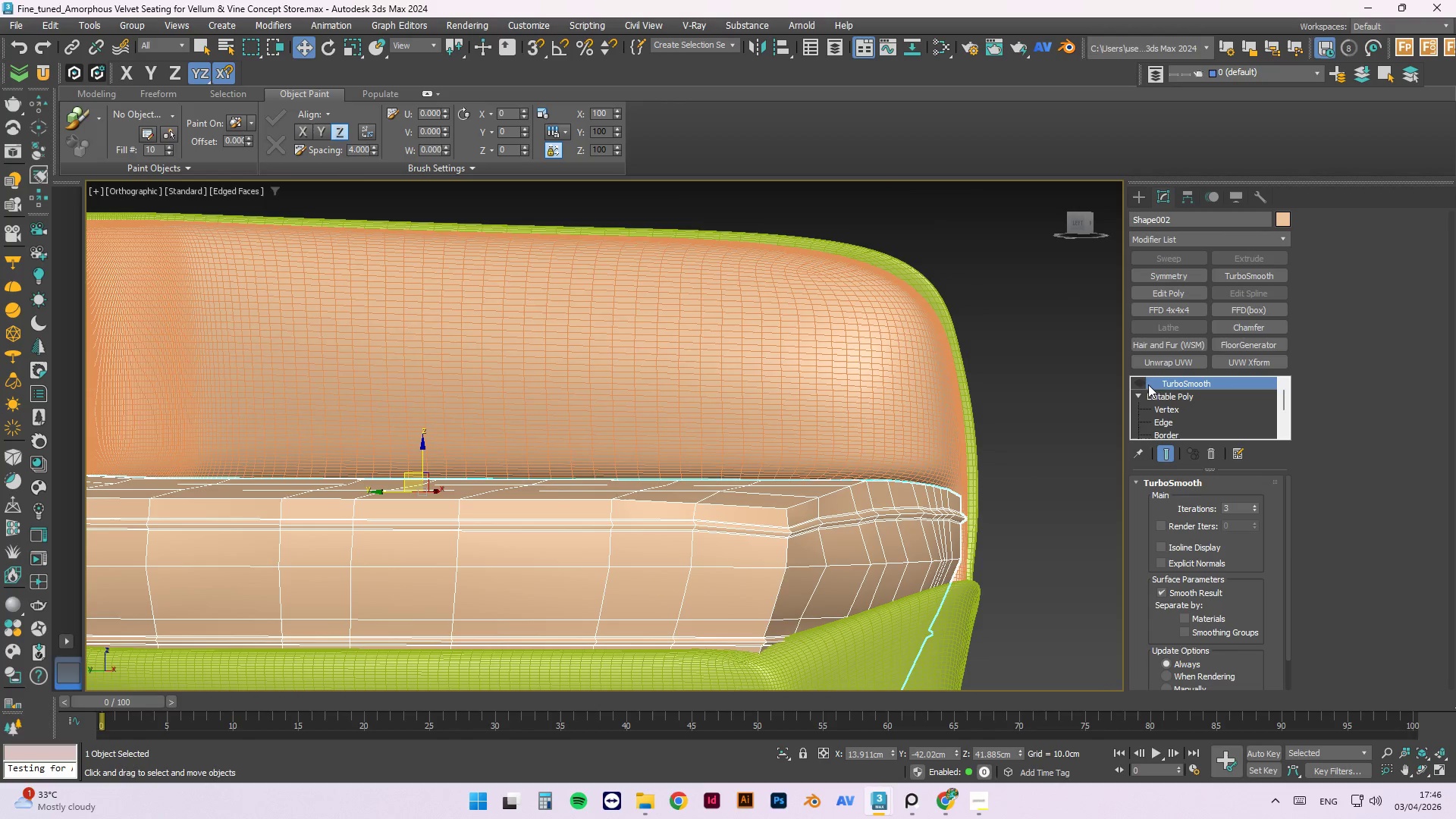 
left_click([1141, 383])
 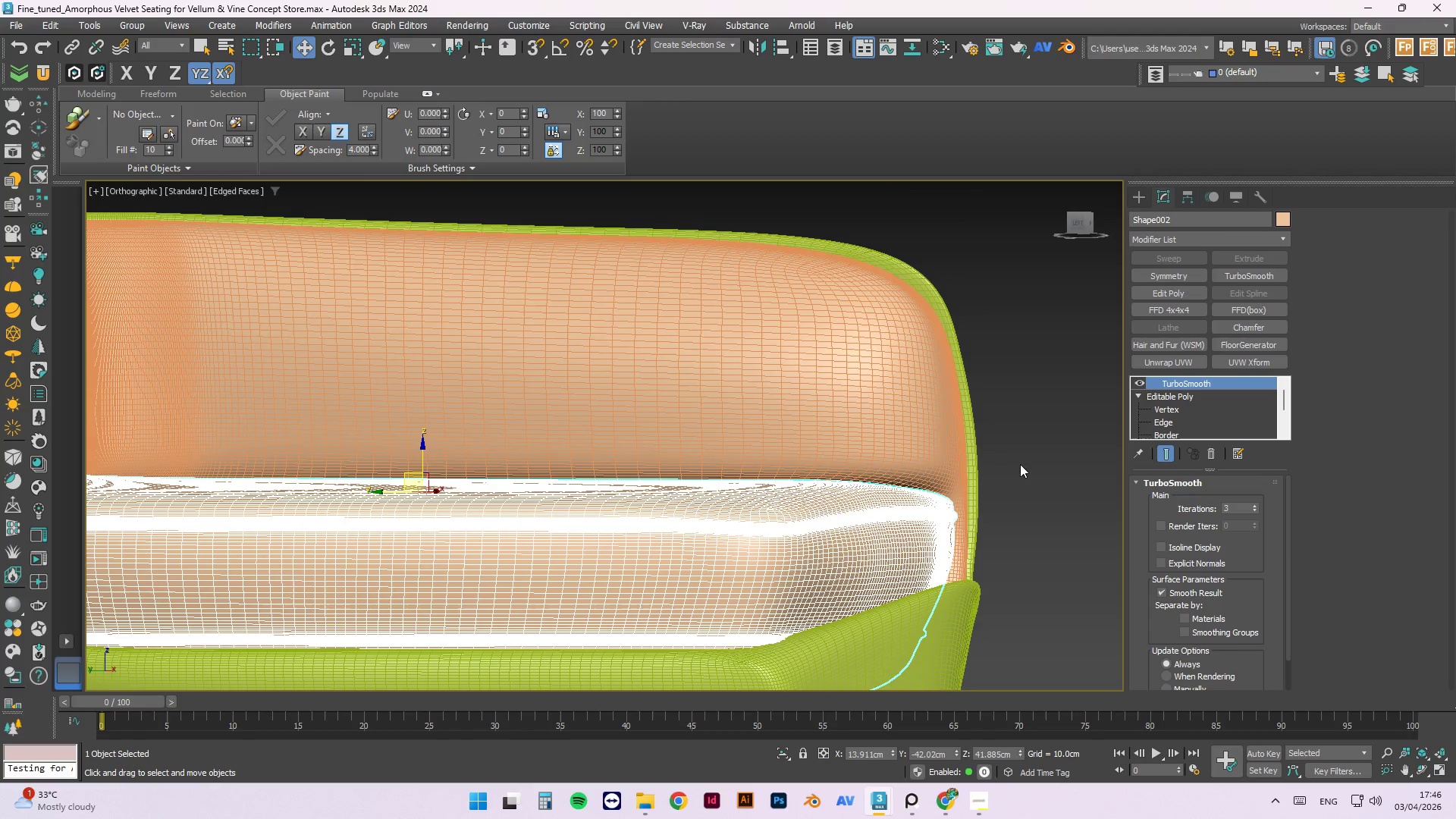 
left_click([1031, 437])
 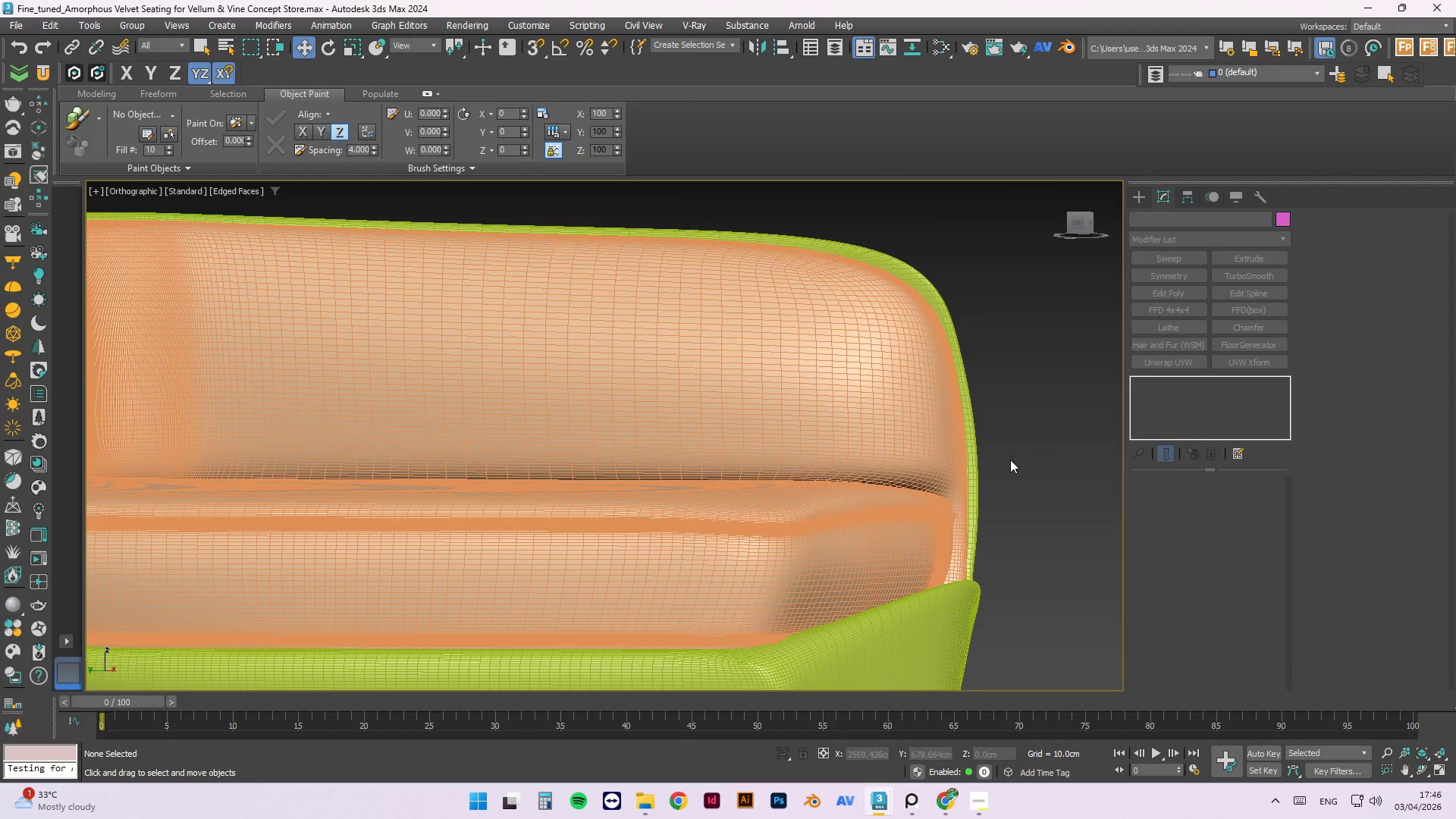 
hold_key(key=AltLeft, duration=0.52)
 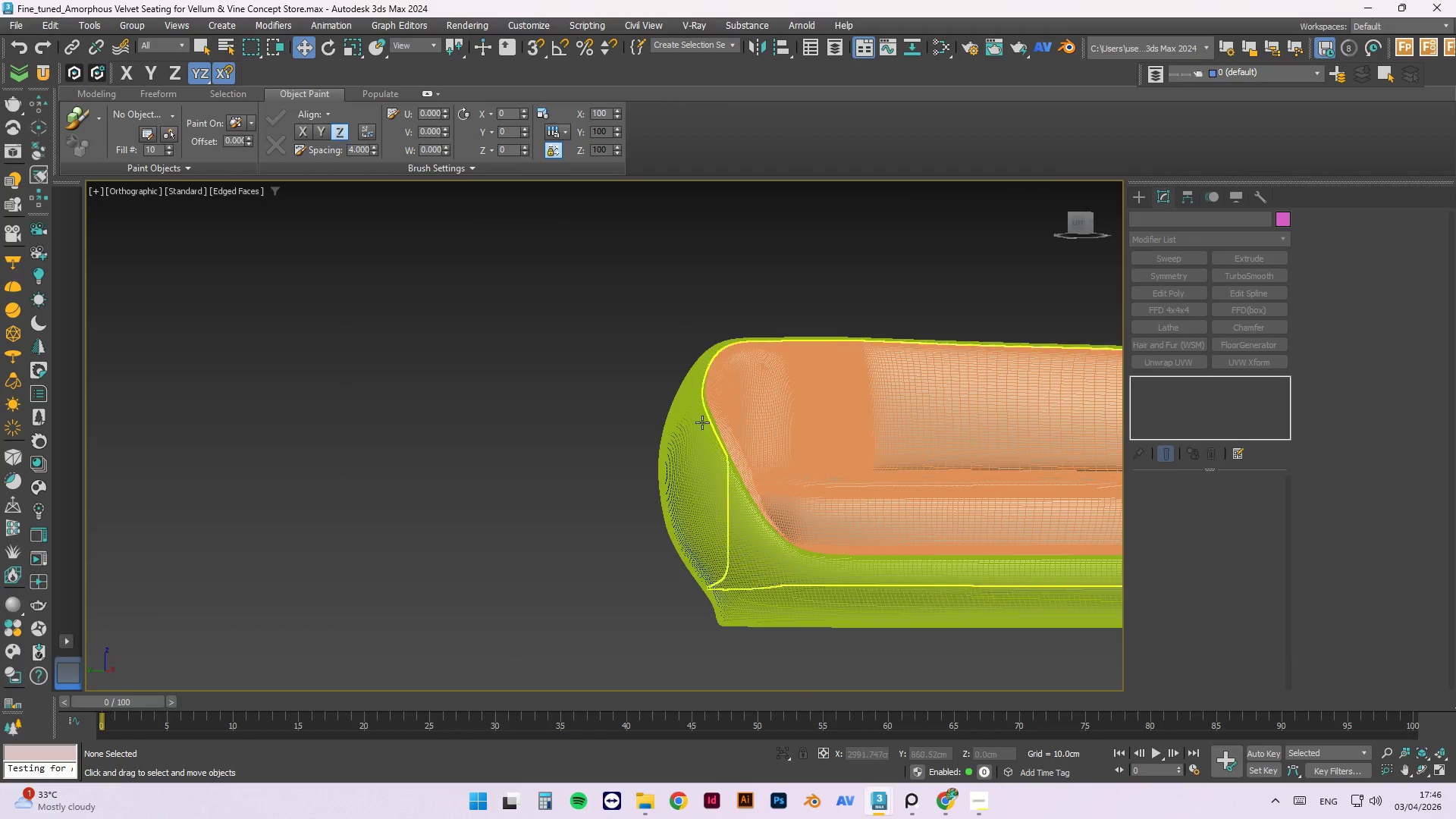 
scroll: coordinate [1008, 462], scroll_direction: down, amount: 2.0
 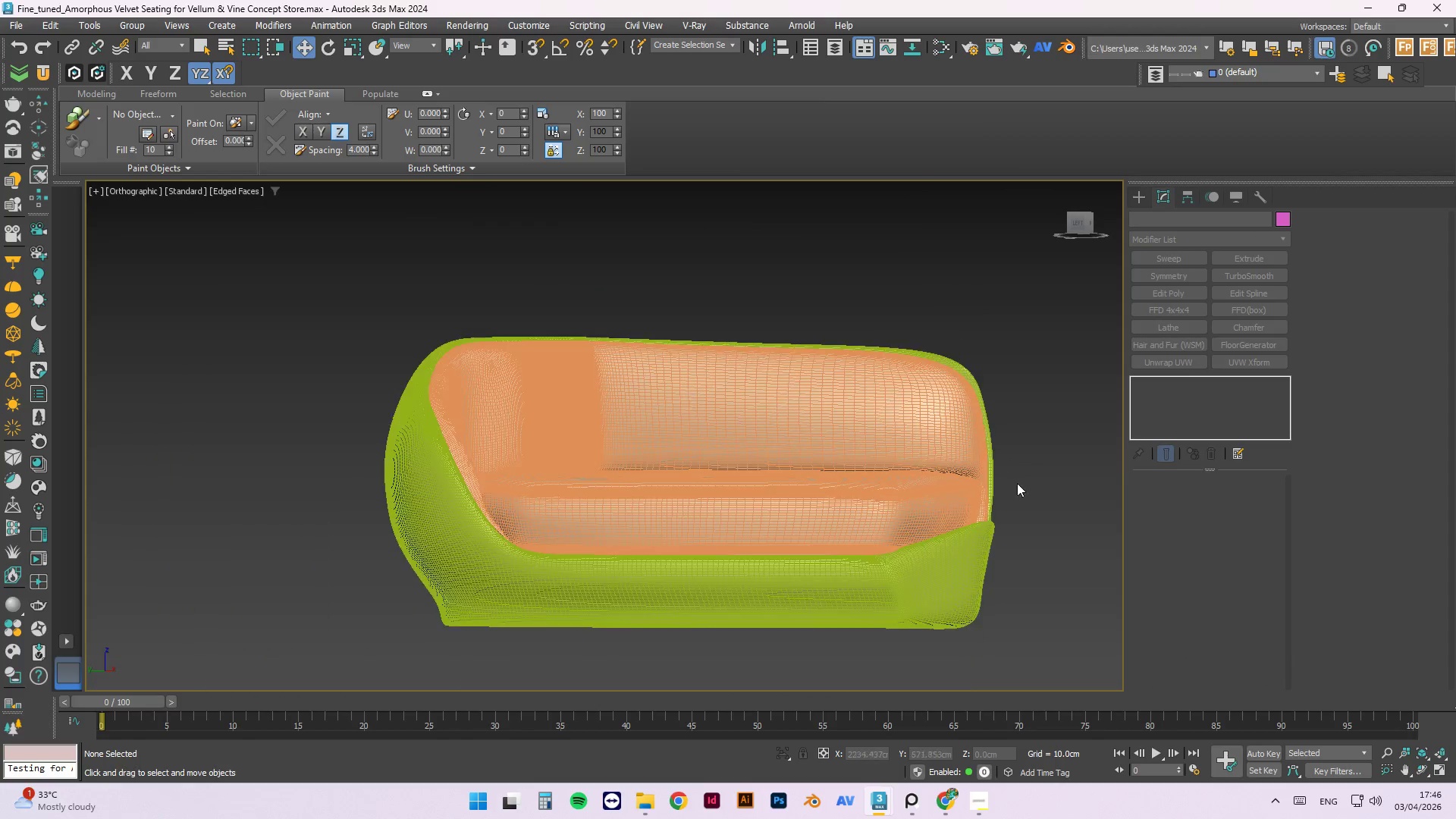 
hold_key(key=AltLeft, duration=0.31)
 